 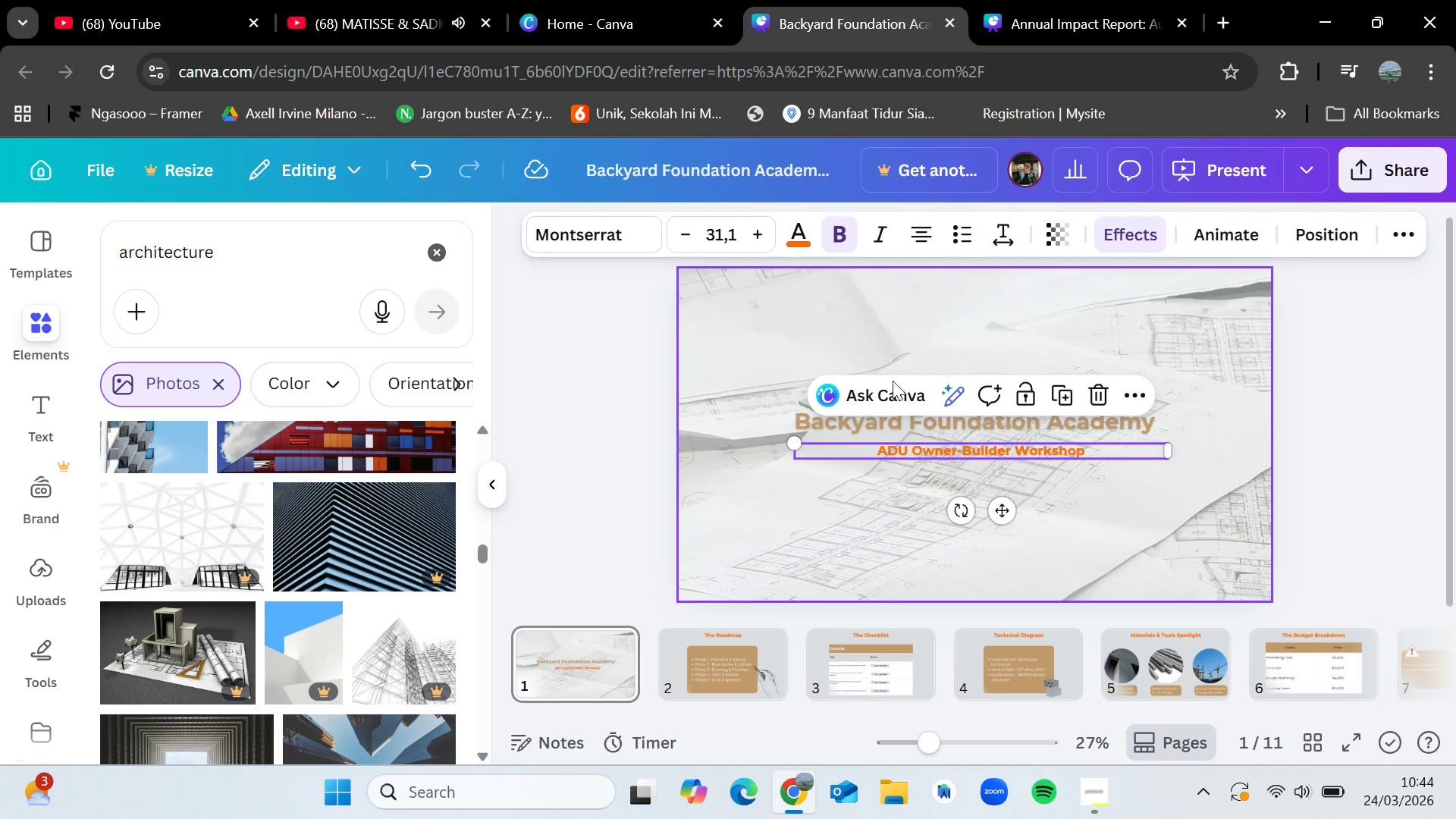 
left_click([953, 309])
 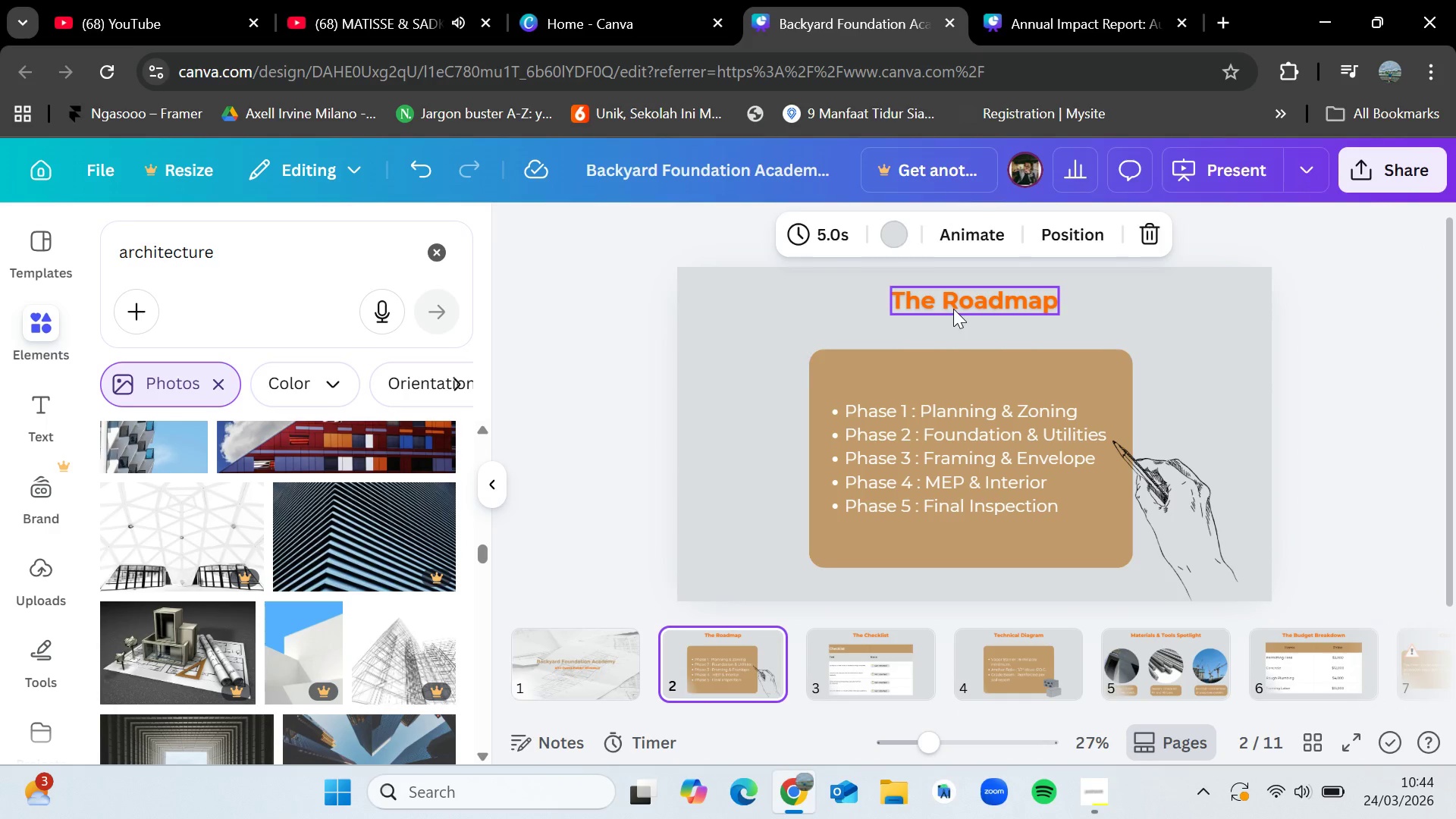 
key(Control+C)
 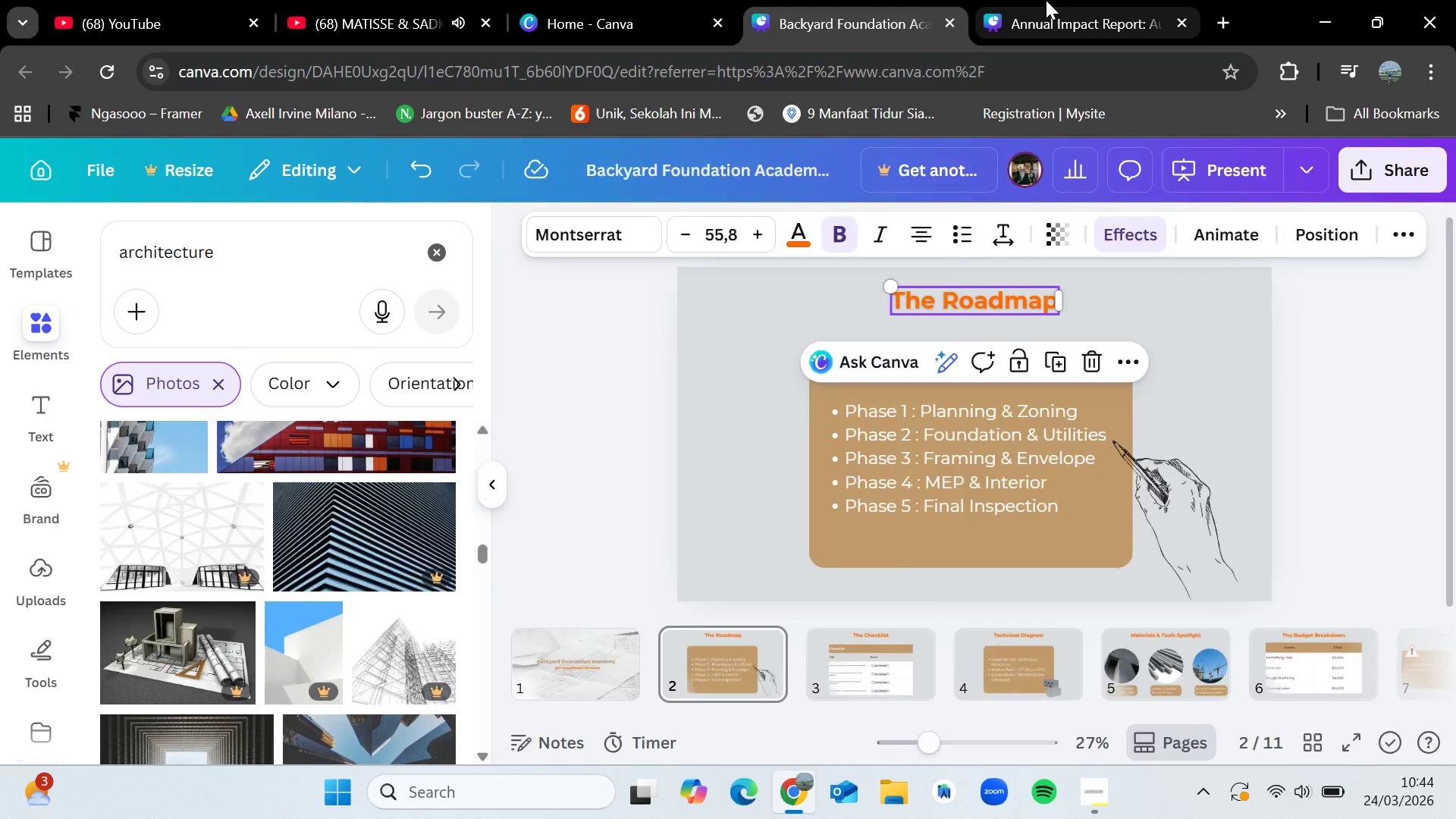 
left_click([1046, 0])
 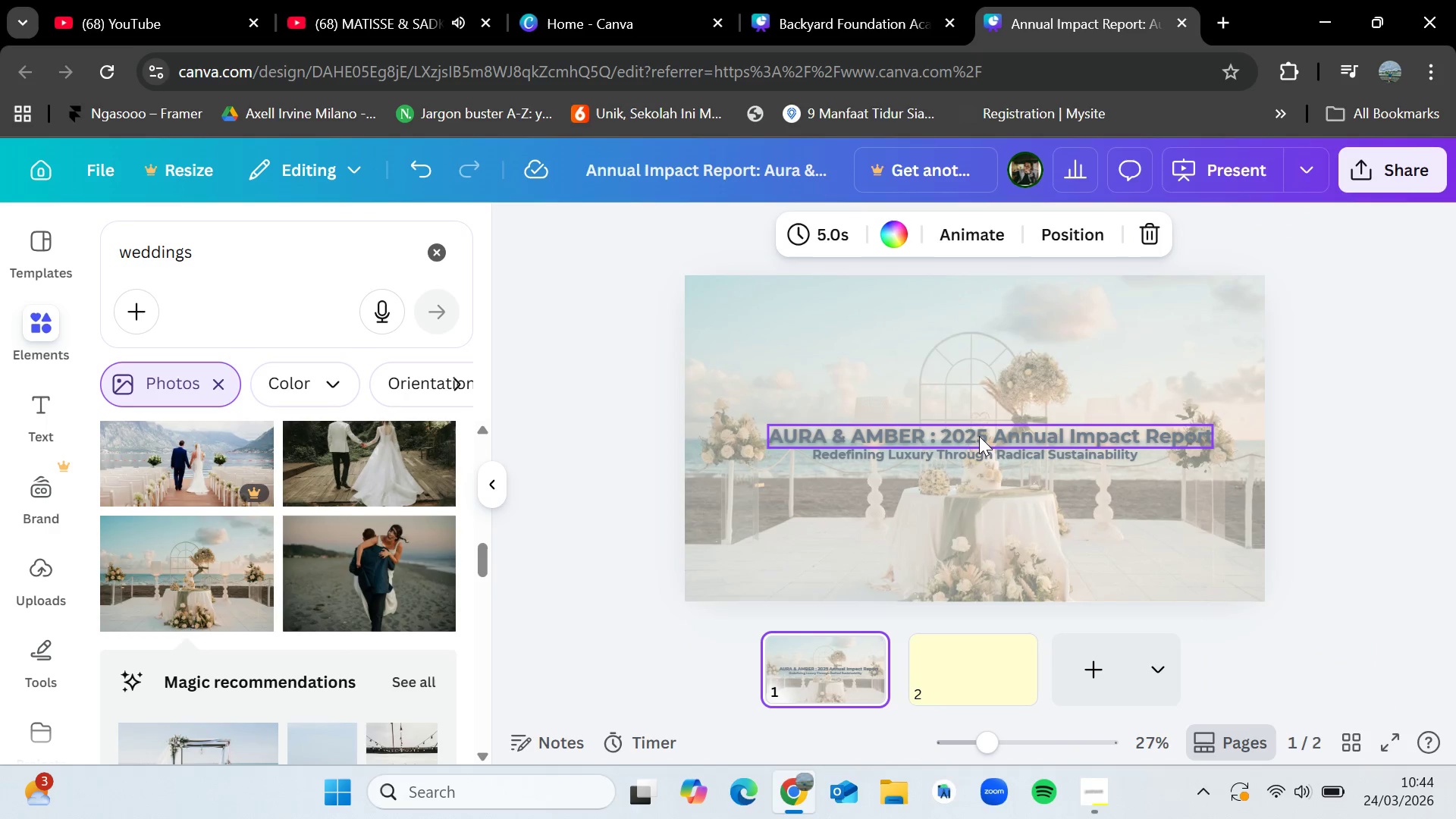 
hold_key(key=ControlLeft, duration=0.56)
 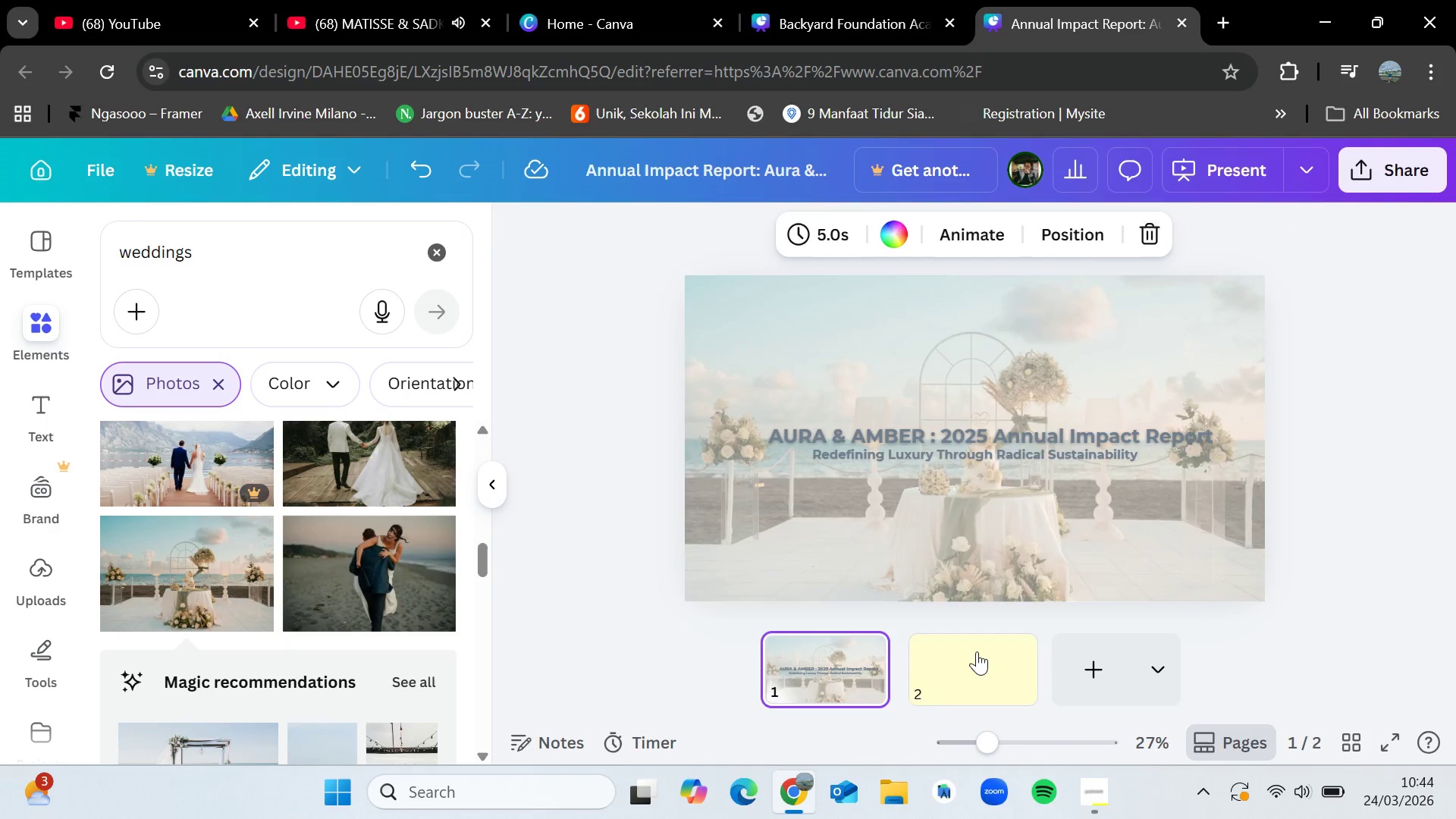 
left_click([977, 651])
 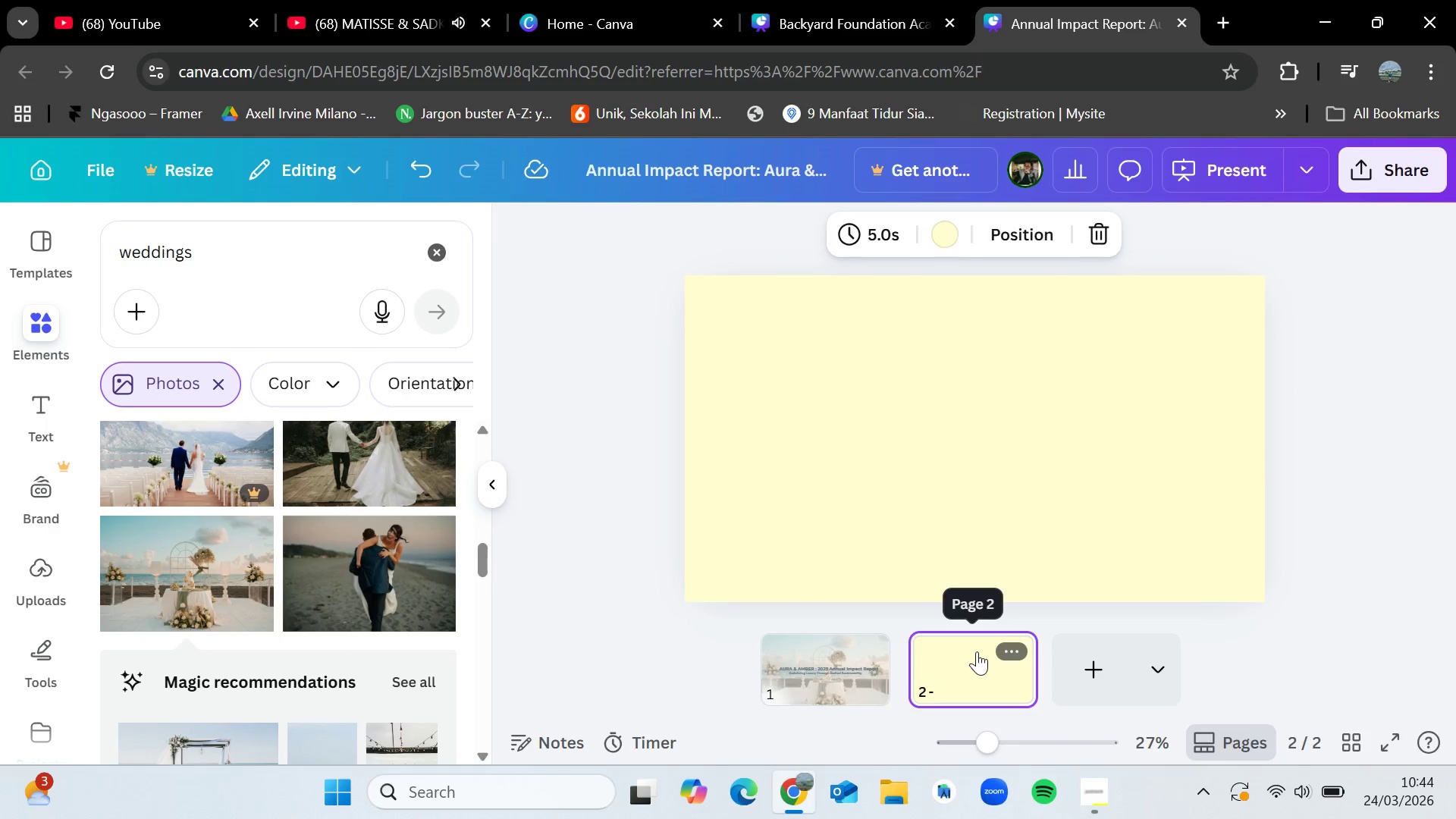 
key(Control+V)
 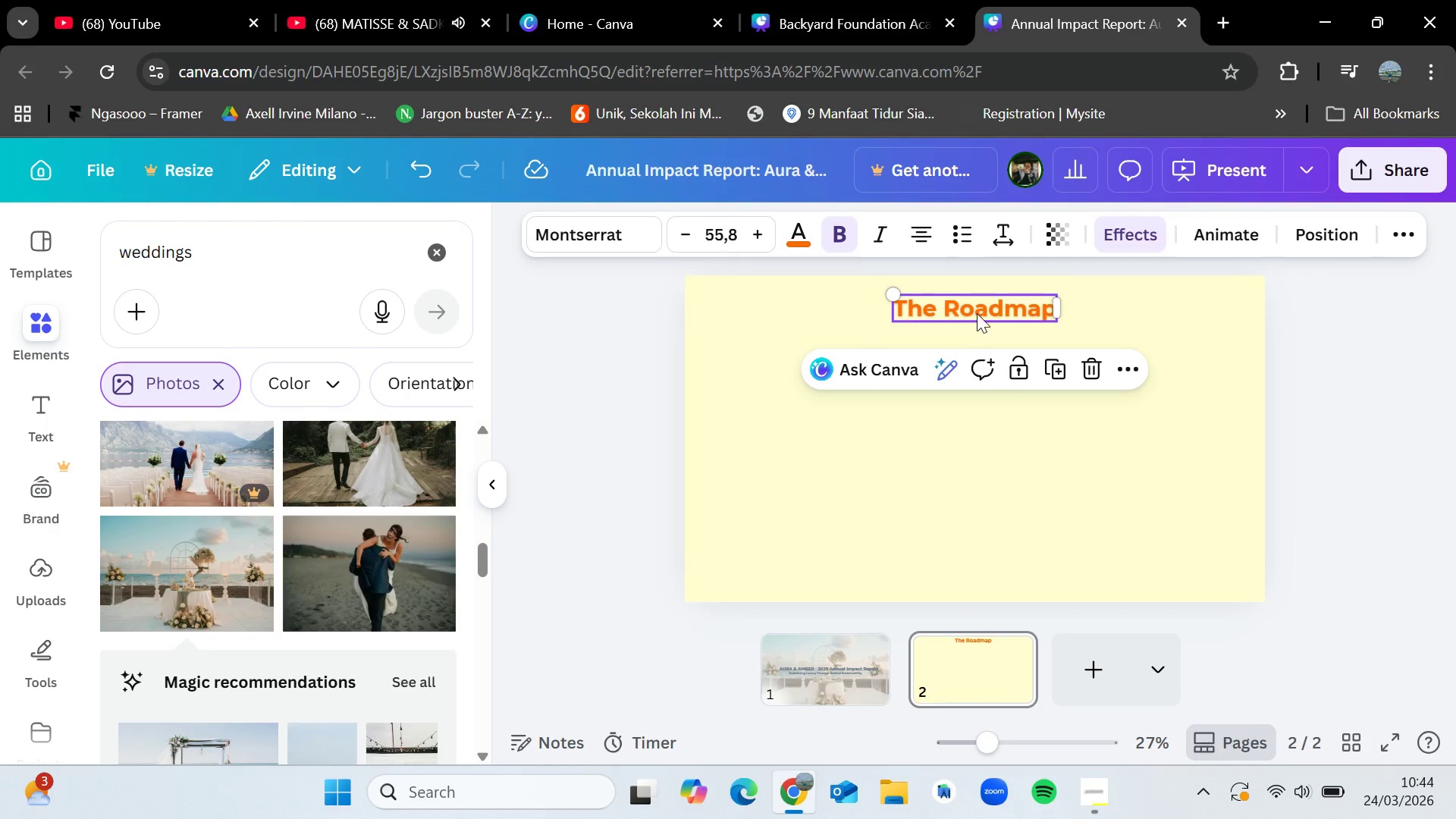 
double_click([976, 309])
 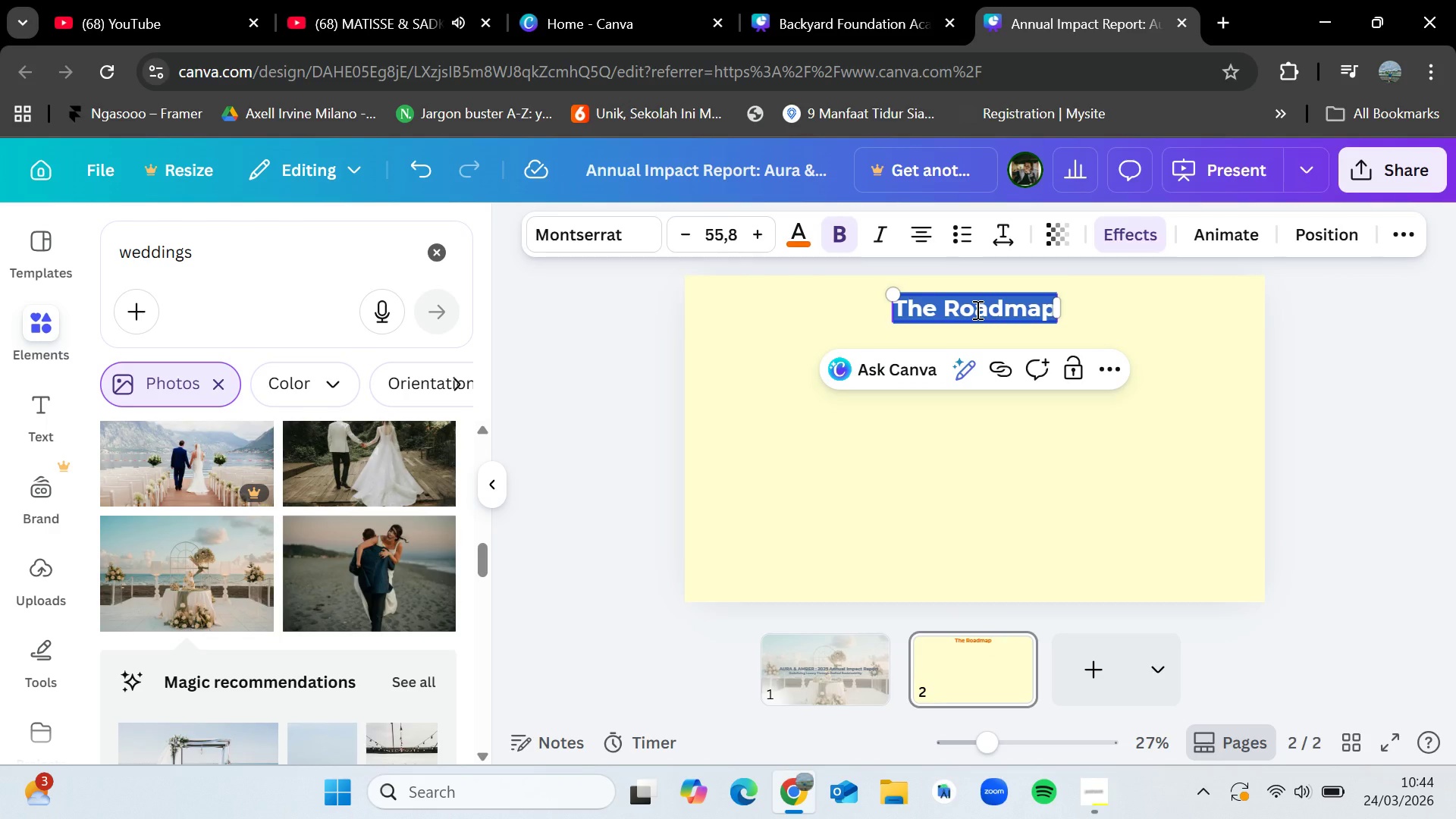 
key(Backspace)
type(Founder Executive Summary)
 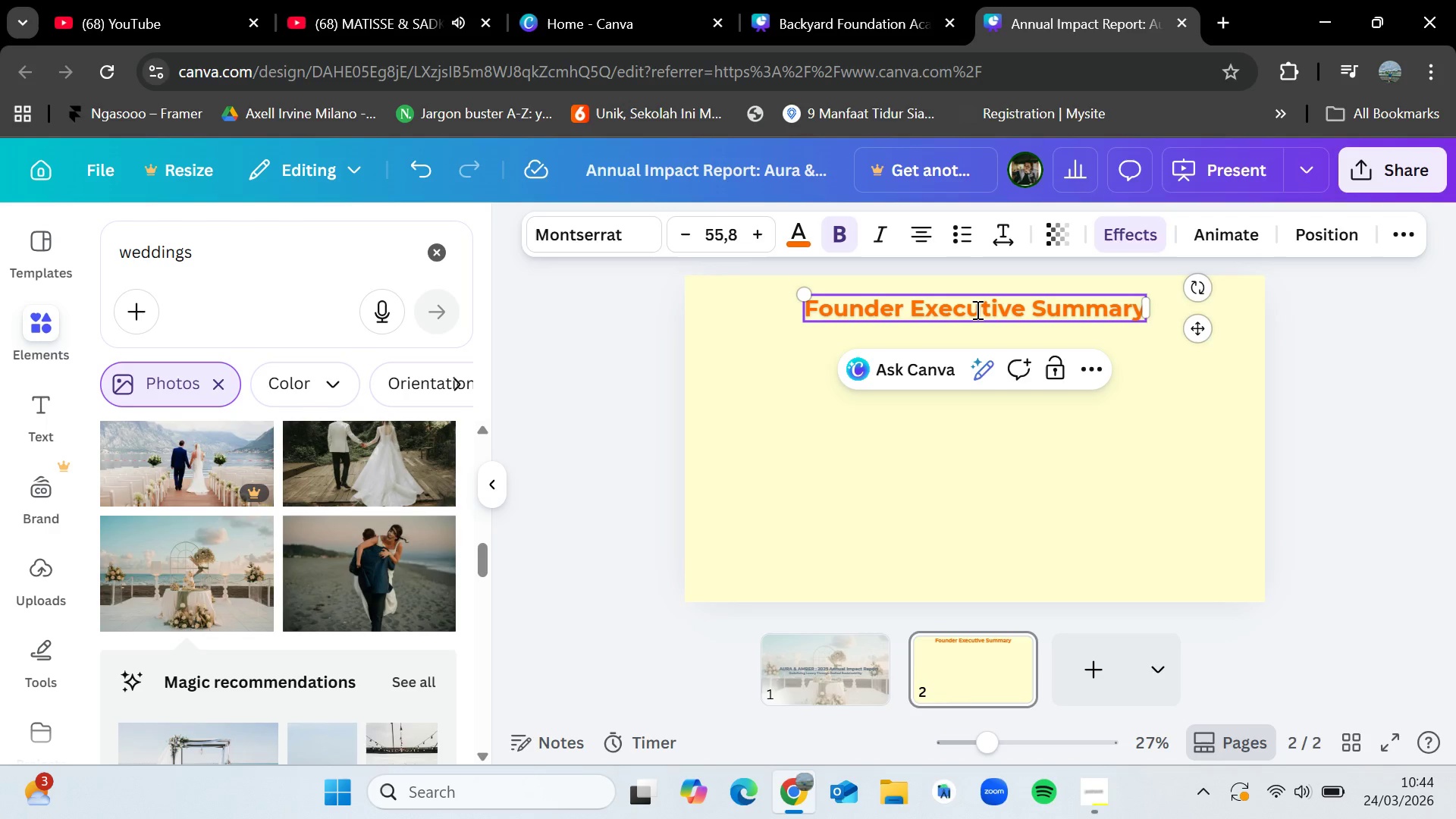 
left_click([795, 226])
 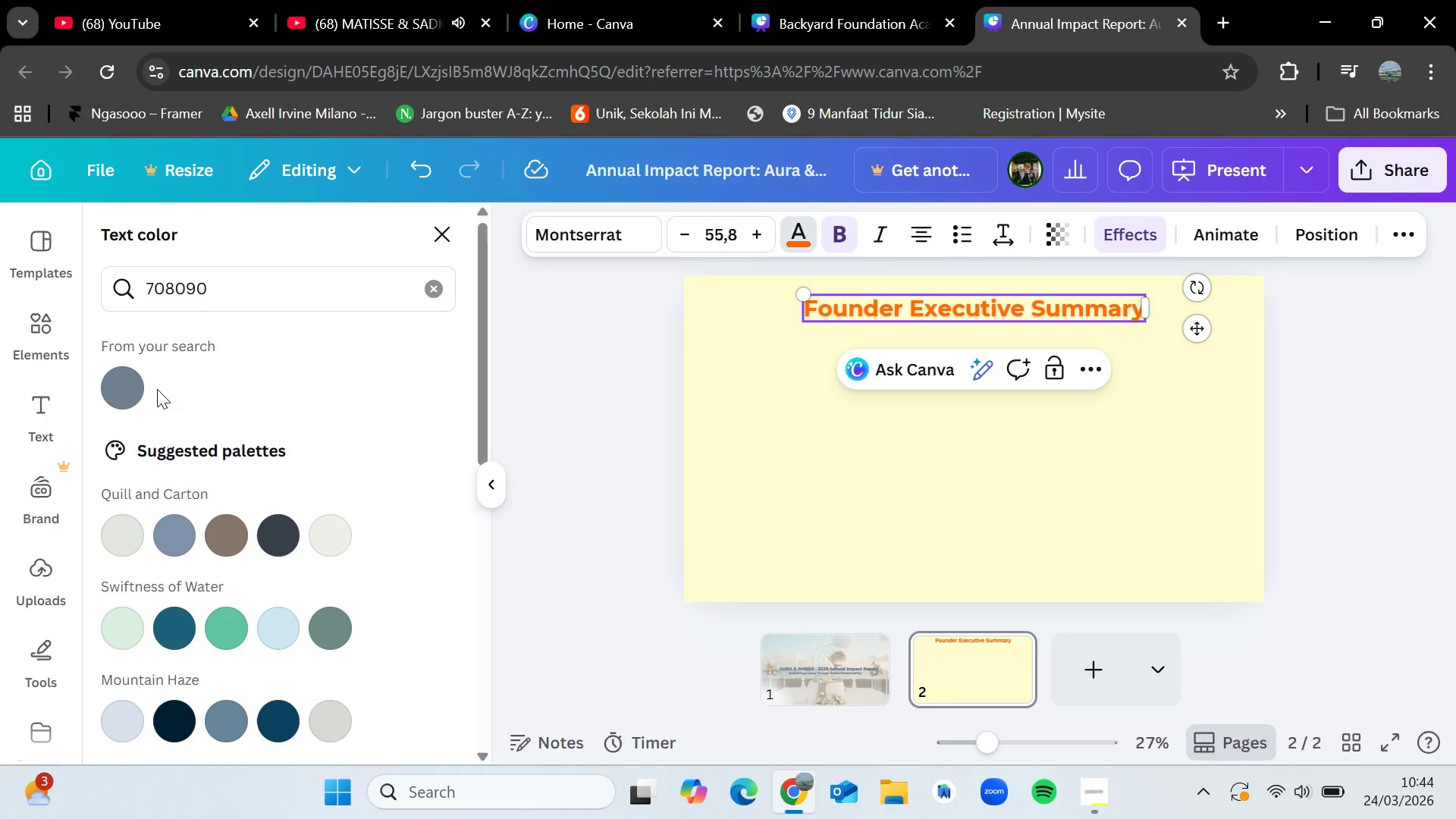 
left_click([144, 388])
 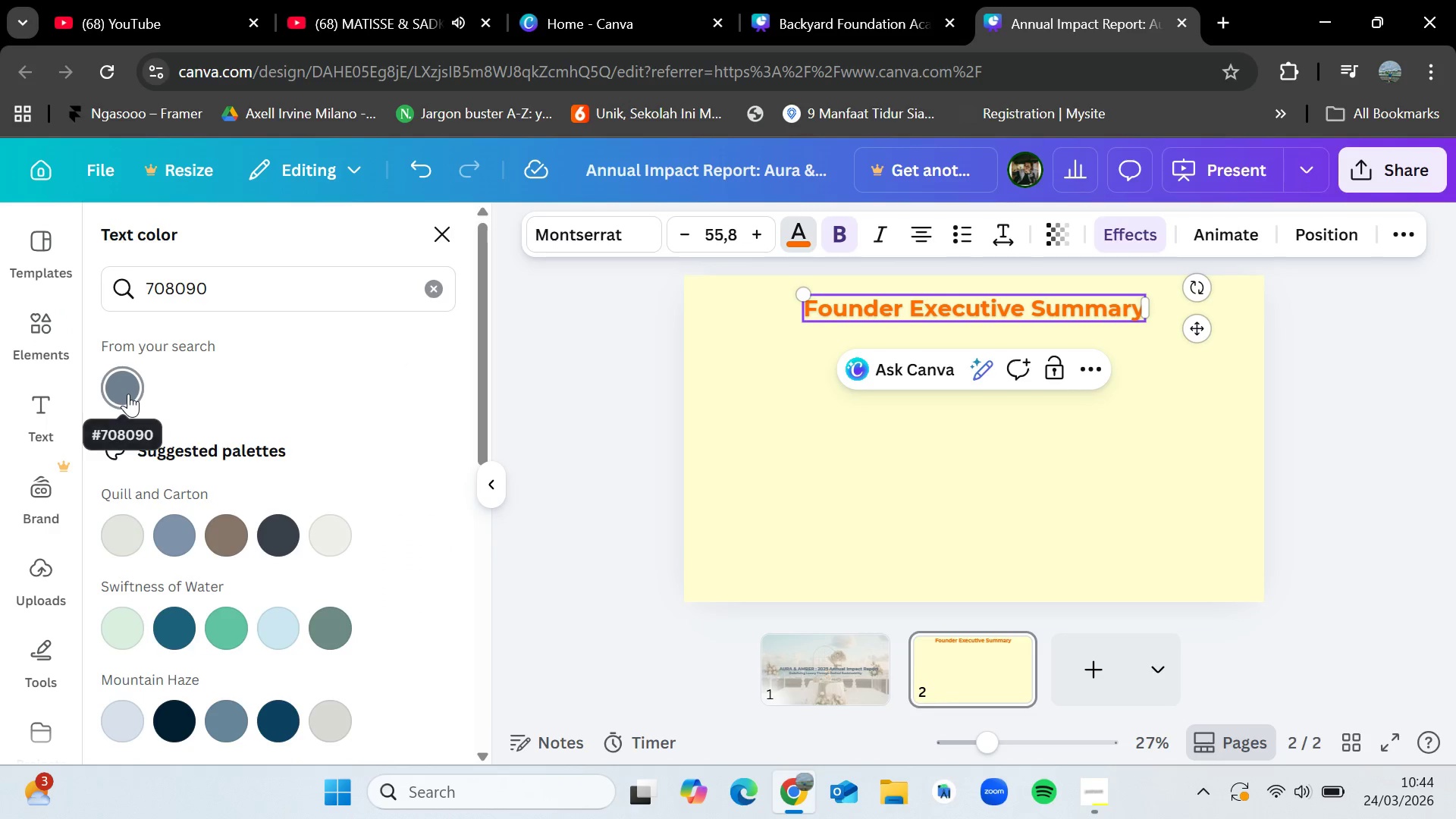 
left_click([128, 394])
 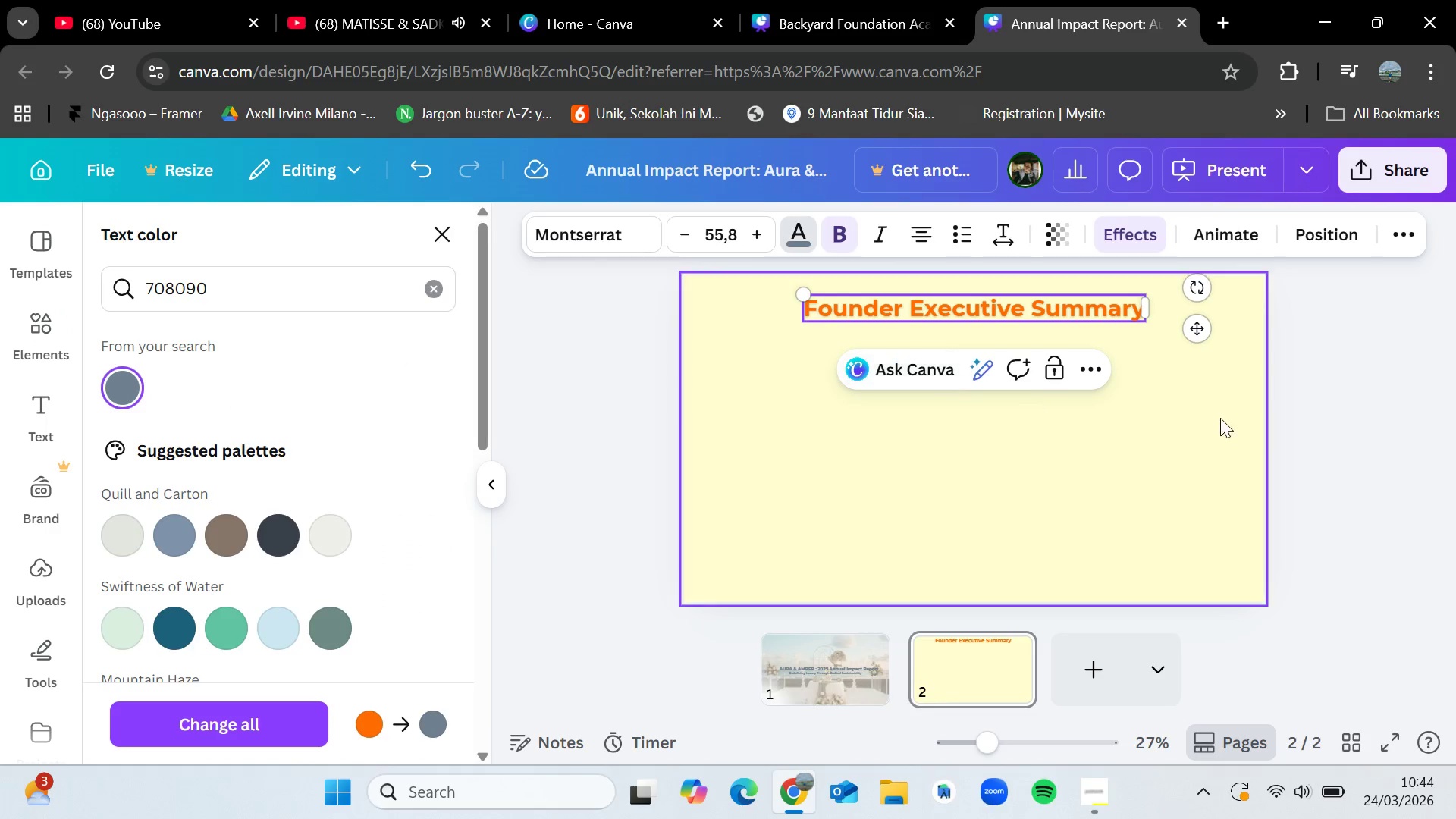 
left_click([1413, 423])
 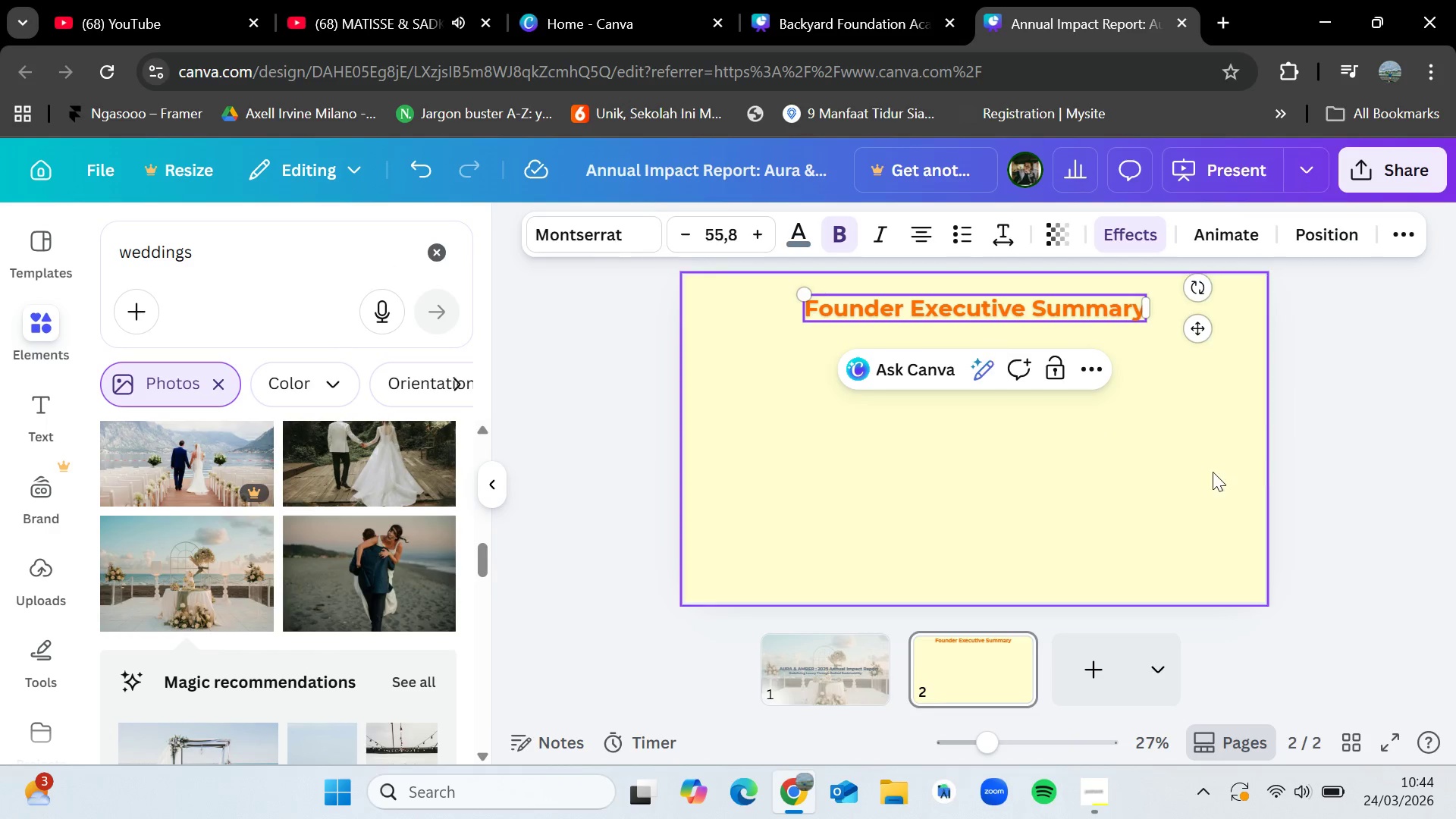 
left_click([1298, 472])
 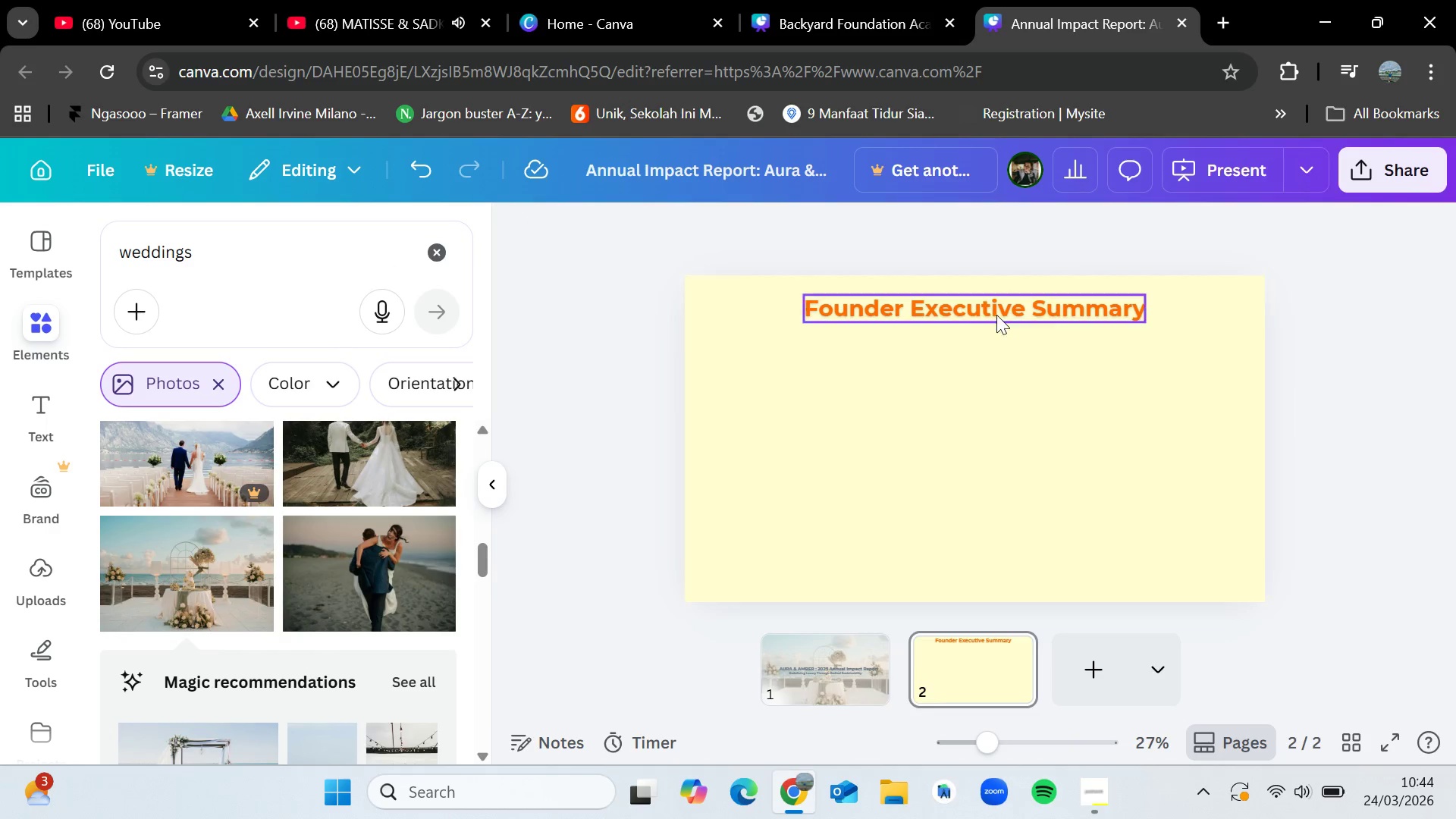 
left_click([996, 310])
 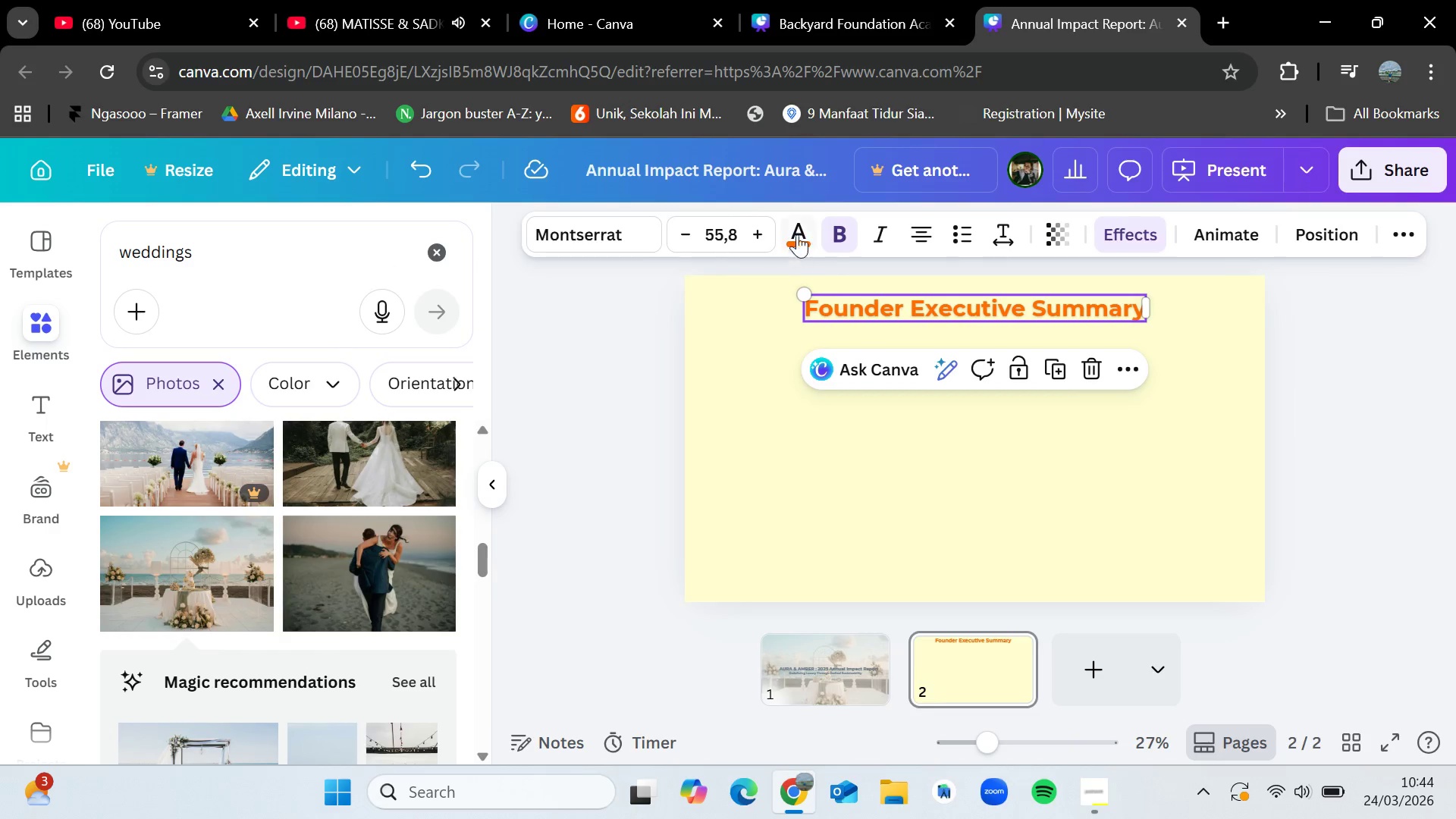 
left_click([795, 228])
 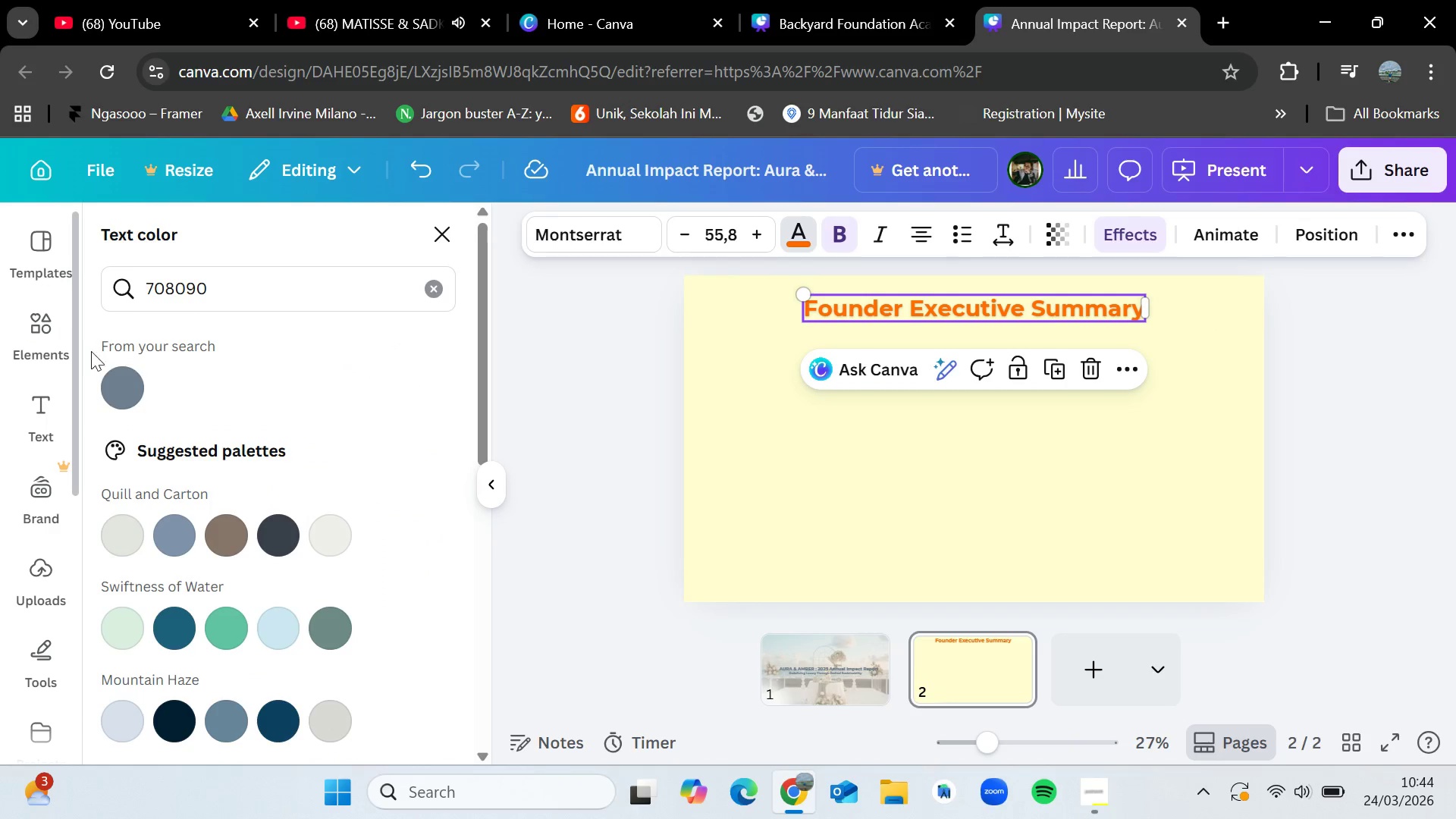 
left_click([119, 389])
 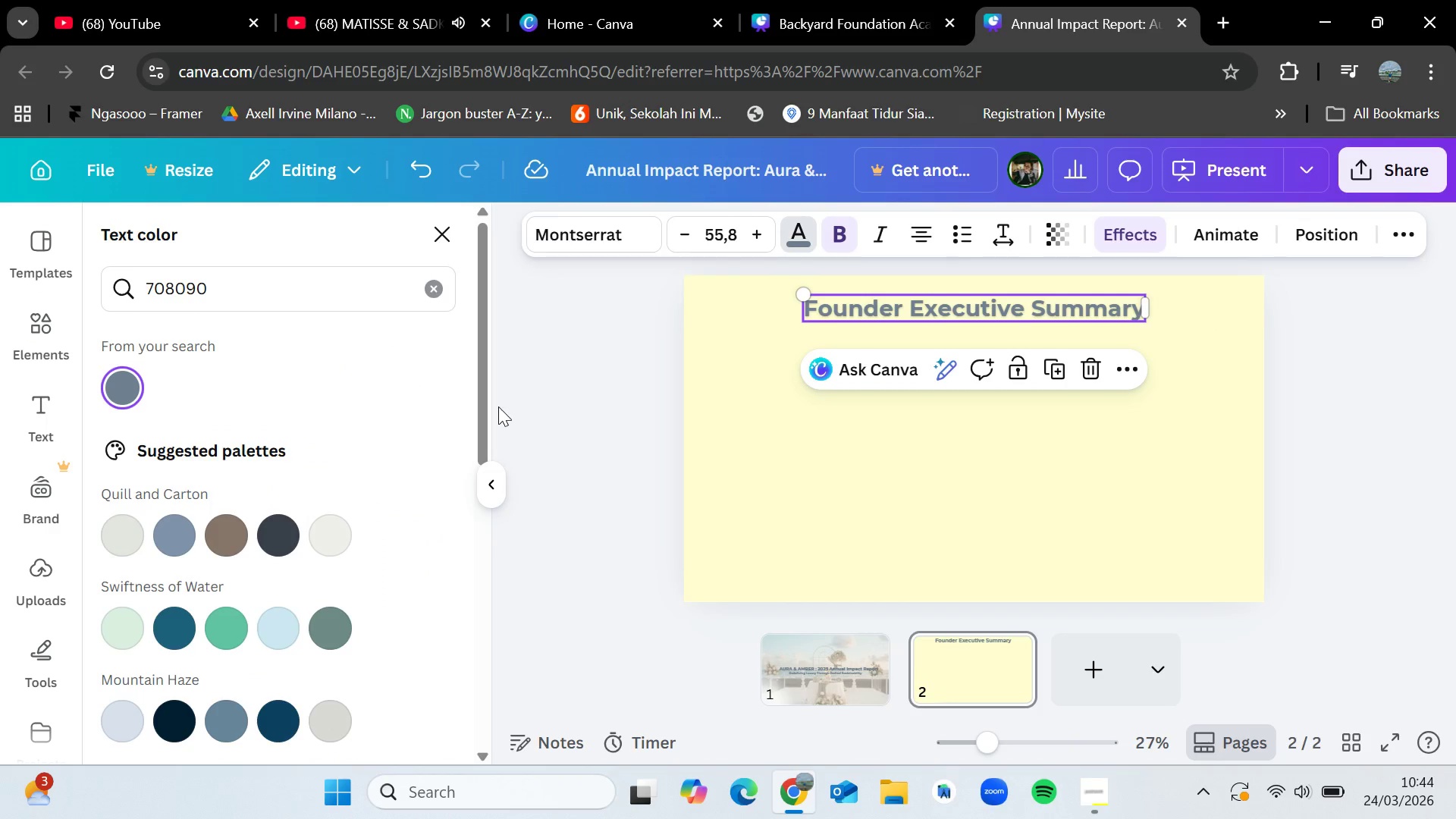 
double_click([583, 397])
 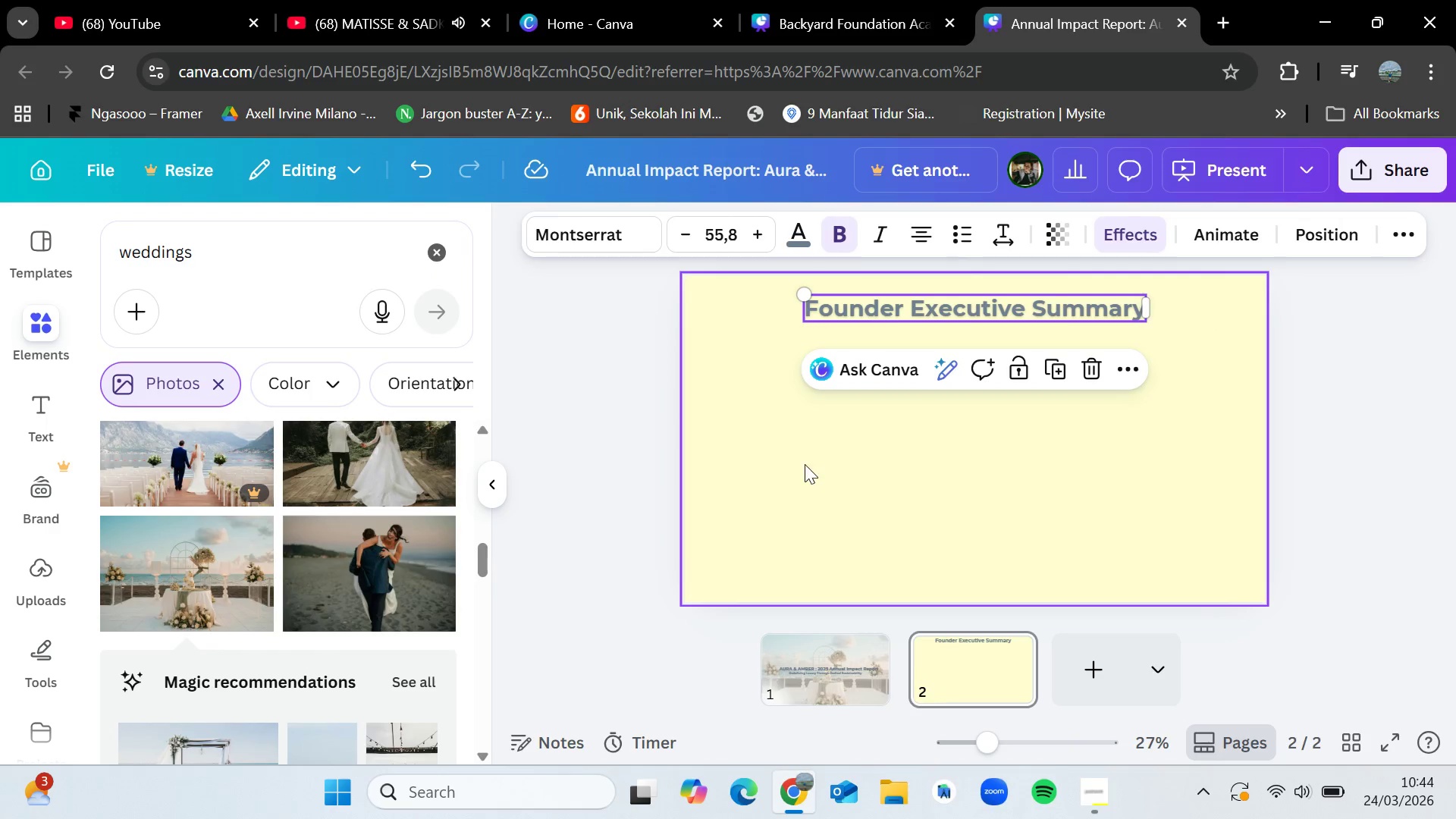 
triple_click([807, 465])
 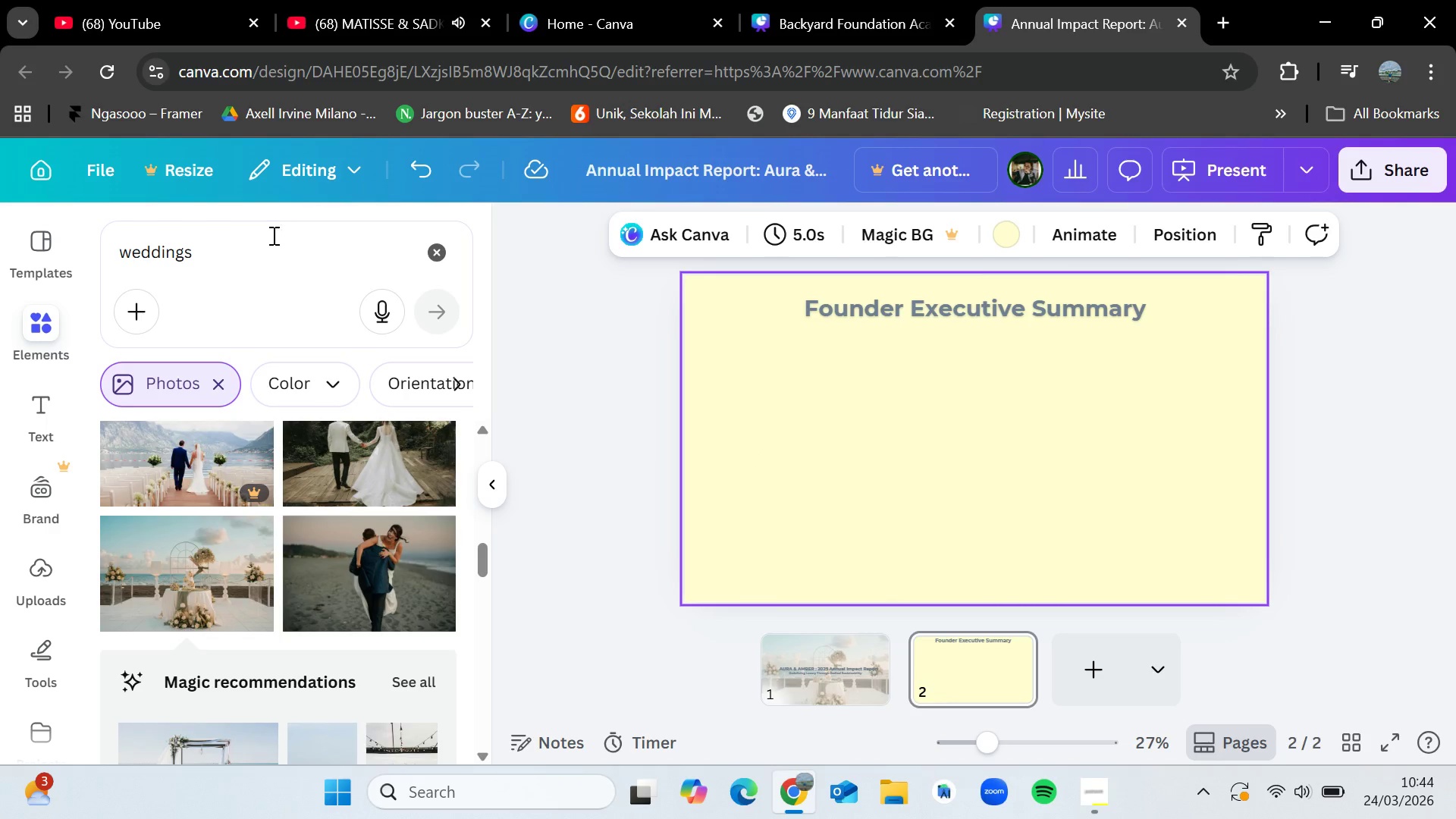 
left_click_drag(start_coordinate=[267, 240], to_coordinate=[140, 244])
 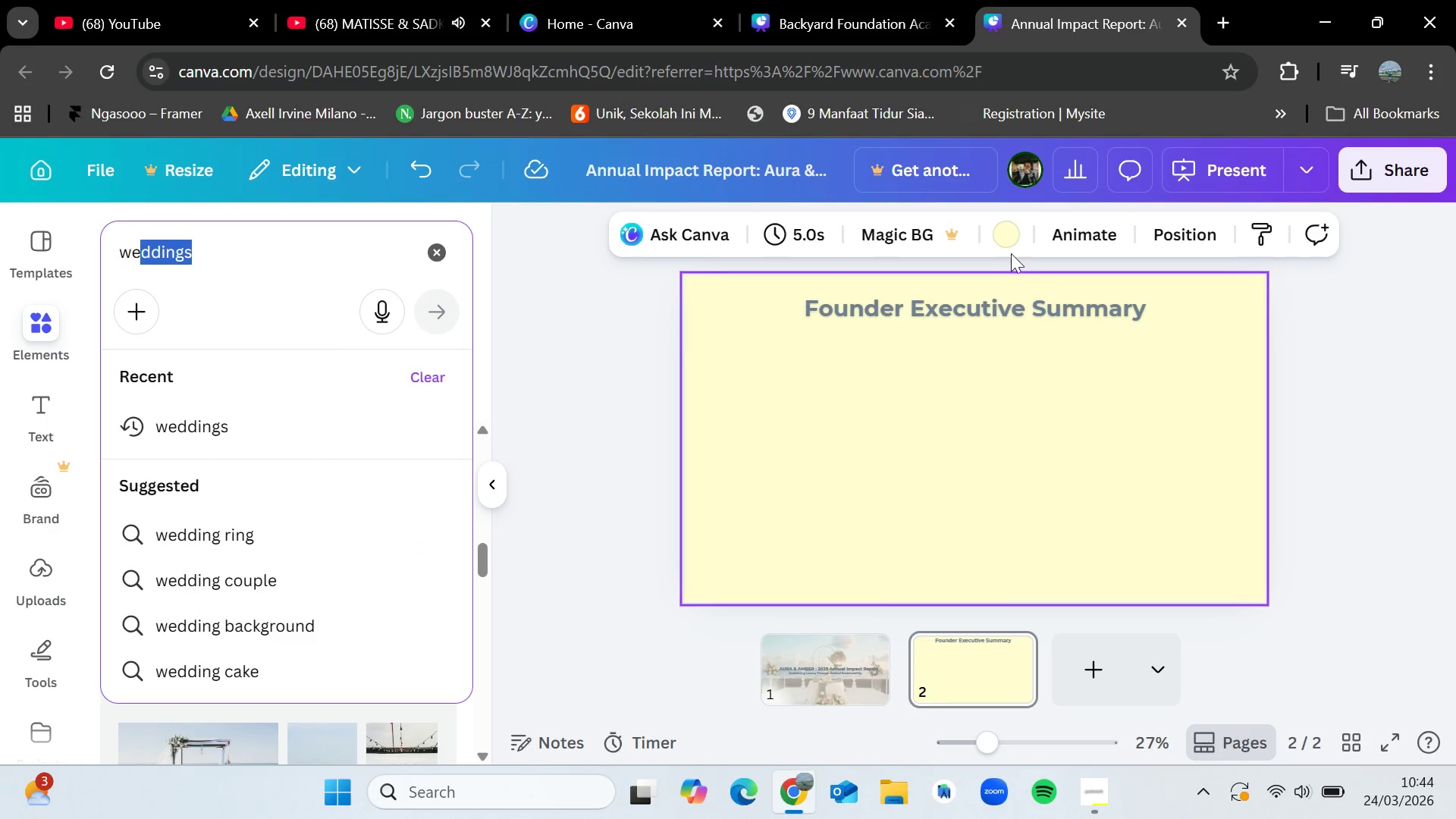 
left_click([1023, 245])
 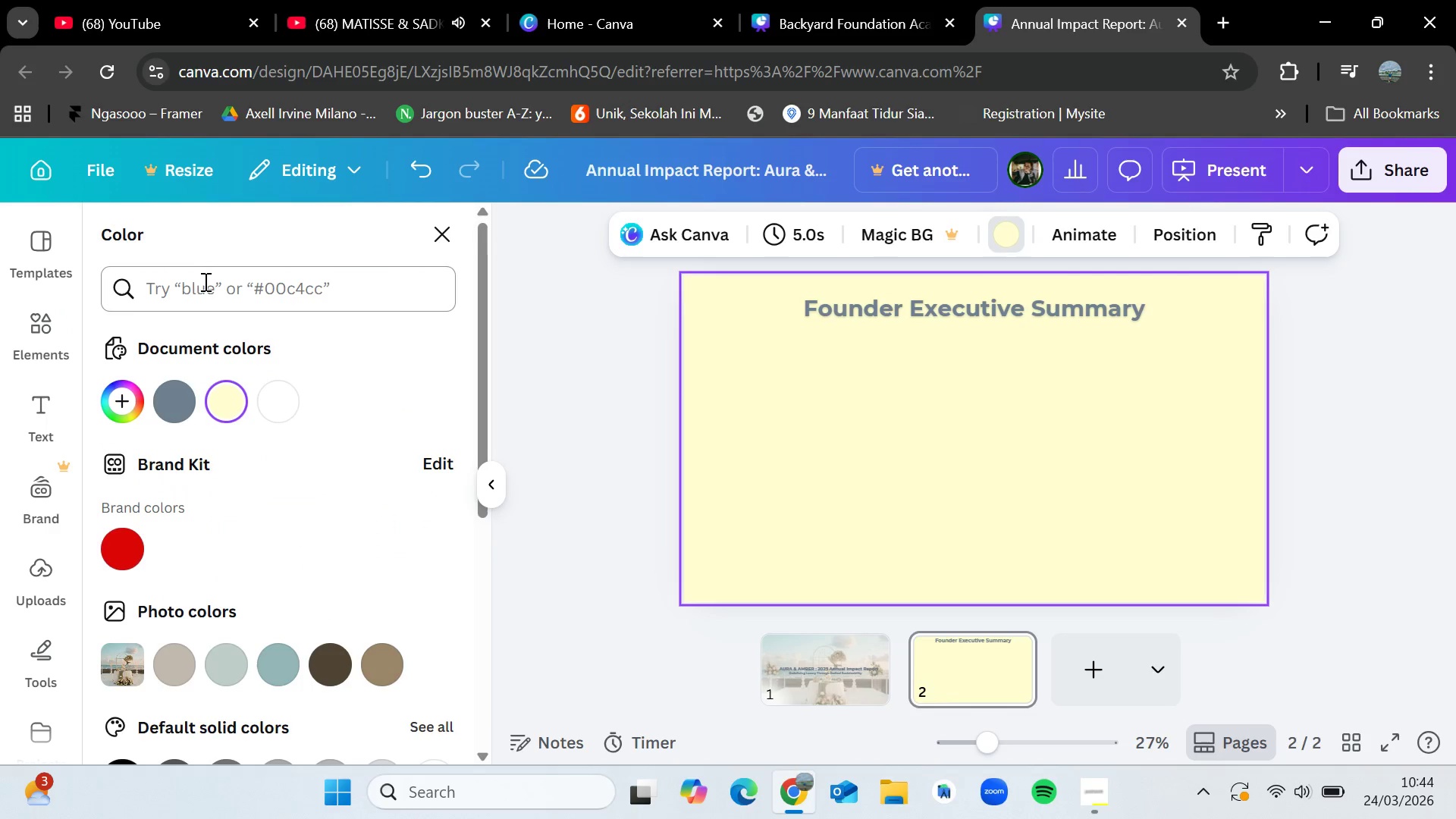 
left_click([203, 284])
 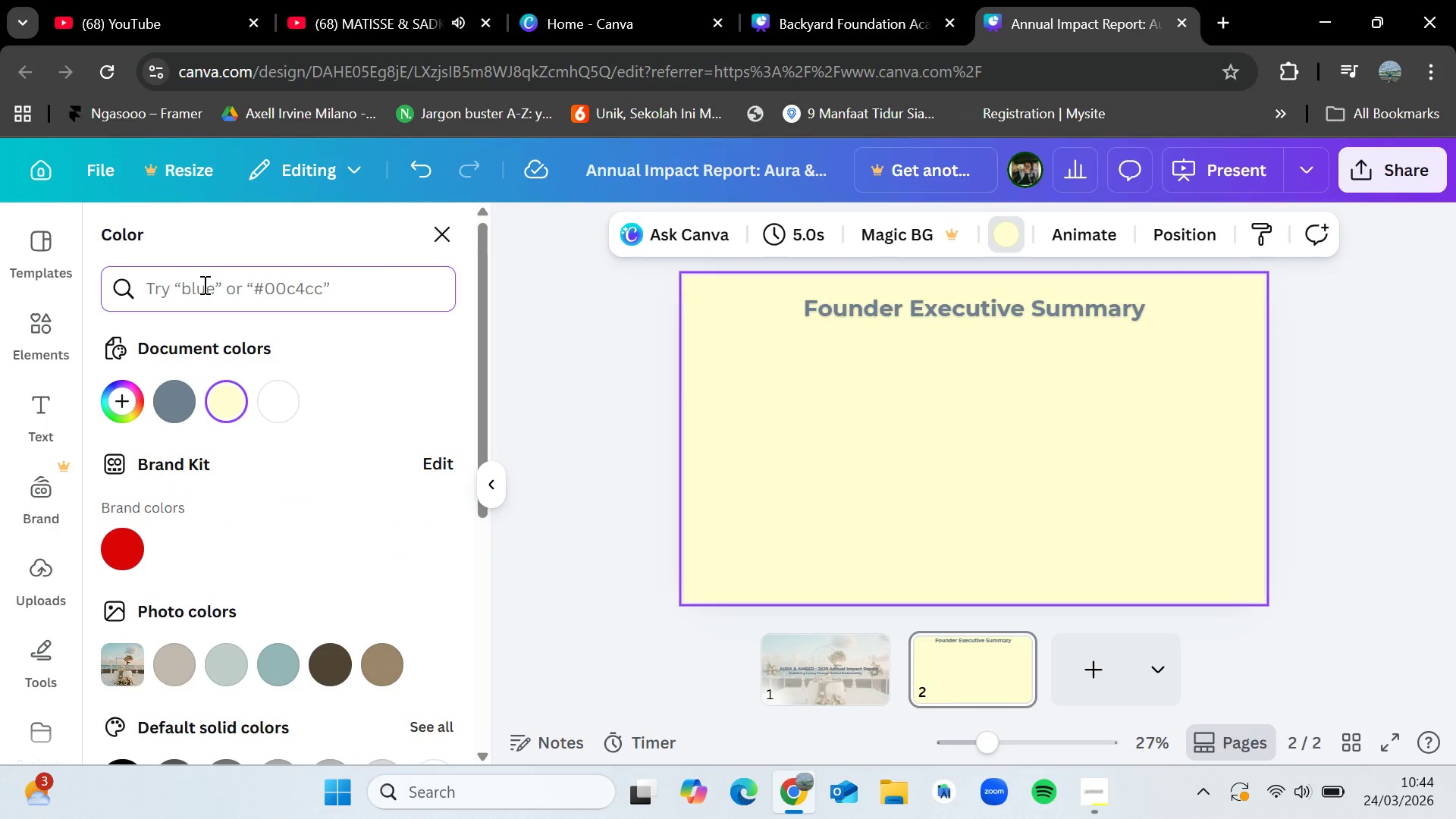 
type(cream)
 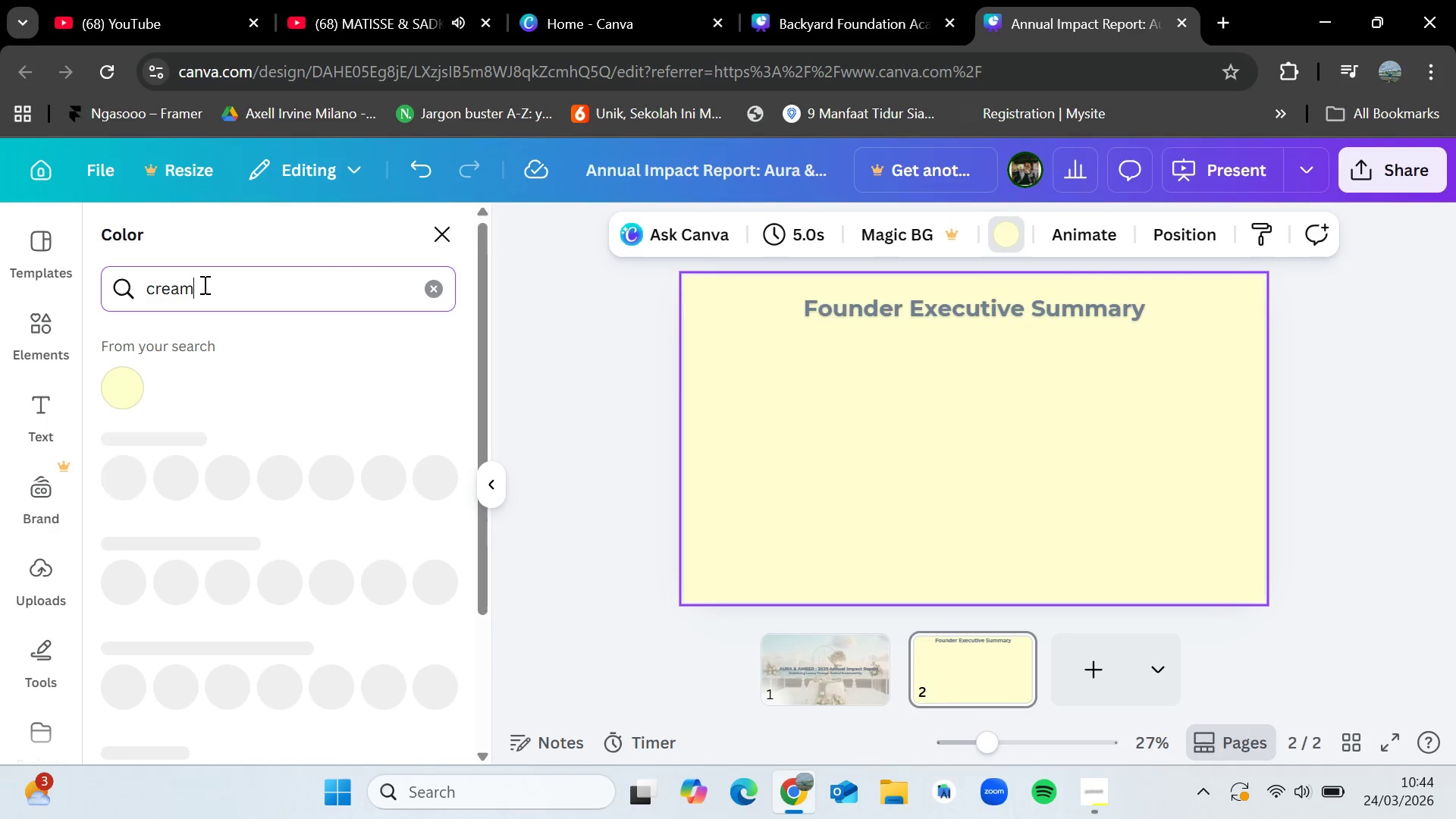 
key(Enter)
 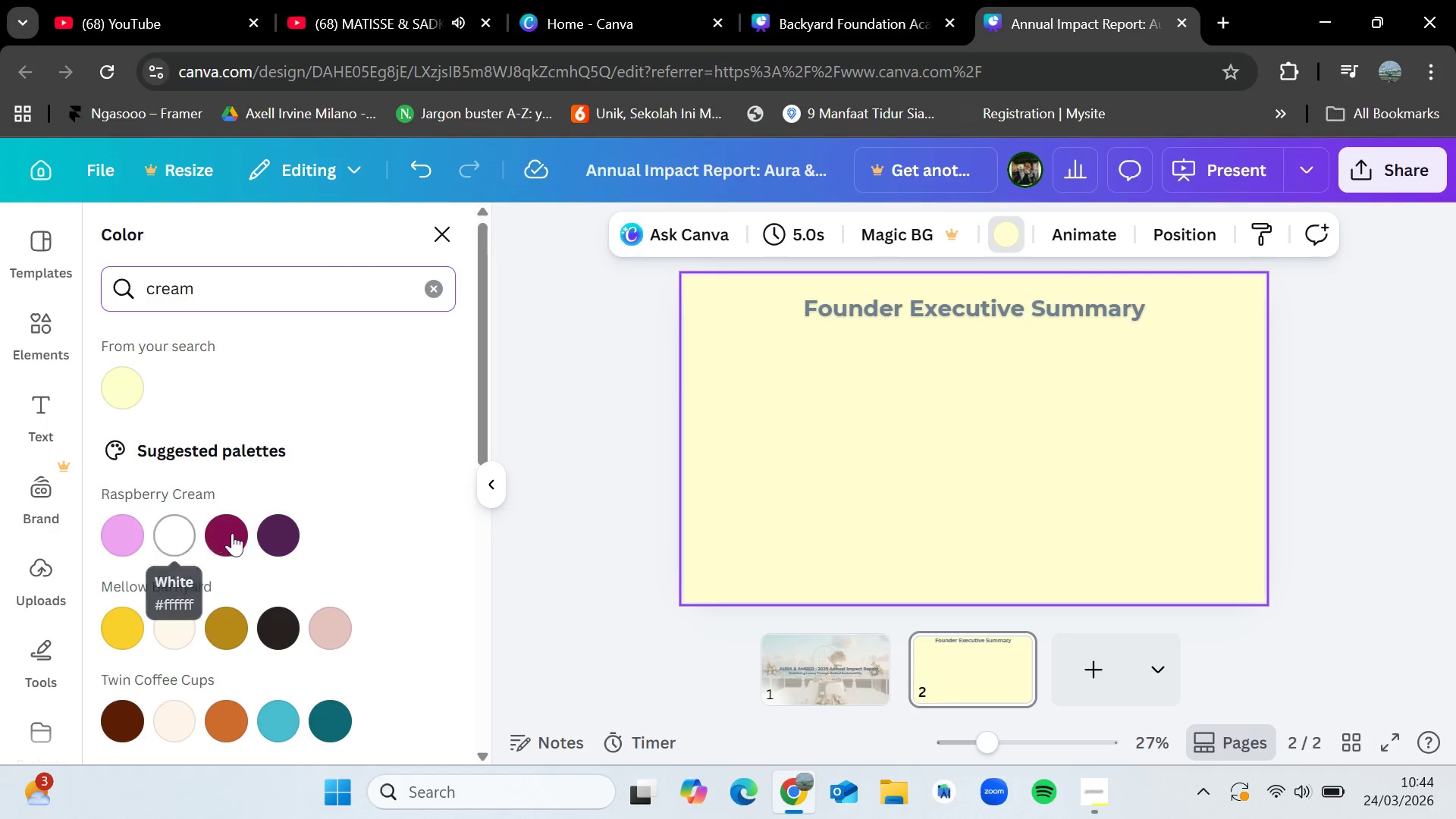 
scroll: coordinate [315, 575], scroll_direction: down, amount: 1.0
 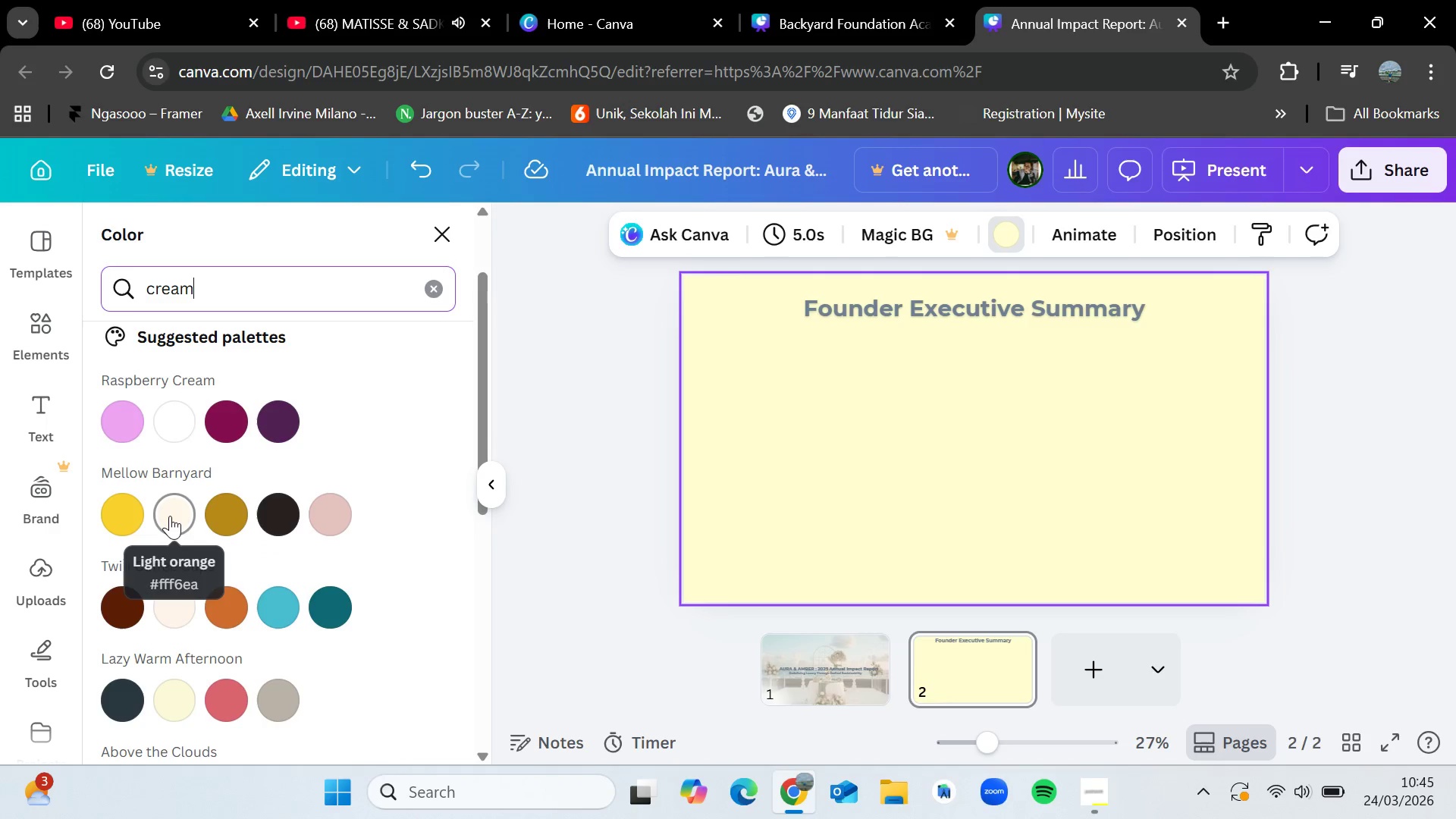 
left_click([170, 516])
 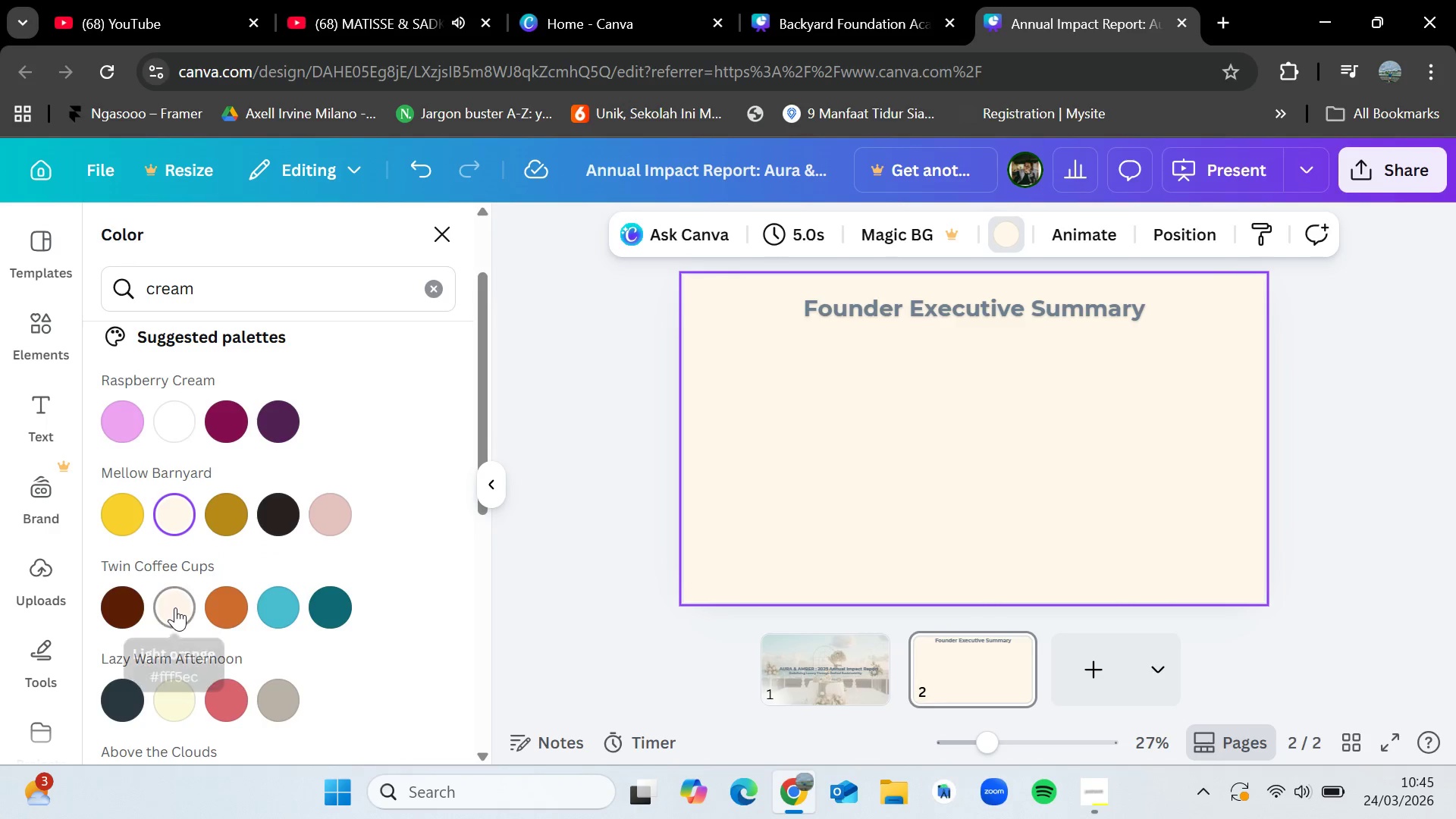 
left_click([175, 607])
 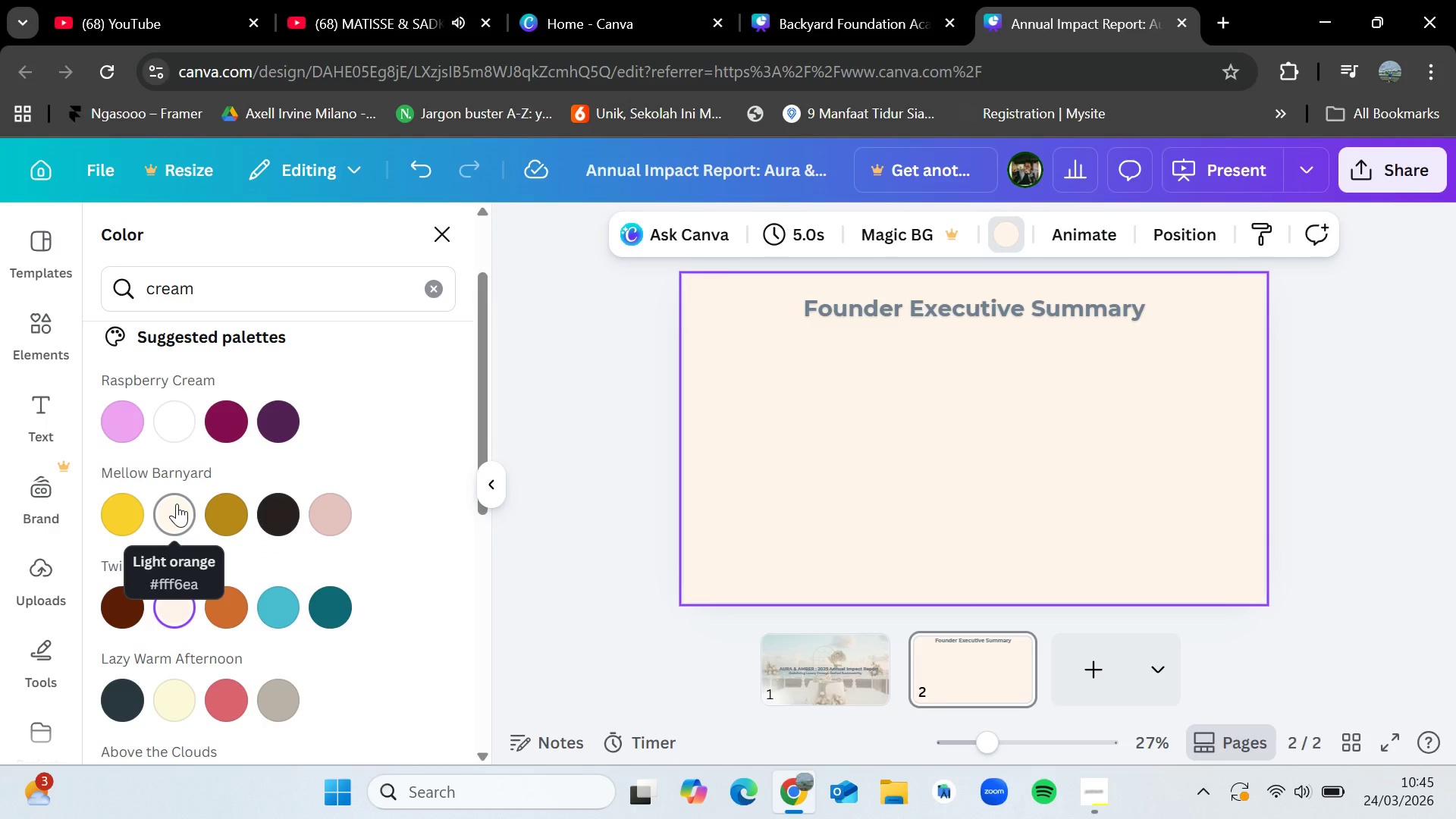 
left_click([177, 504])
 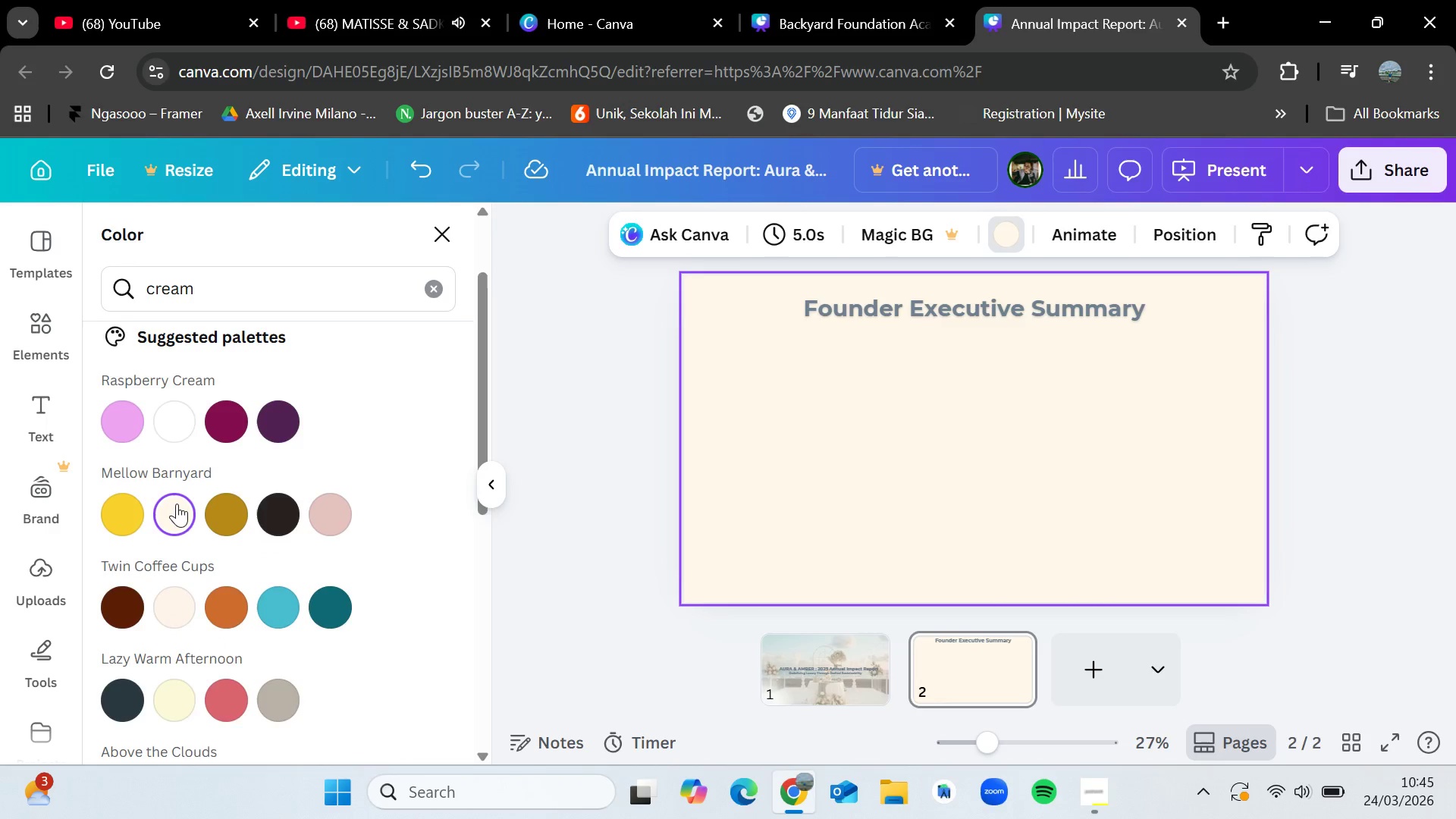 
scroll: coordinate [177, 504], scroll_direction: up, amount: 4.0
 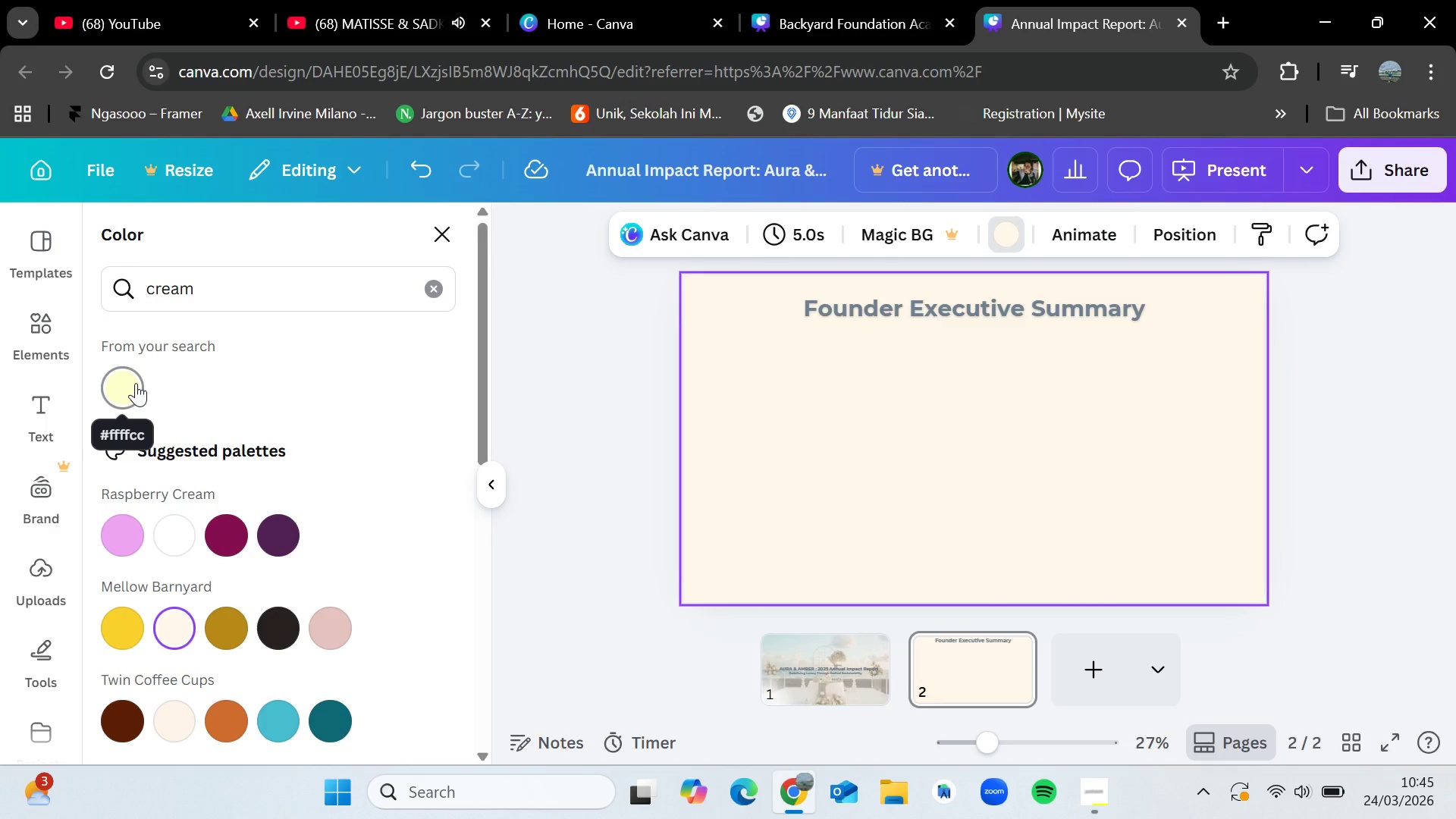 
left_click([136, 383])
 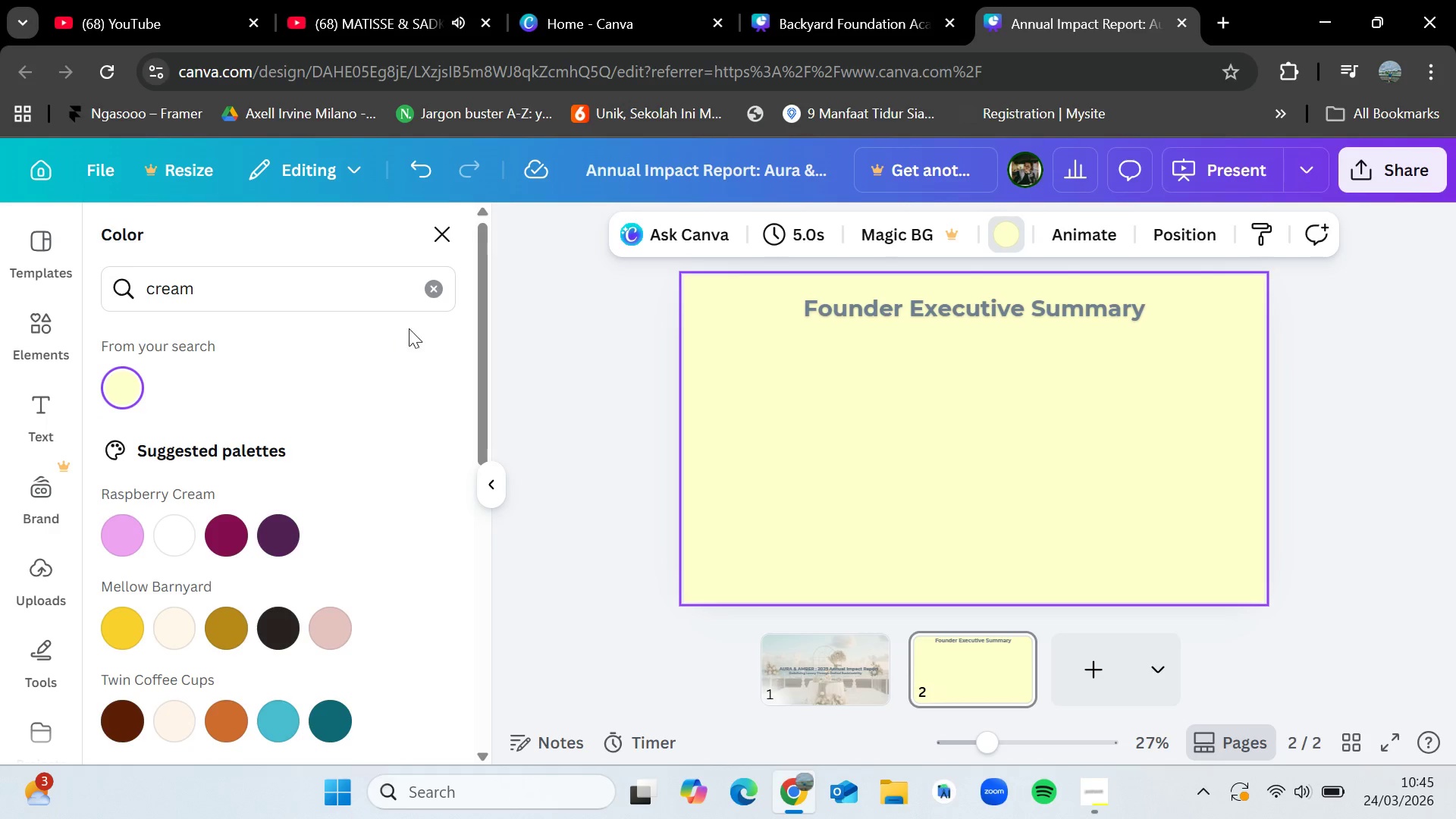 
left_click([421, 293])
 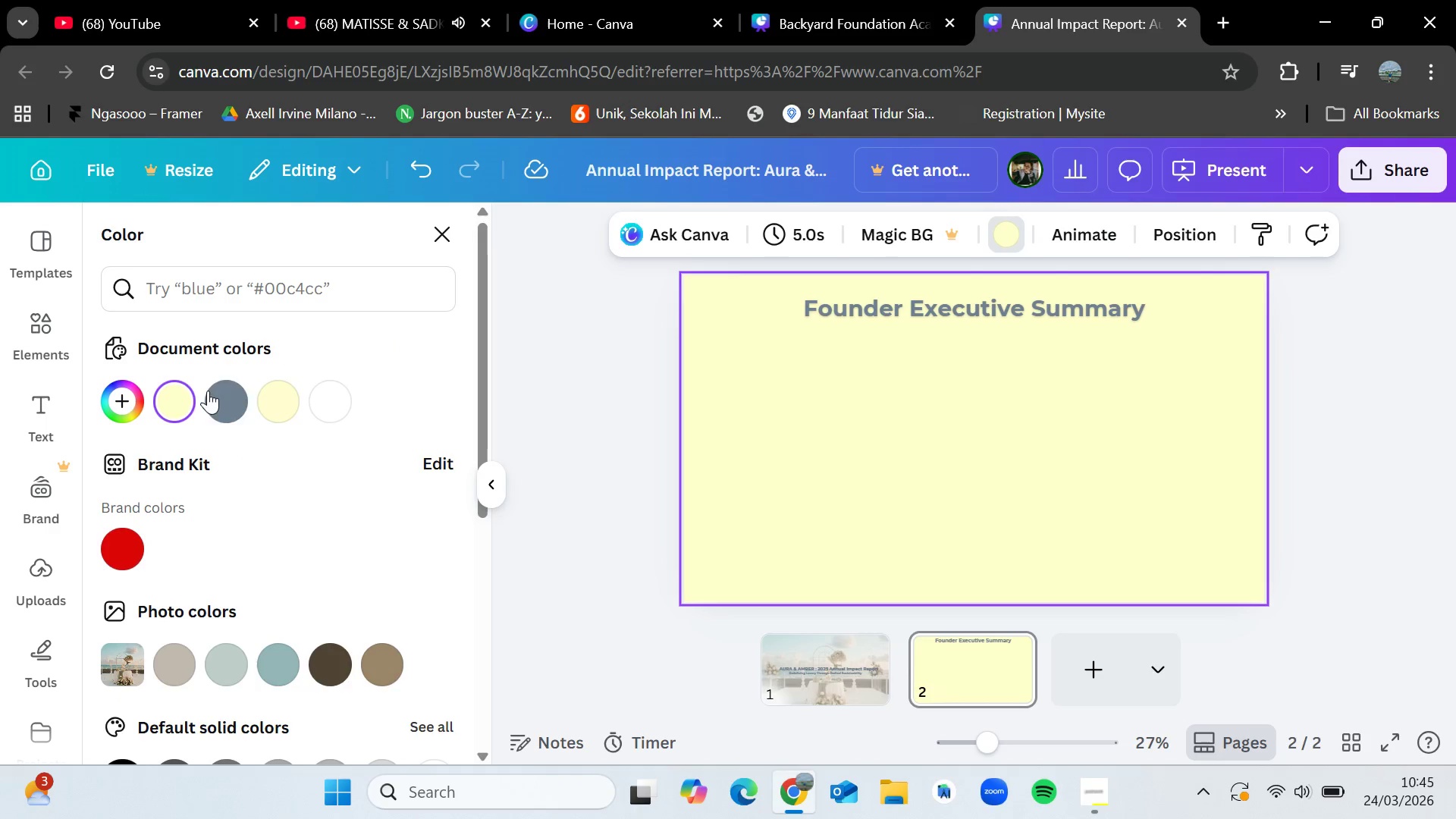 
mouse_move([196, 395])
 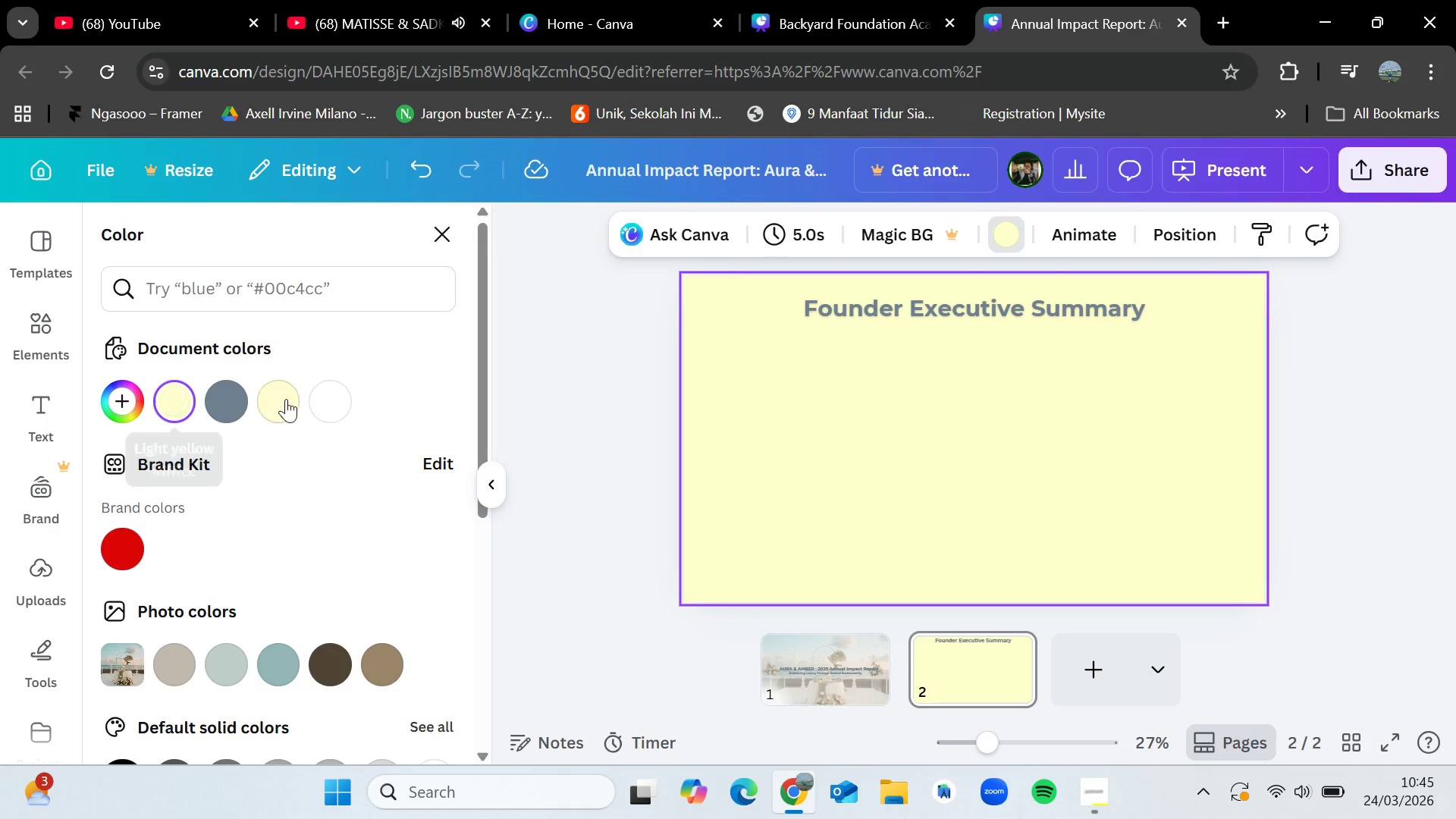 
mouse_move([269, 385])
 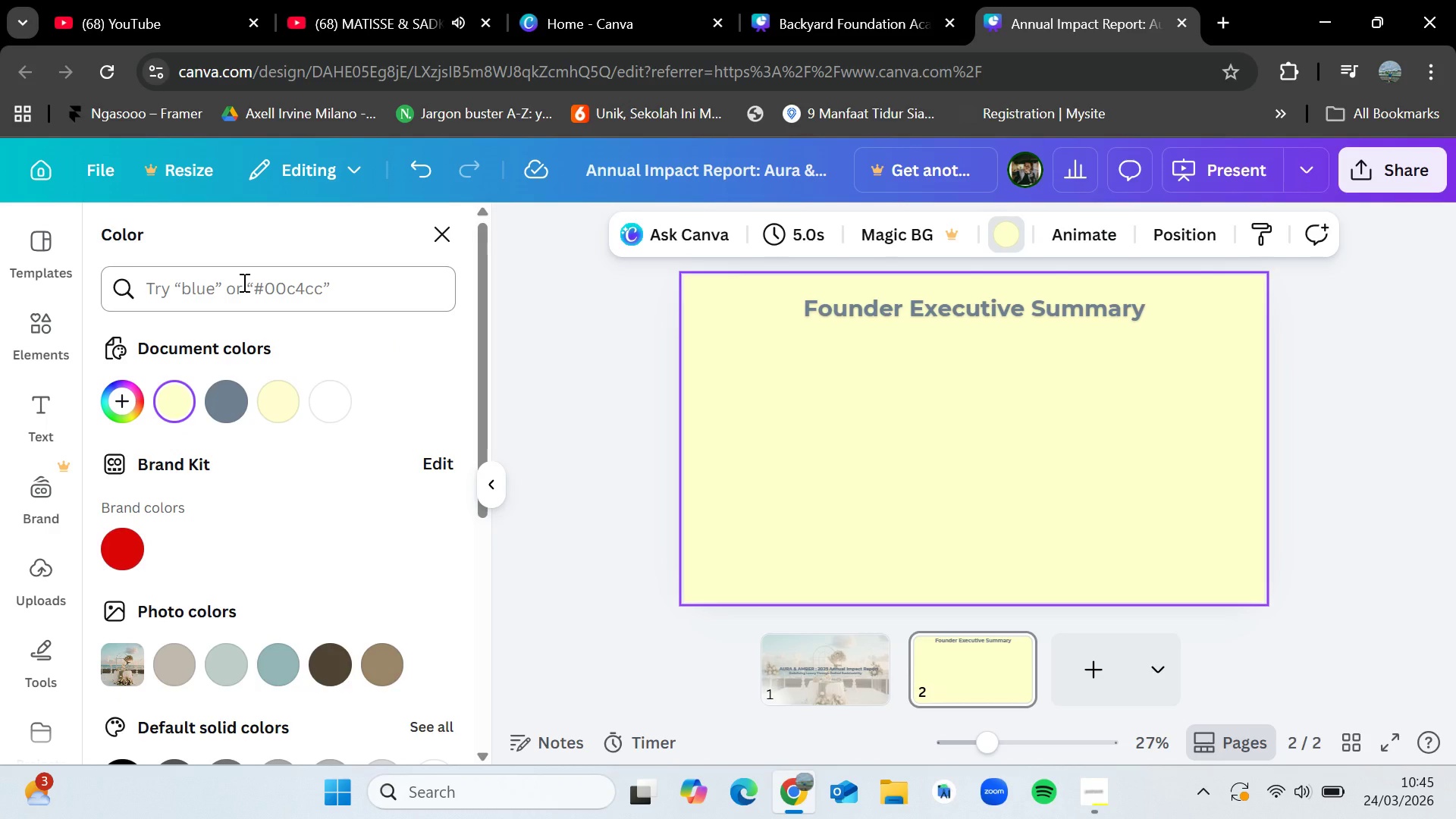 
left_click([243, 282])
 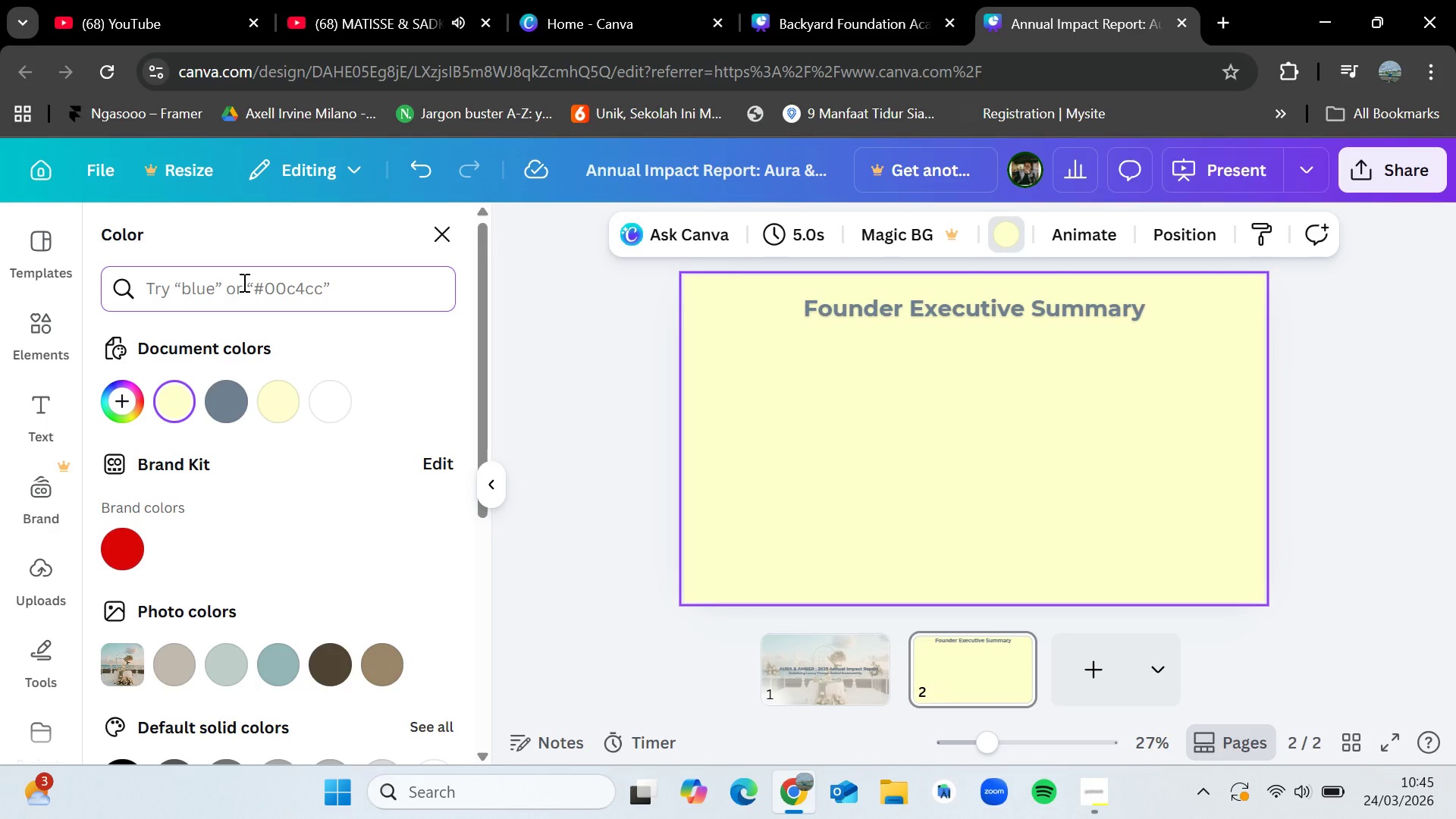 
type(cream)
 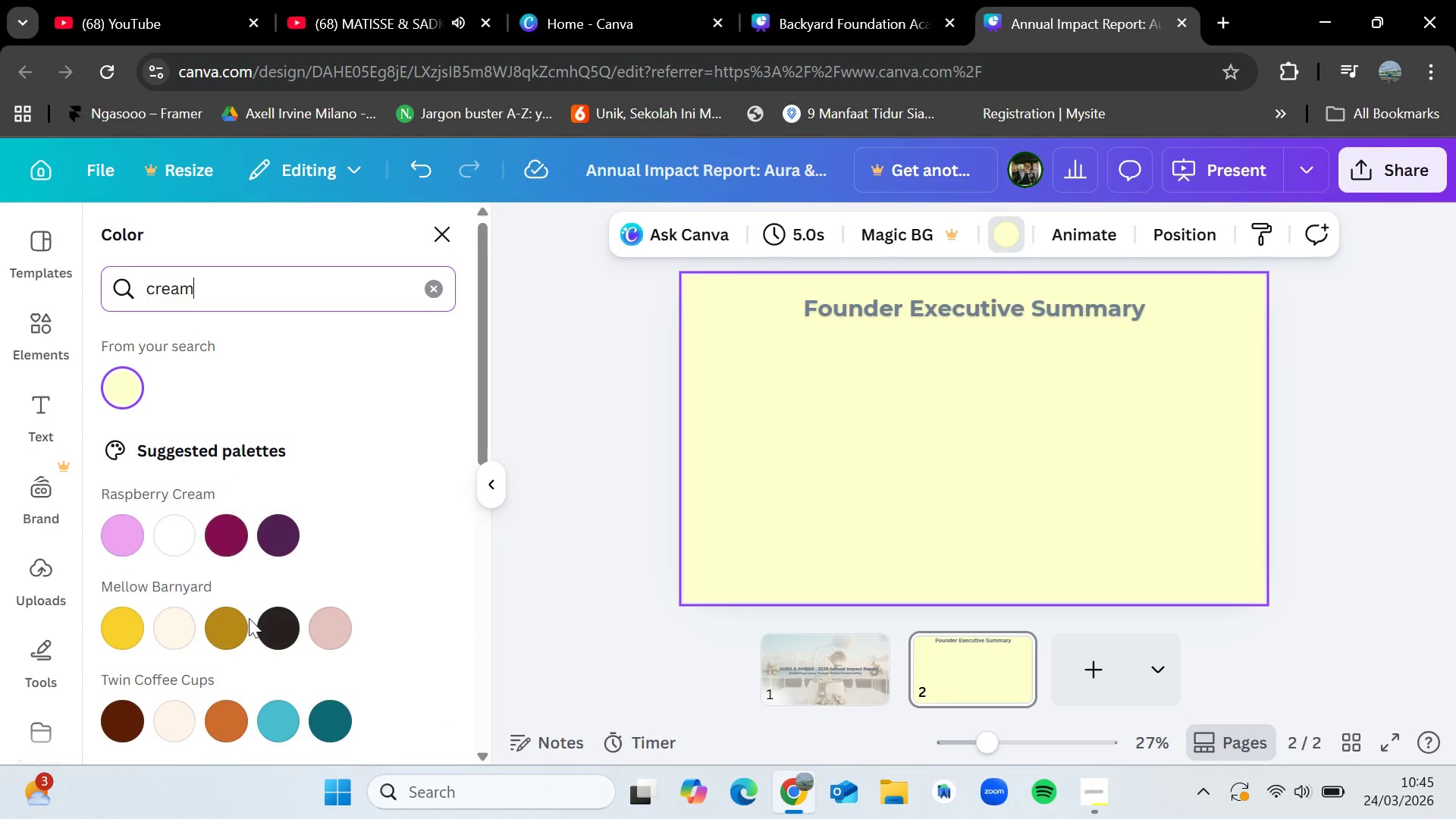 
scroll: coordinate [262, 646], scroll_direction: down, amount: 1.0
 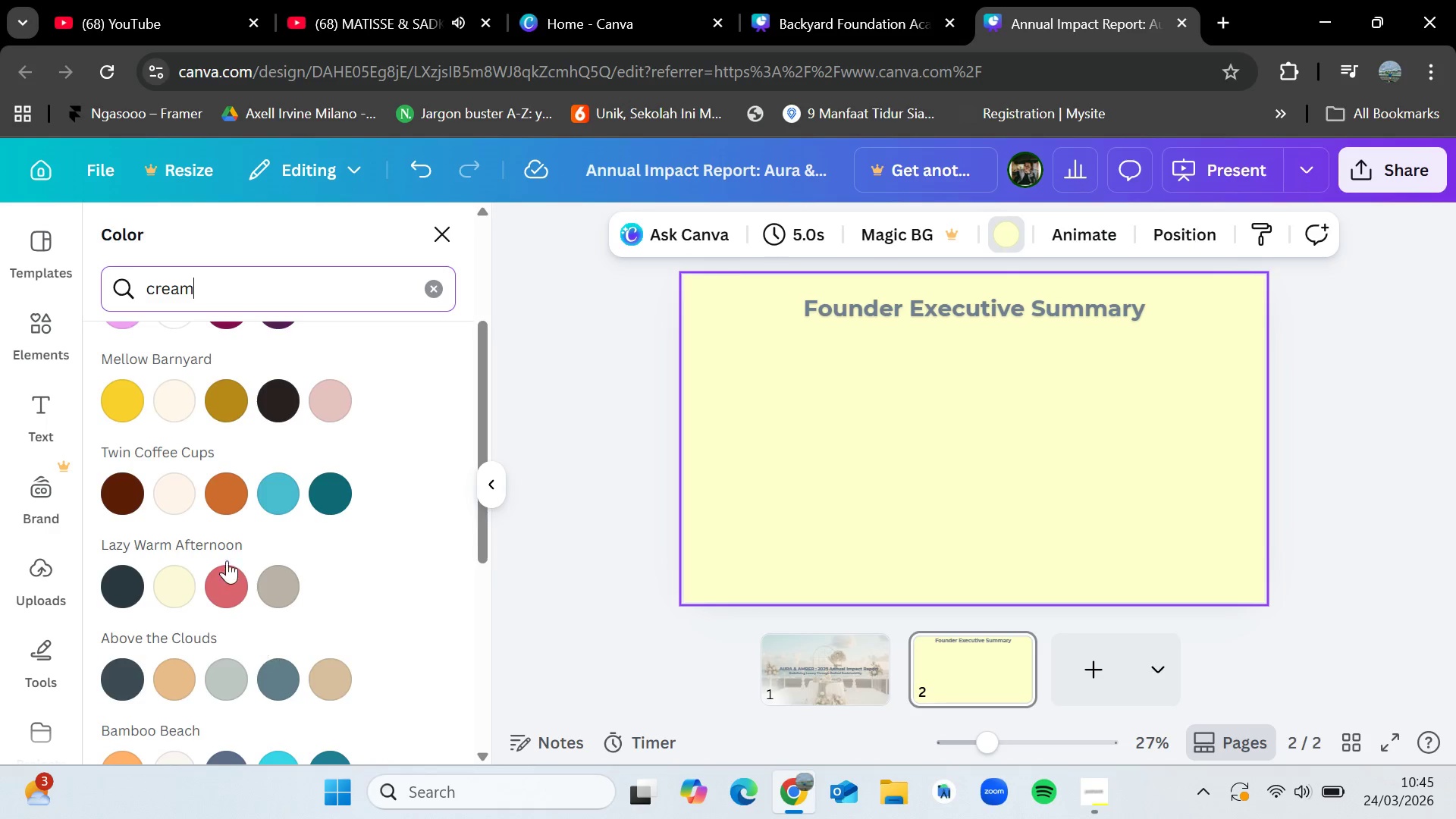 
left_click([166, 395])
 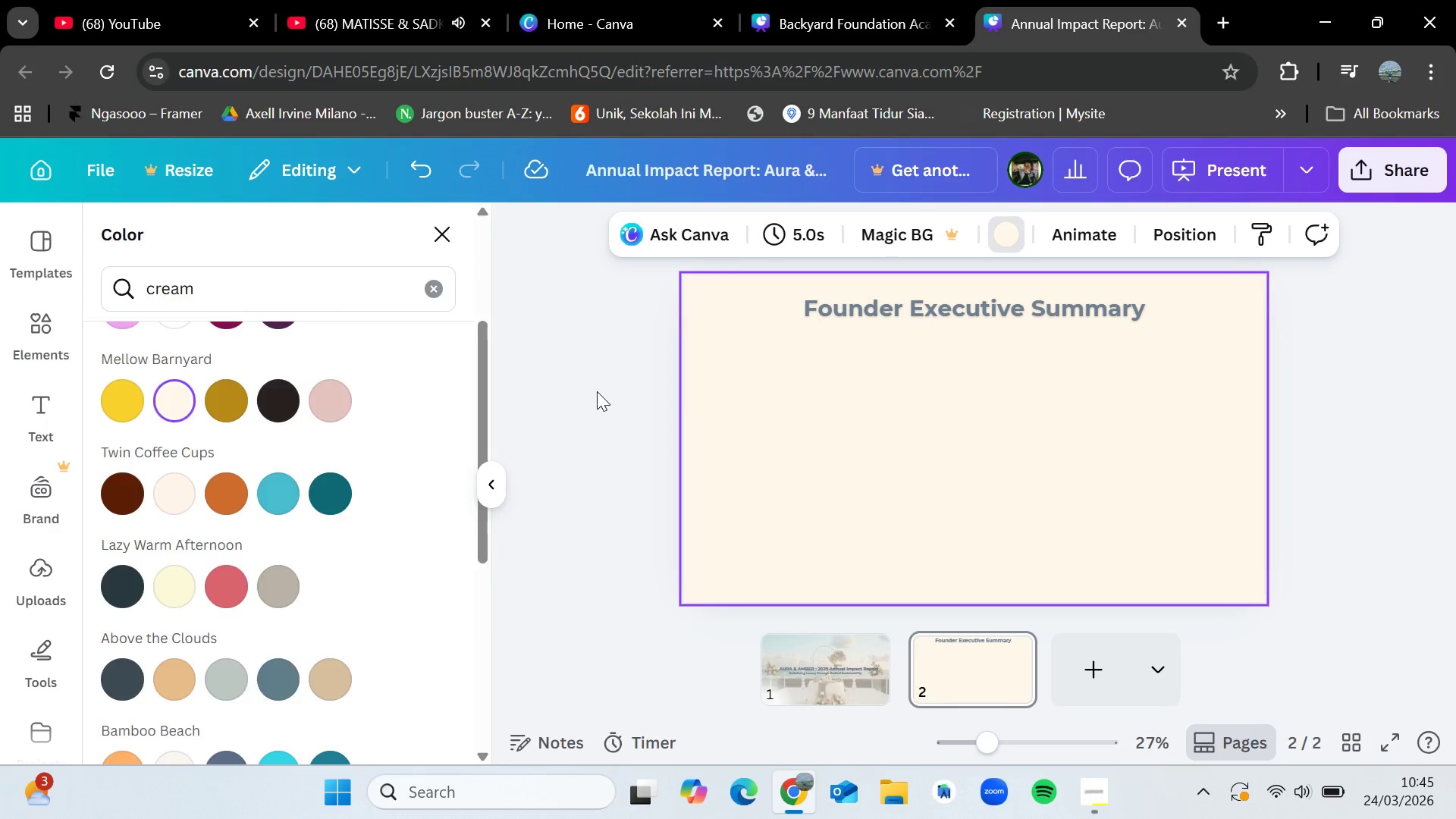 
double_click([597, 391])
 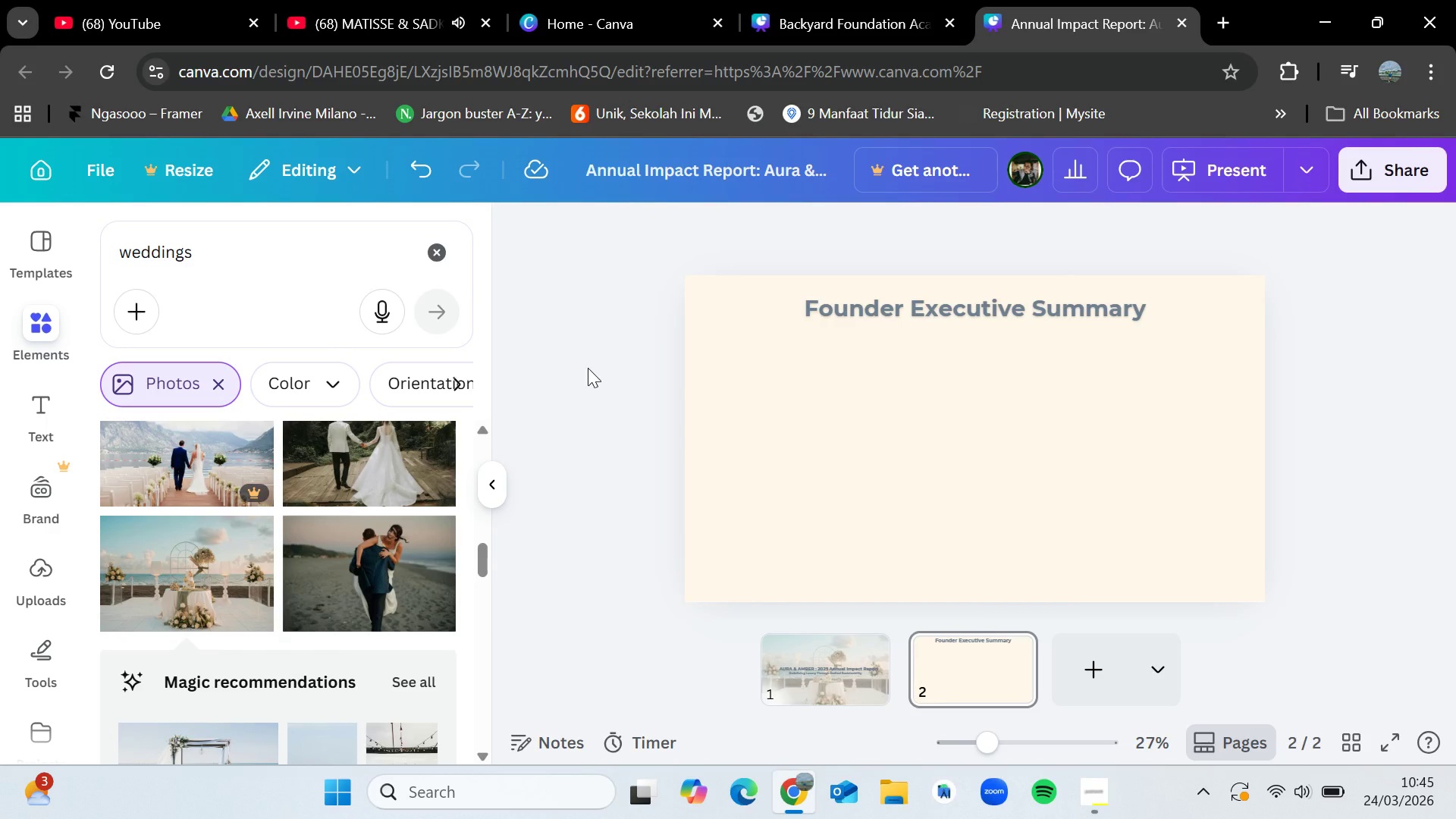 
wait(11.97)
 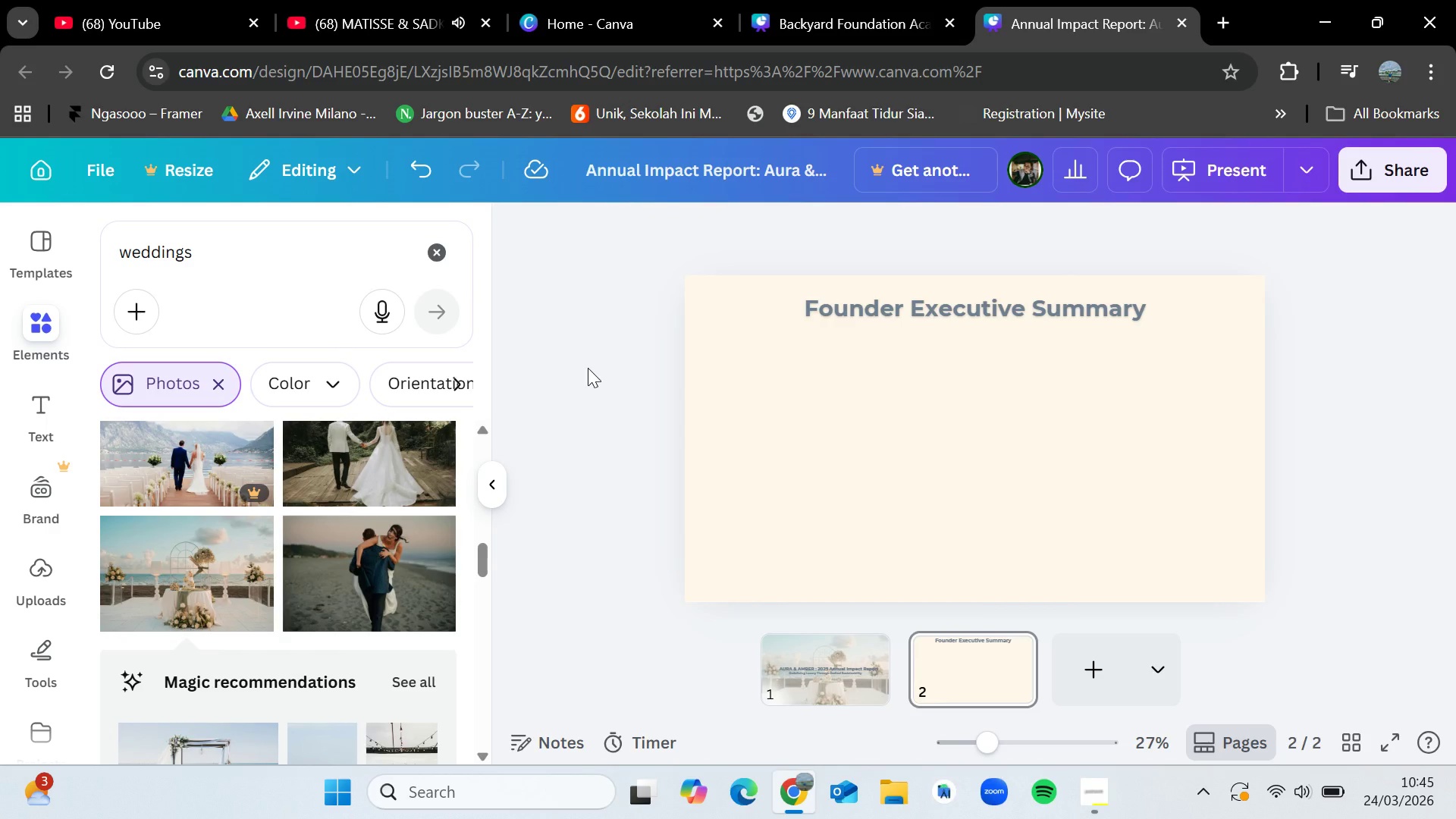 
left_click([885, 0])
 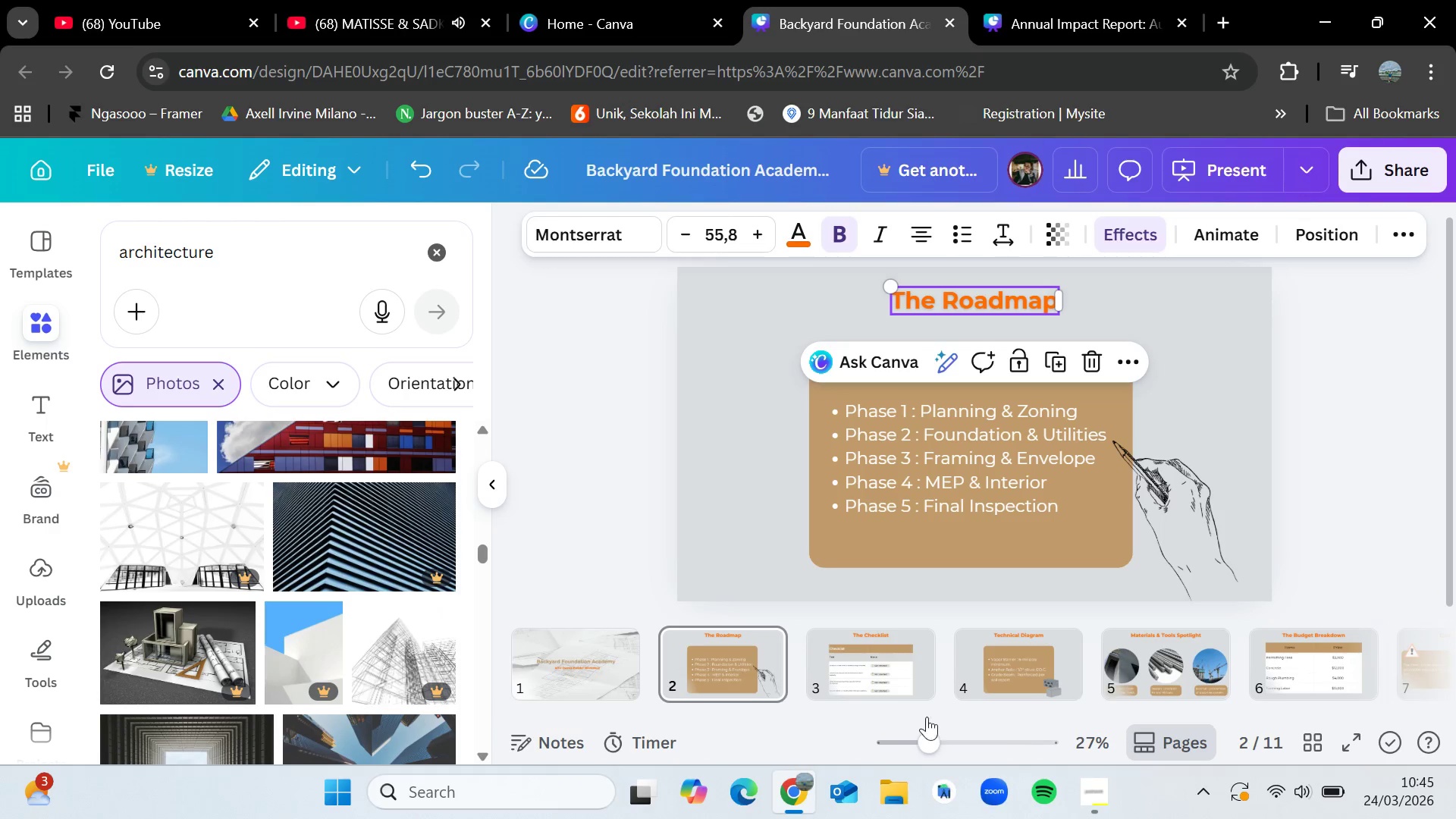 
left_click_drag(start_coordinate=[917, 704], to_coordinate=[921, 708])
 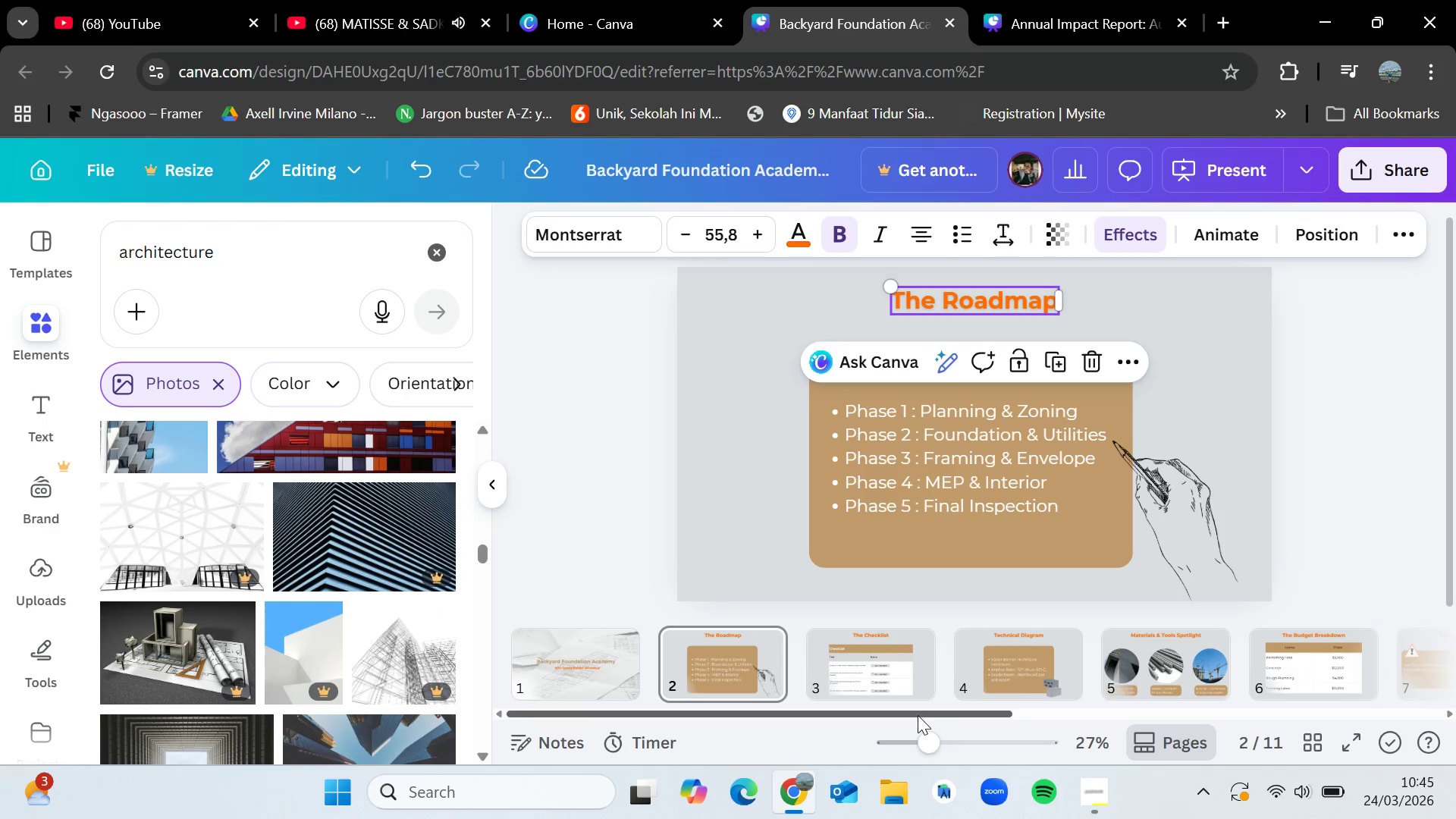 
left_click_drag(start_coordinate=[918, 715], to_coordinate=[1381, 705])
 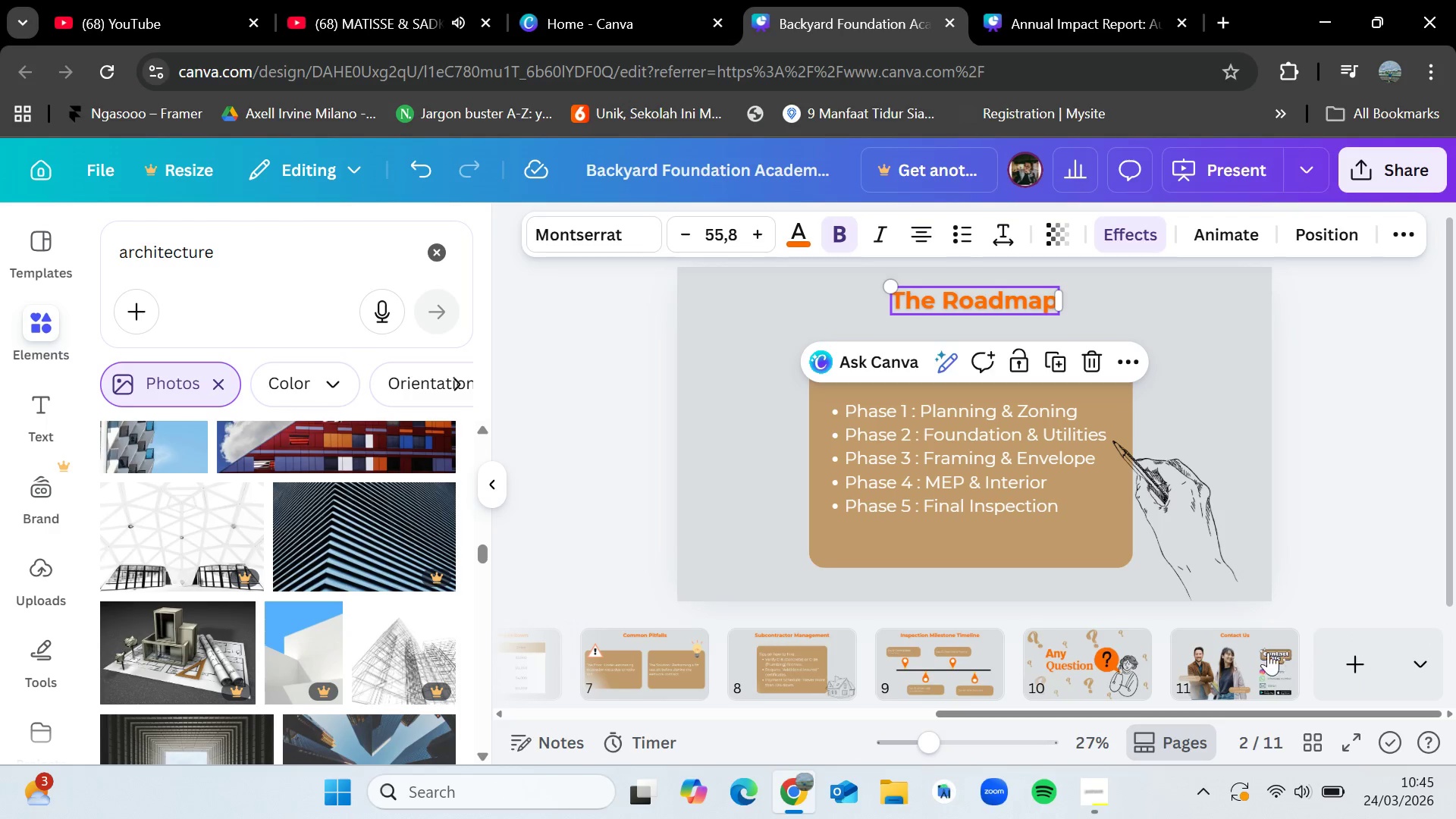 
left_click([1221, 652])
 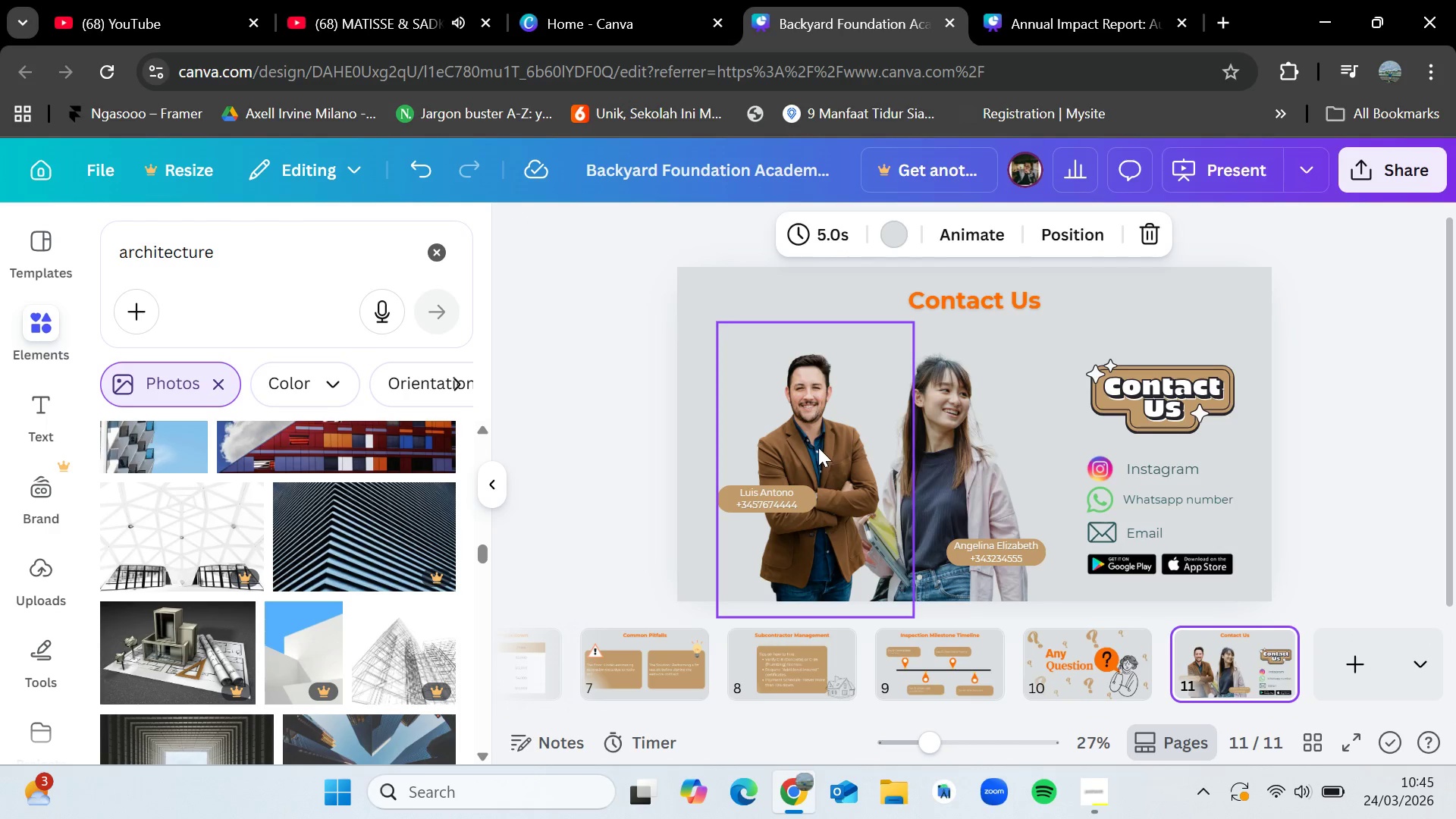 
left_click([811, 437])
 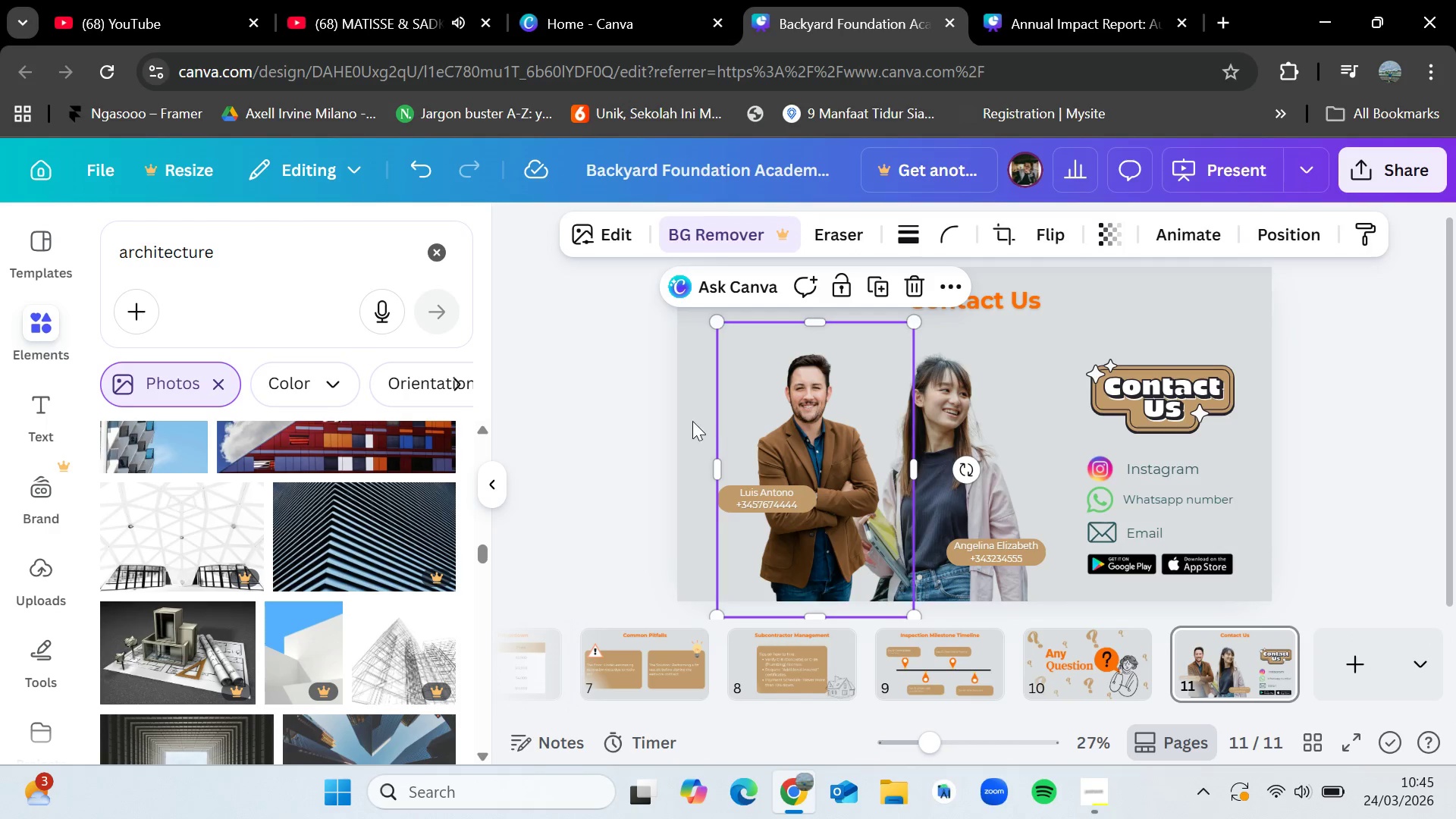 
key(Control+C)
 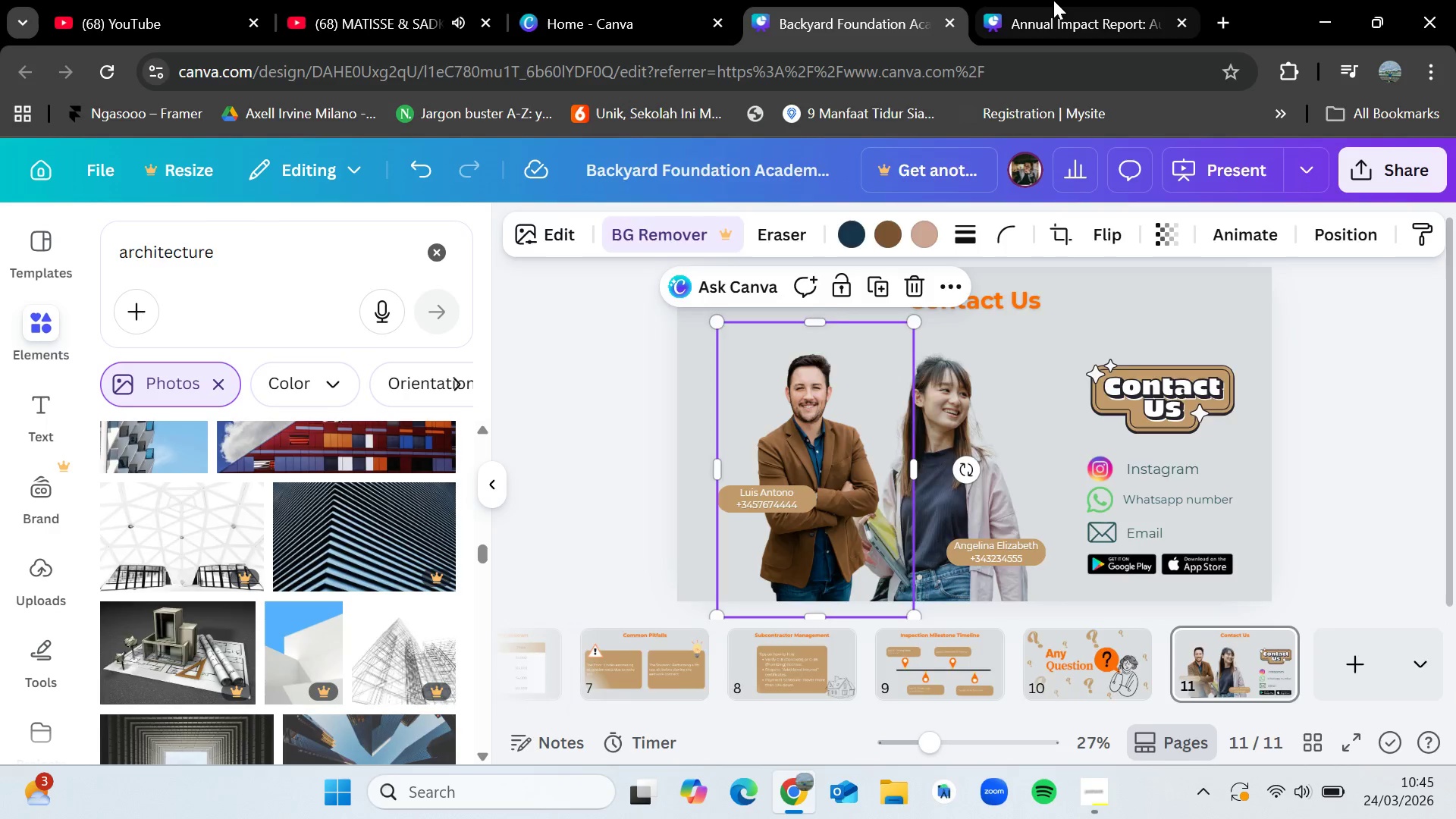 
left_click([1056, 0])
 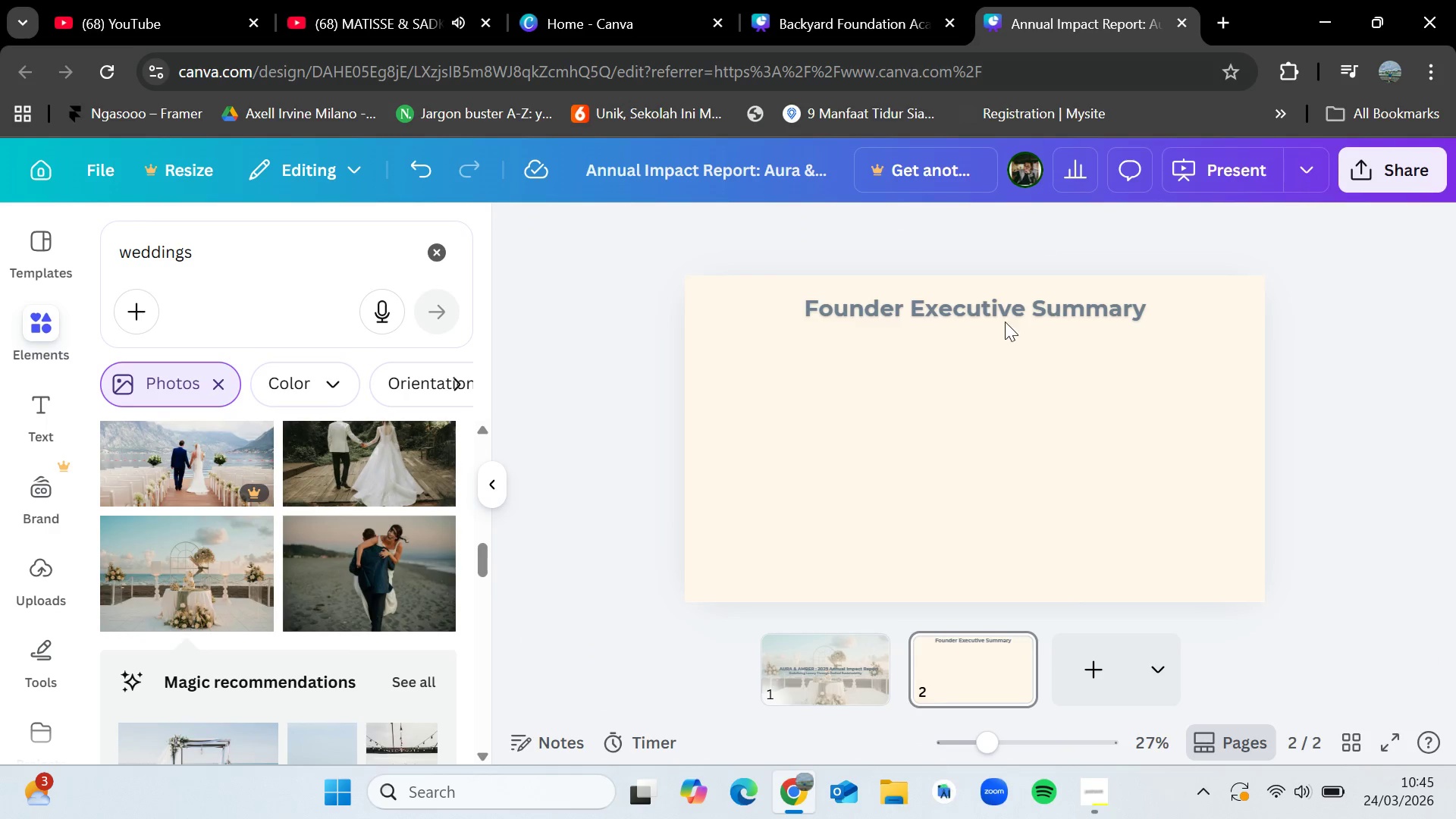 
key(Control+V)
 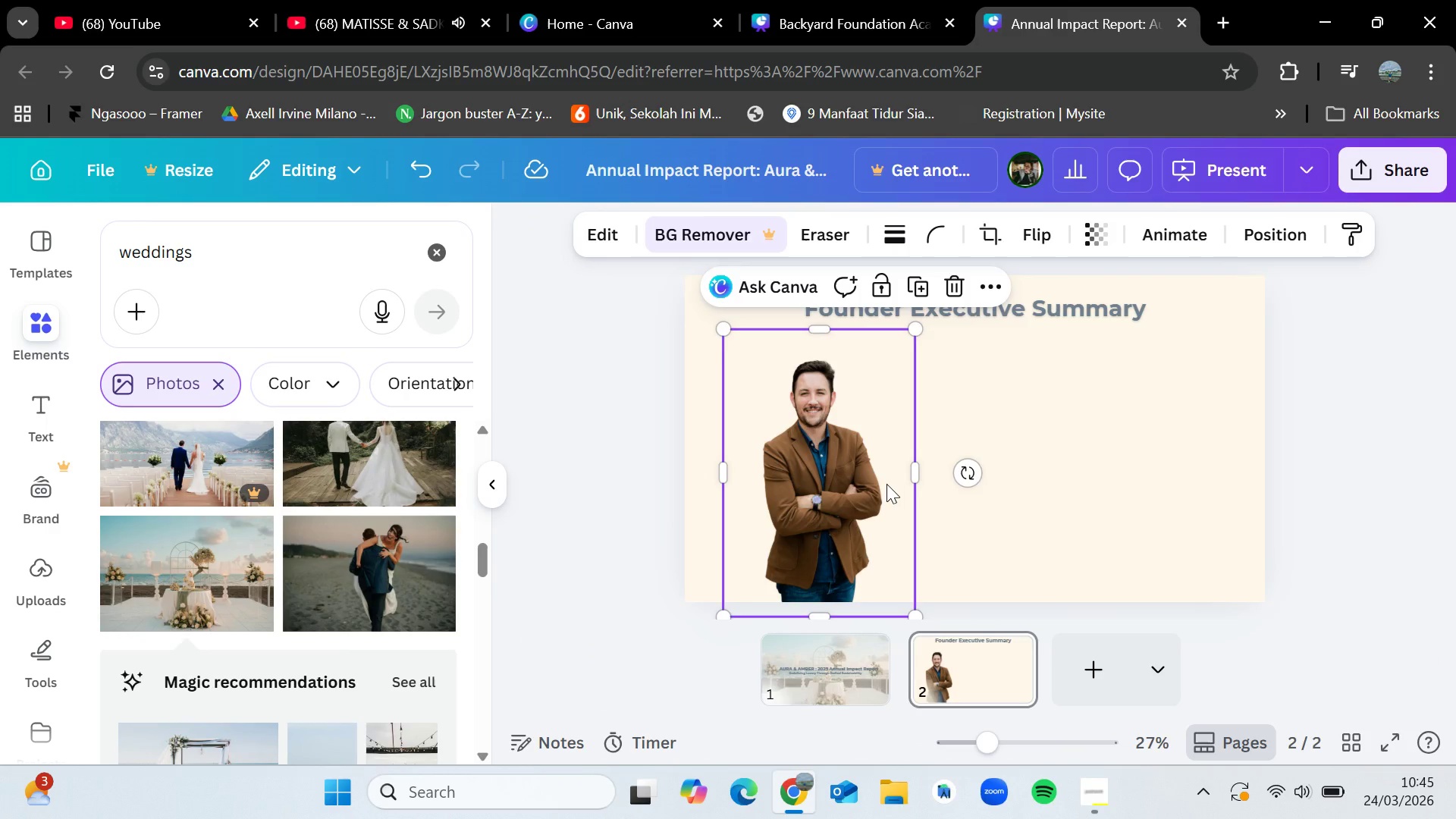 
wait(5.84)
 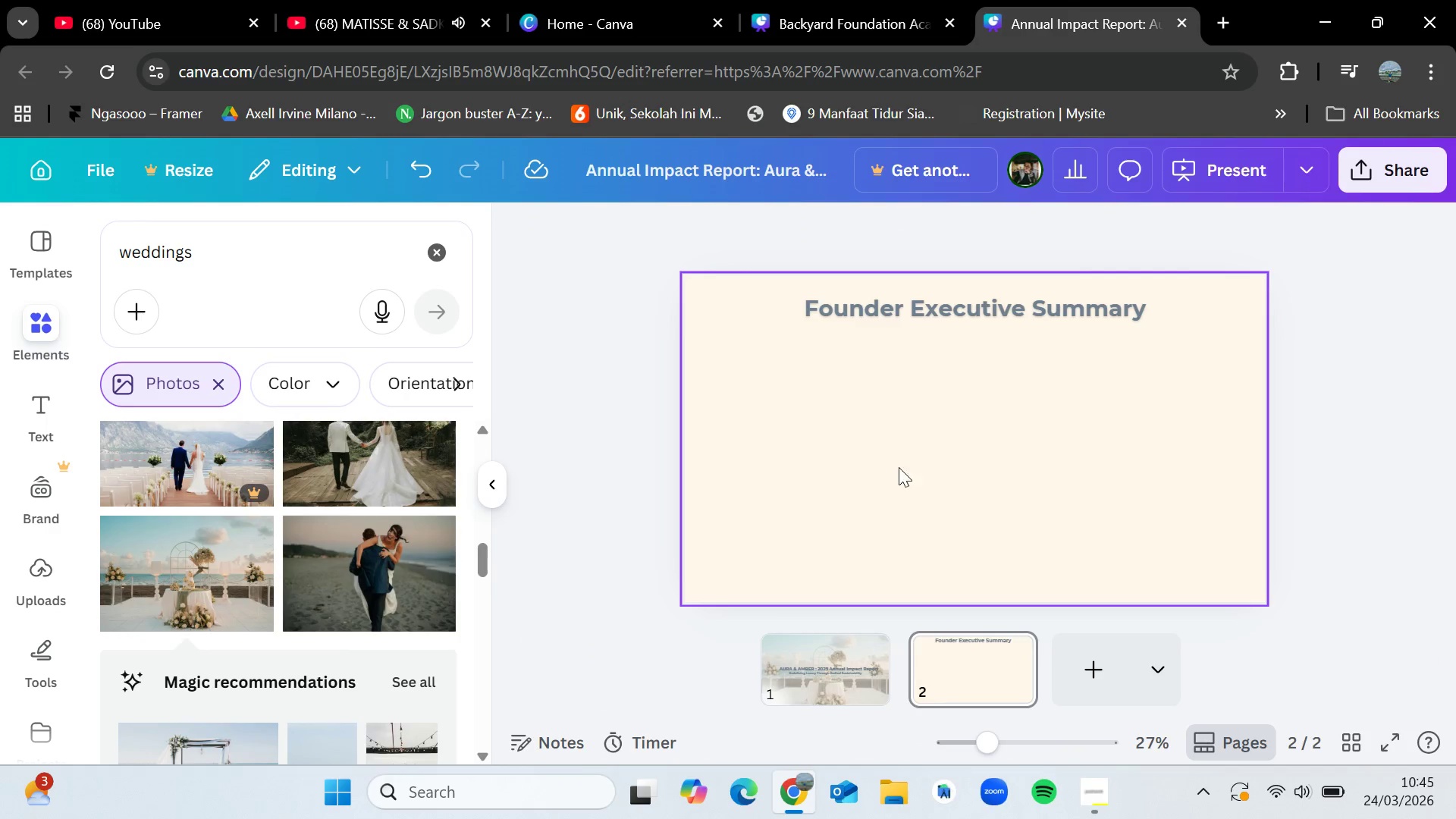 
left_click_drag(start_coordinate=[818, 466], to_coordinate=[814, 456])
 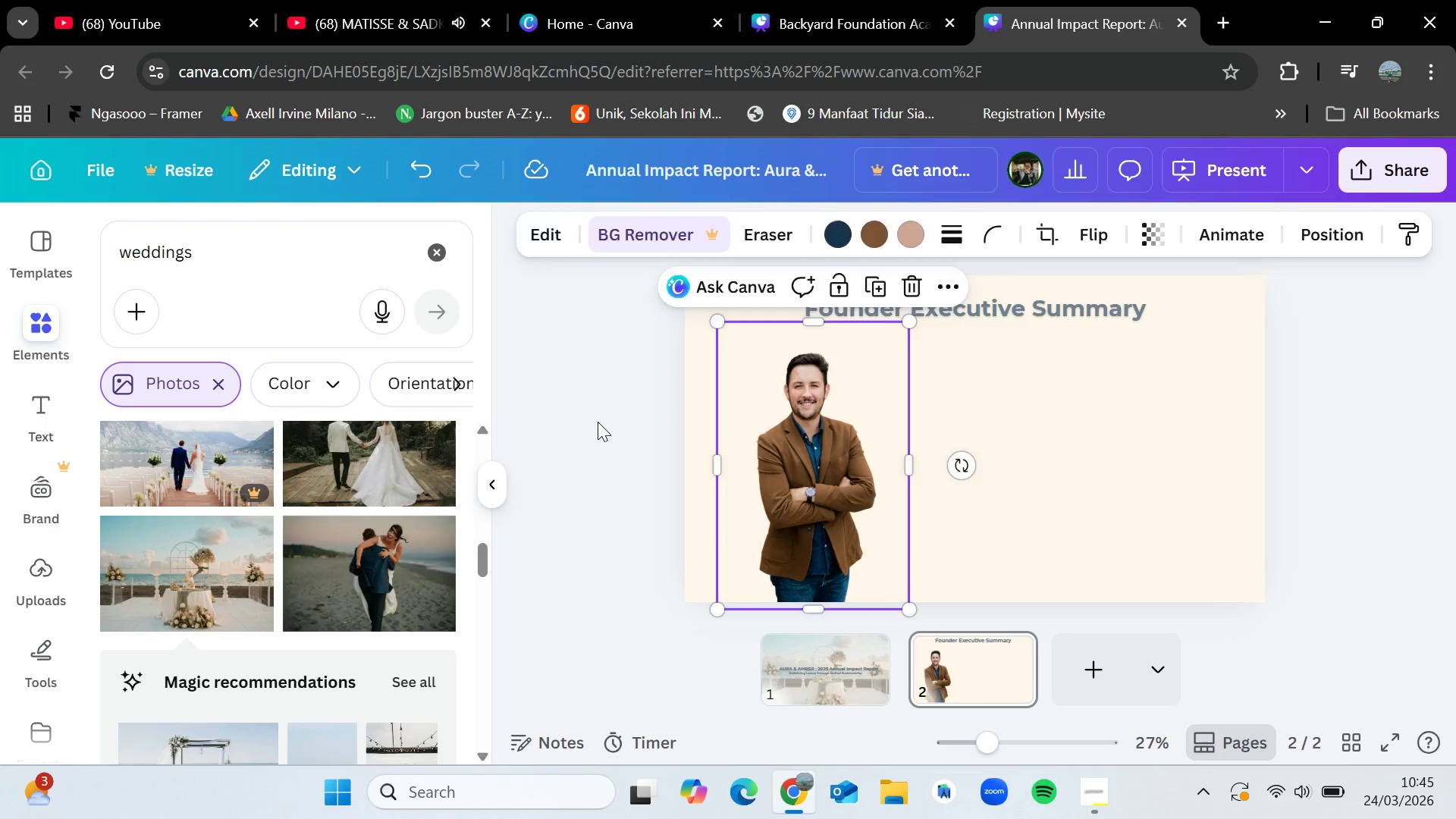 
left_click([598, 422])
 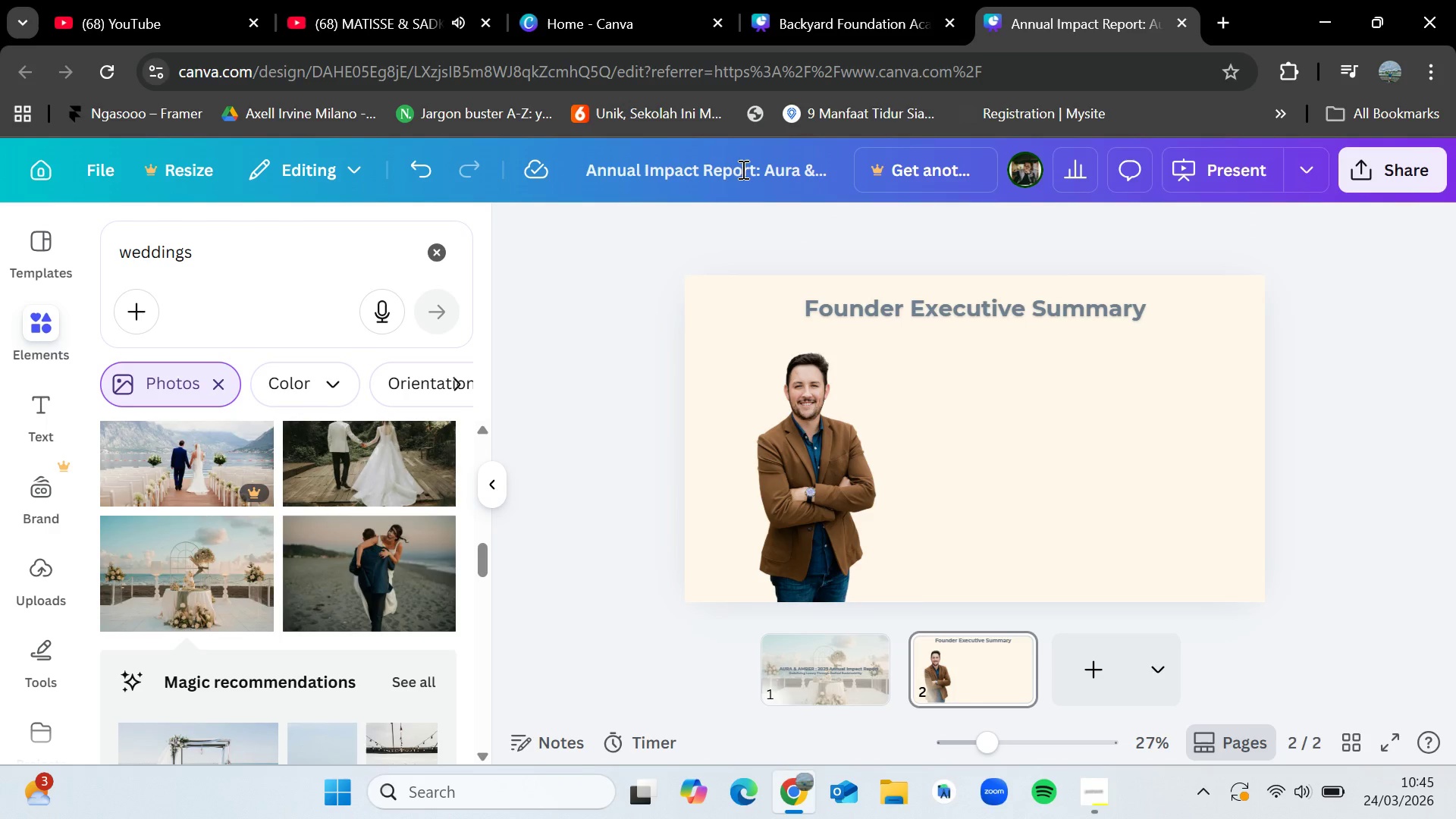 
left_click([844, 0])
 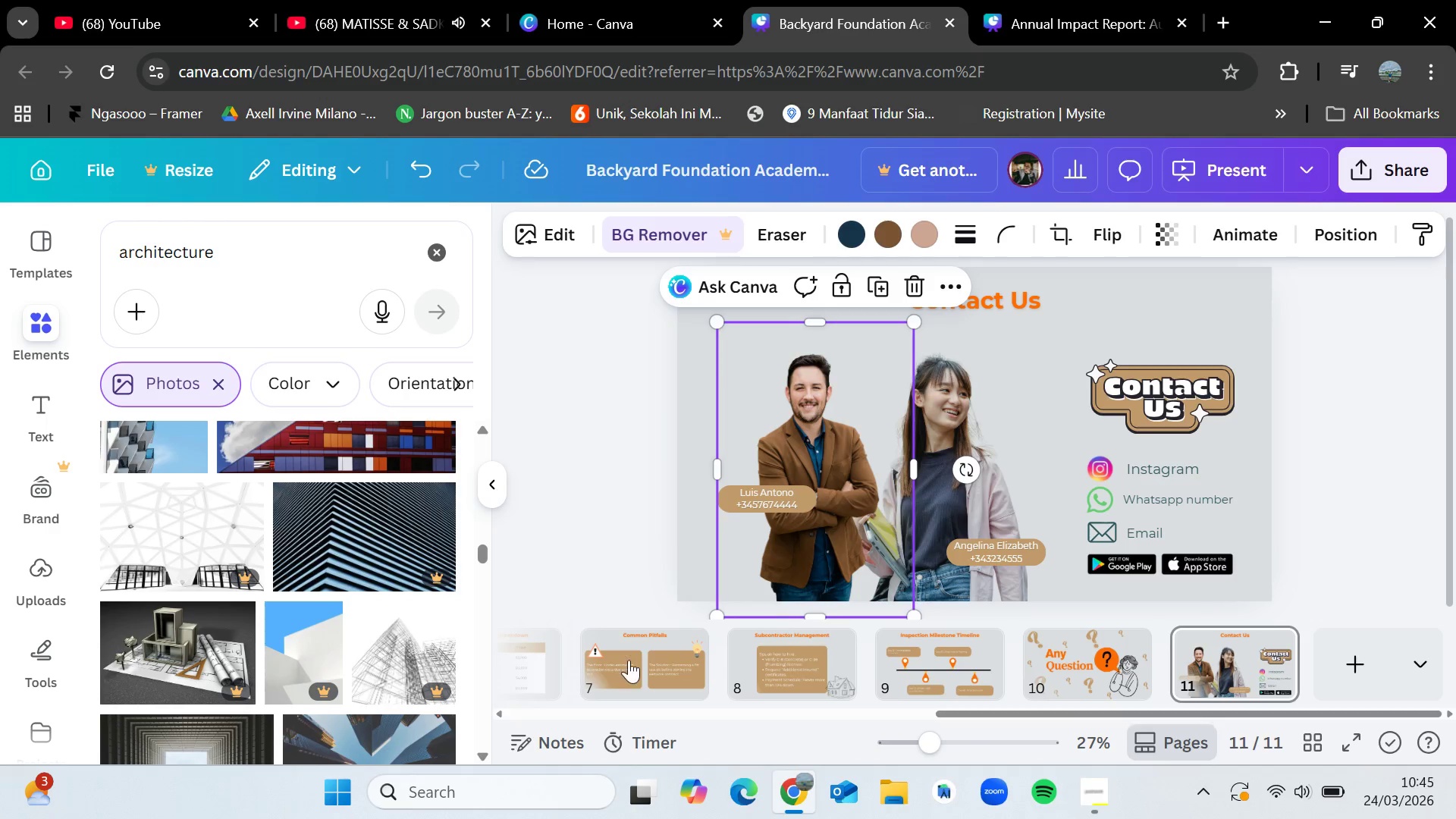 
left_click([629, 660])
 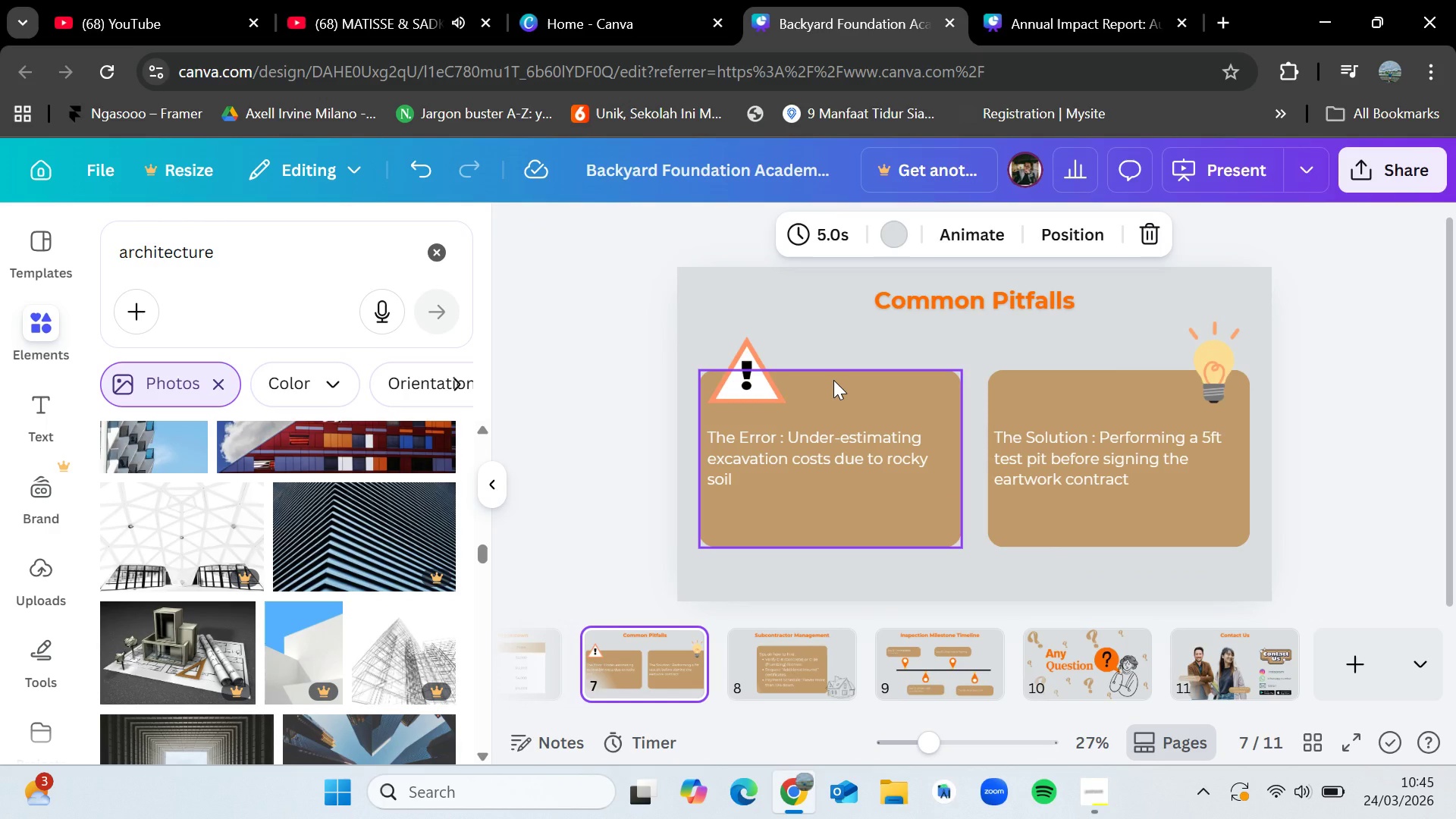 
left_click([833, 380])
 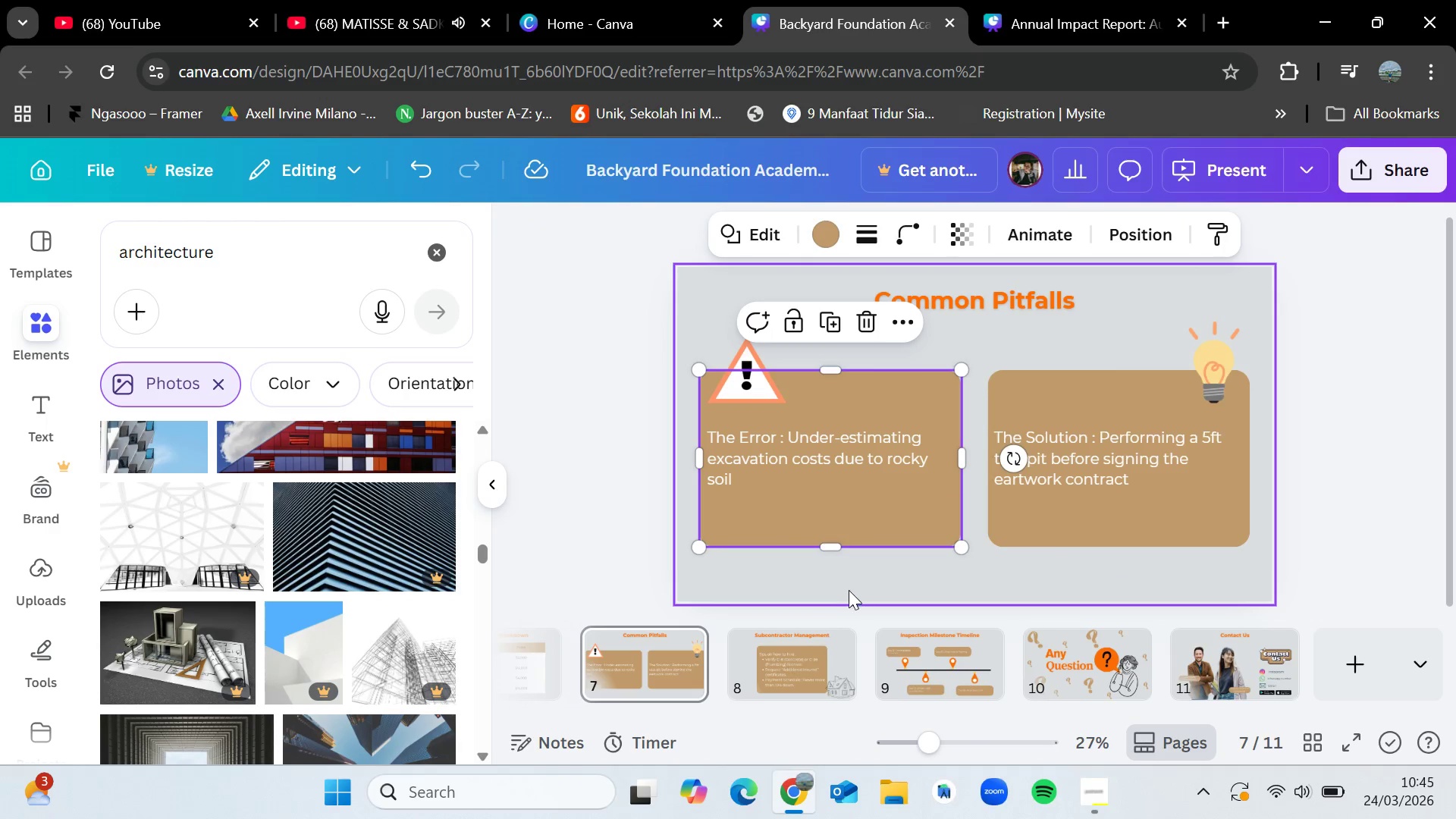 
left_click([849, 590])
 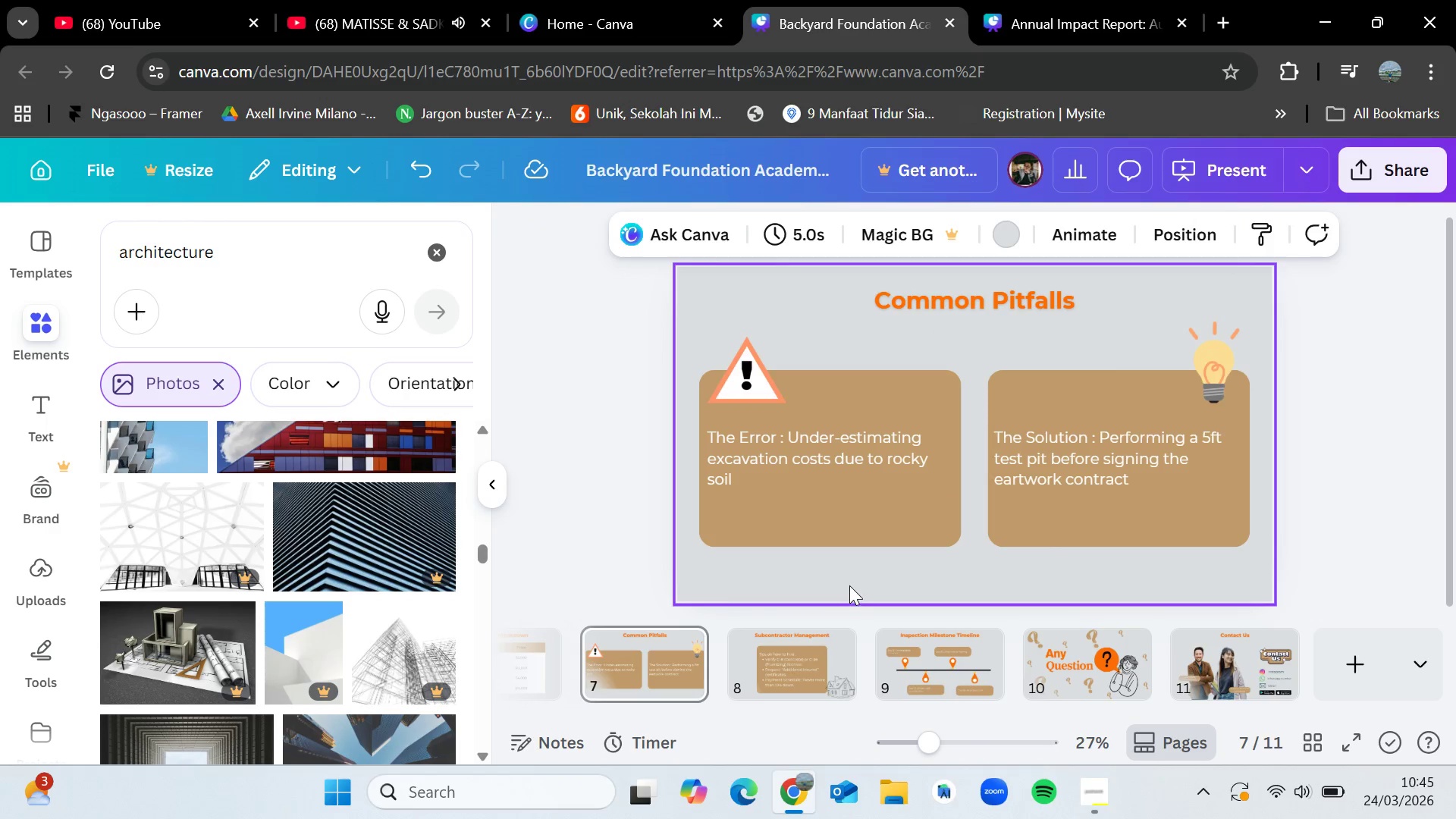 
left_click_drag(start_coordinate=[849, 587], to_coordinate=[872, 402])
 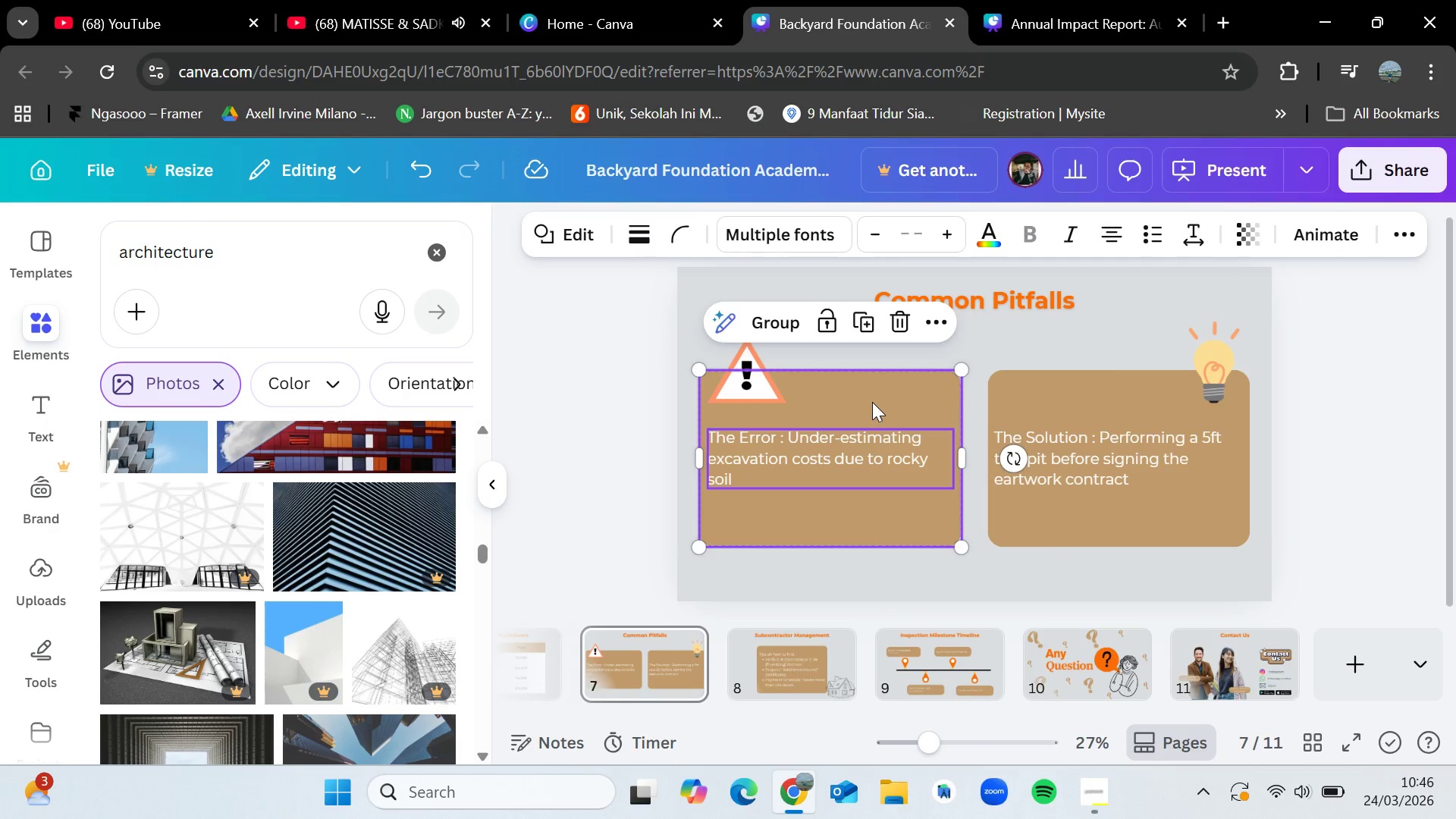 
key(Control+C)
 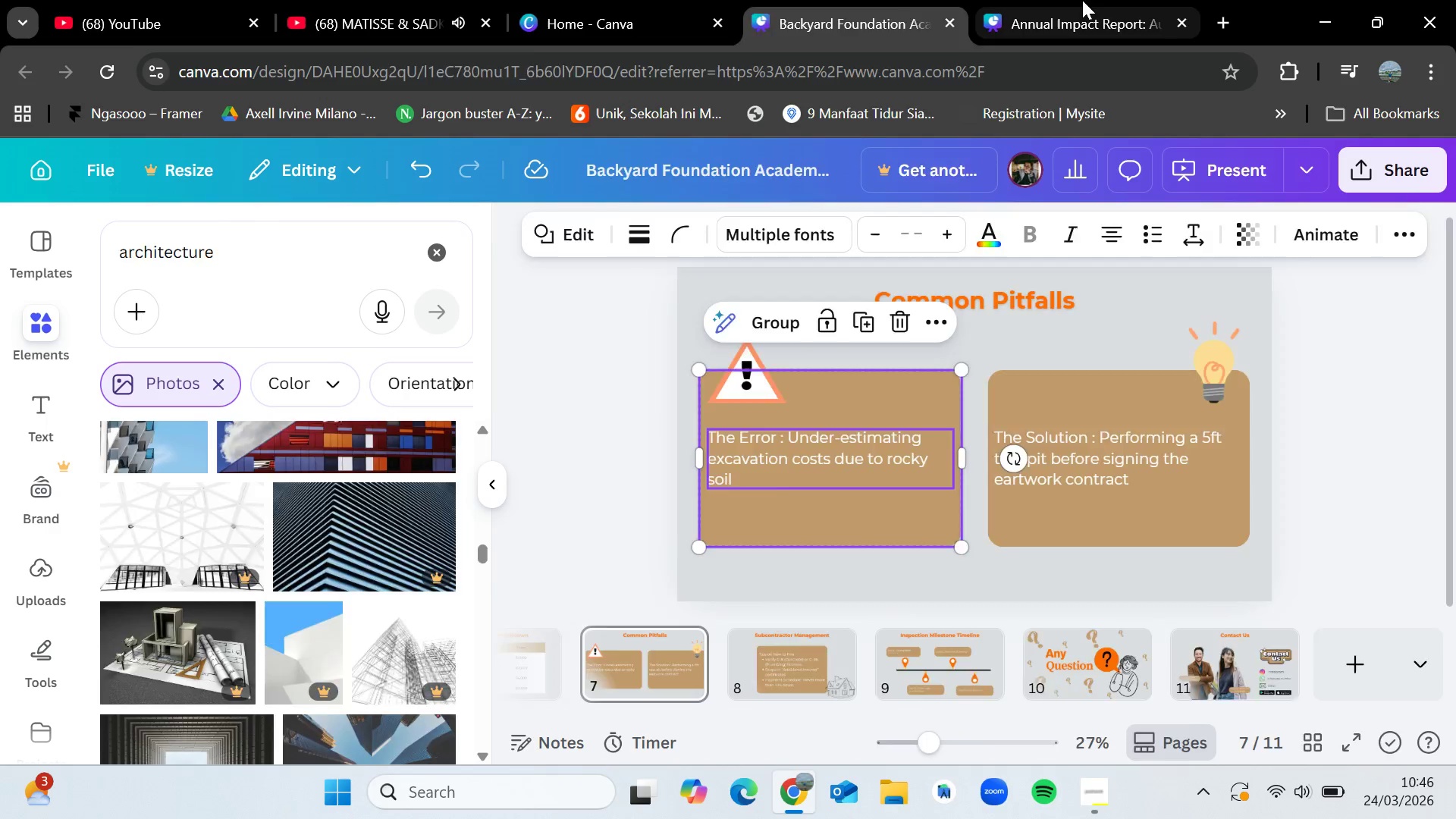 
left_click([1082, 0])
 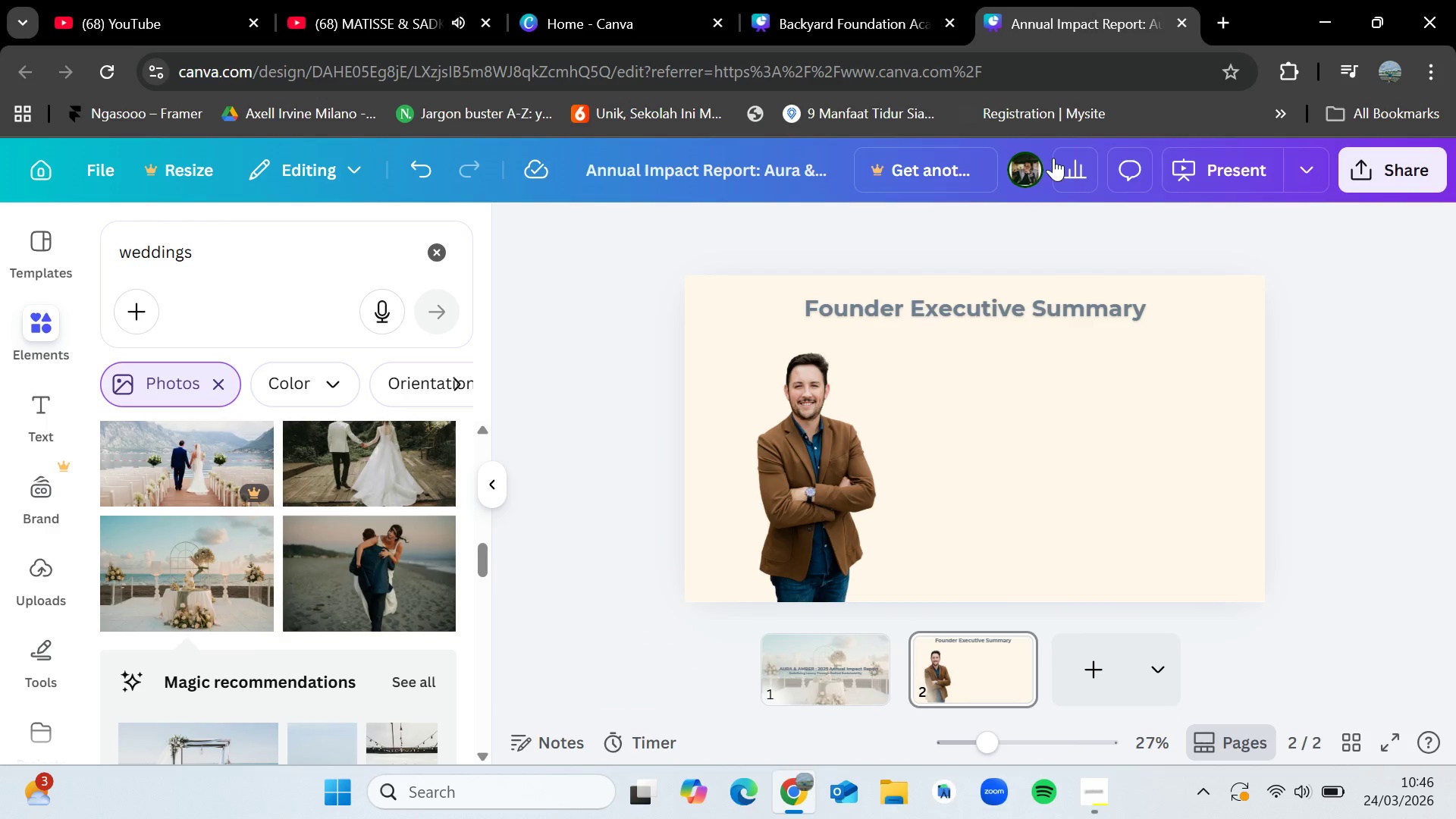 
key(Control+V)
 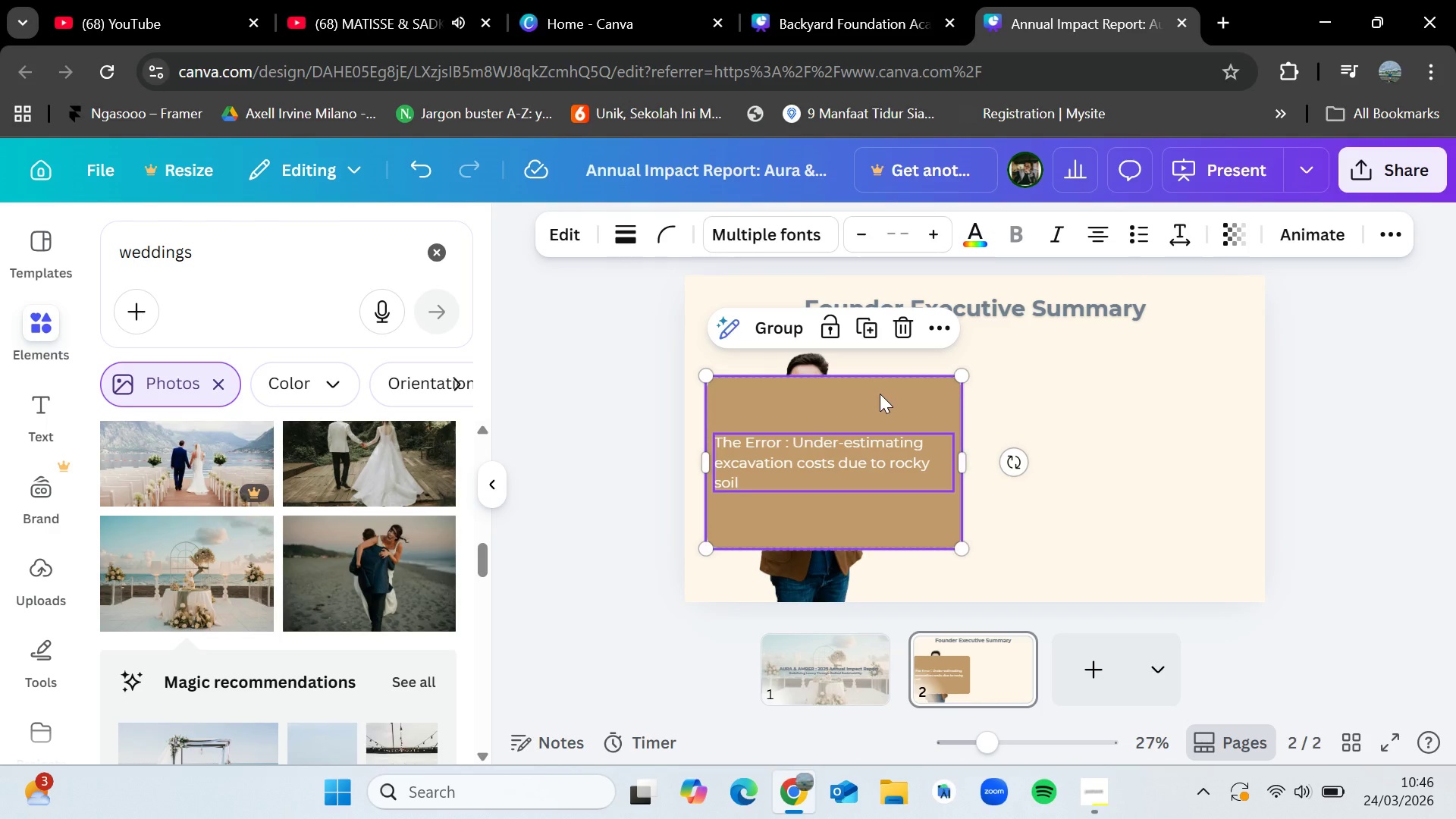 
left_click_drag(start_coordinate=[873, 394], to_coordinate=[1099, 391])
 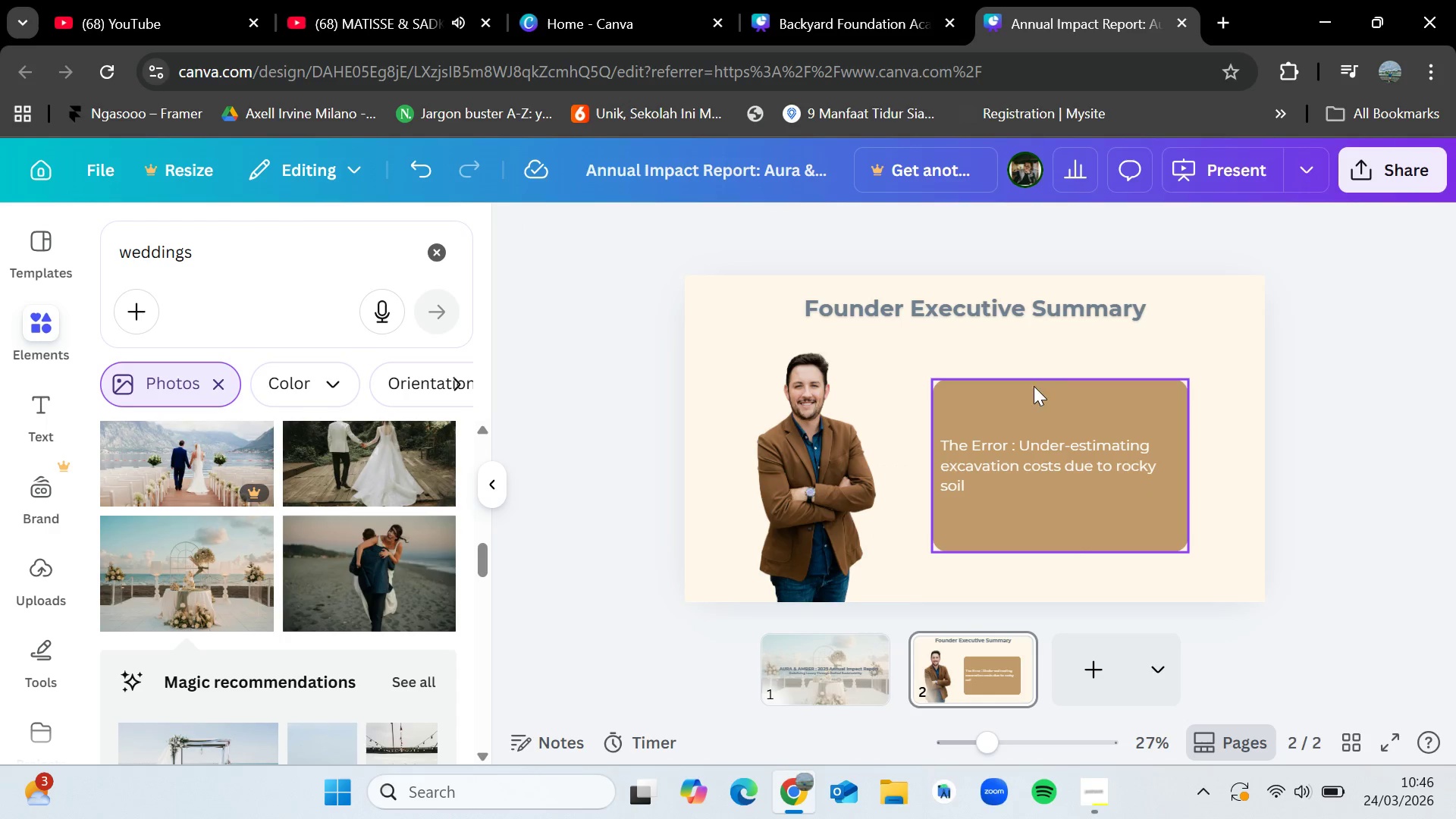 
left_click([1014, 390])
 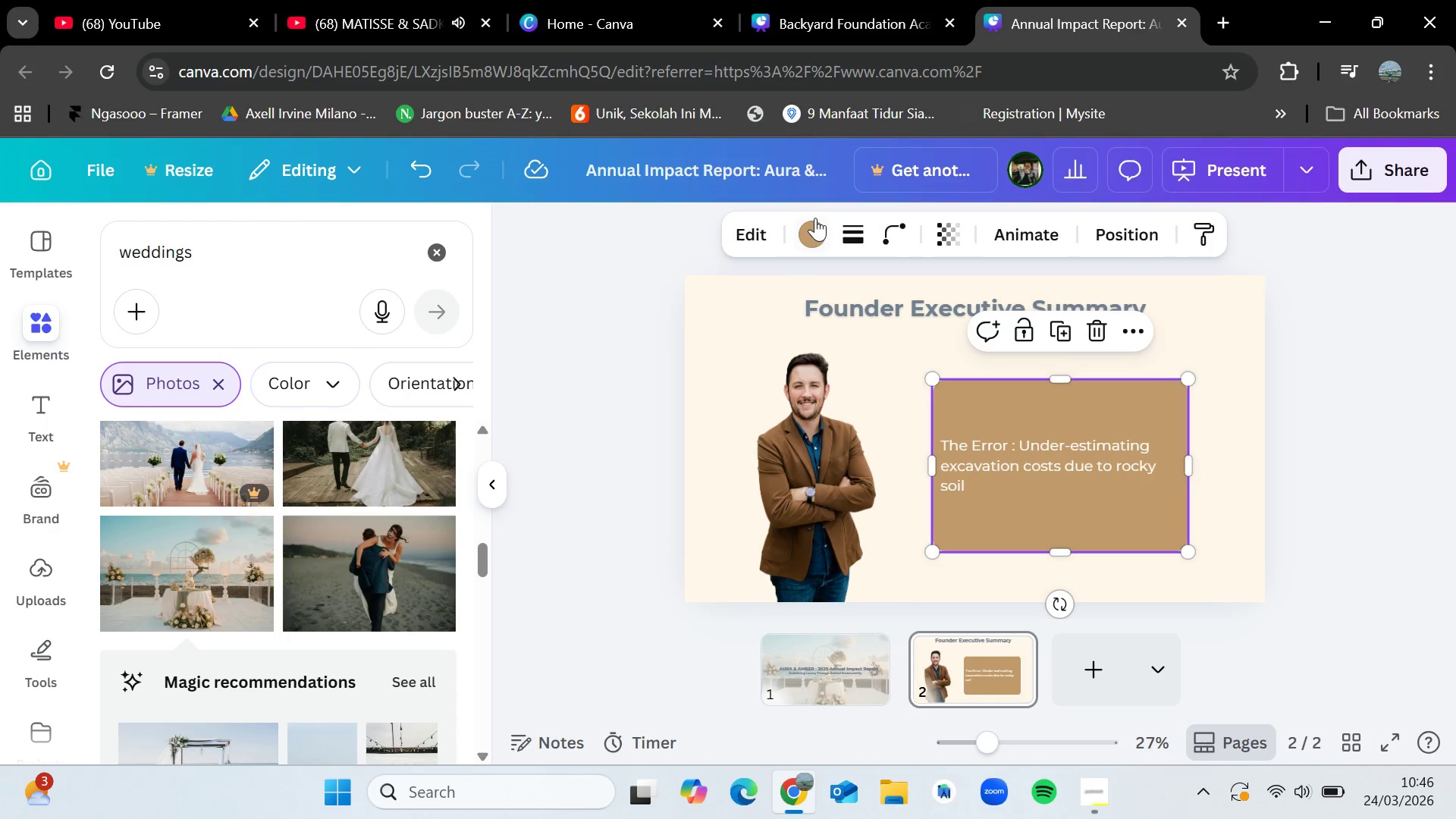 
left_click([812, 226])
 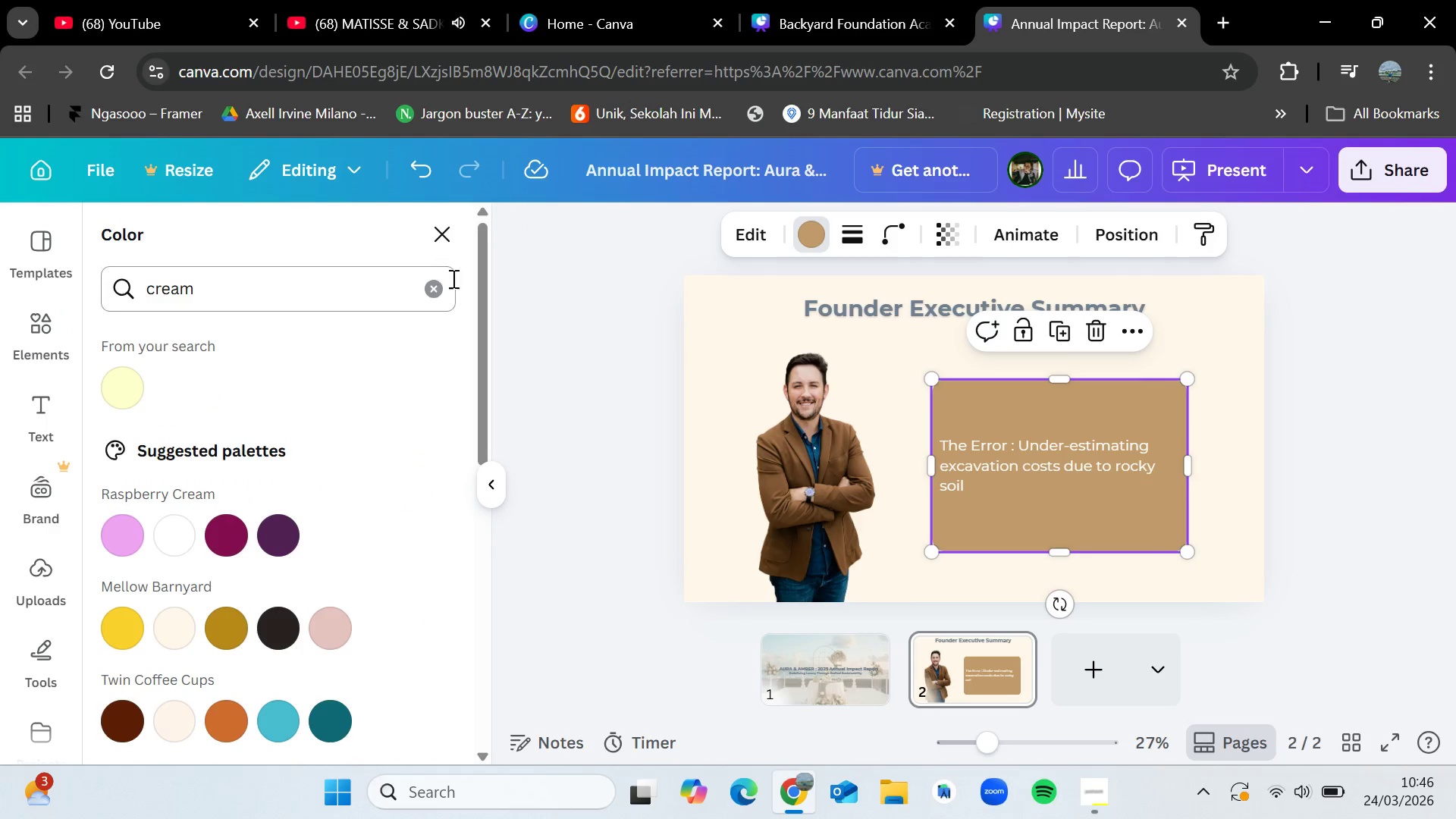 
left_click([446, 293])
 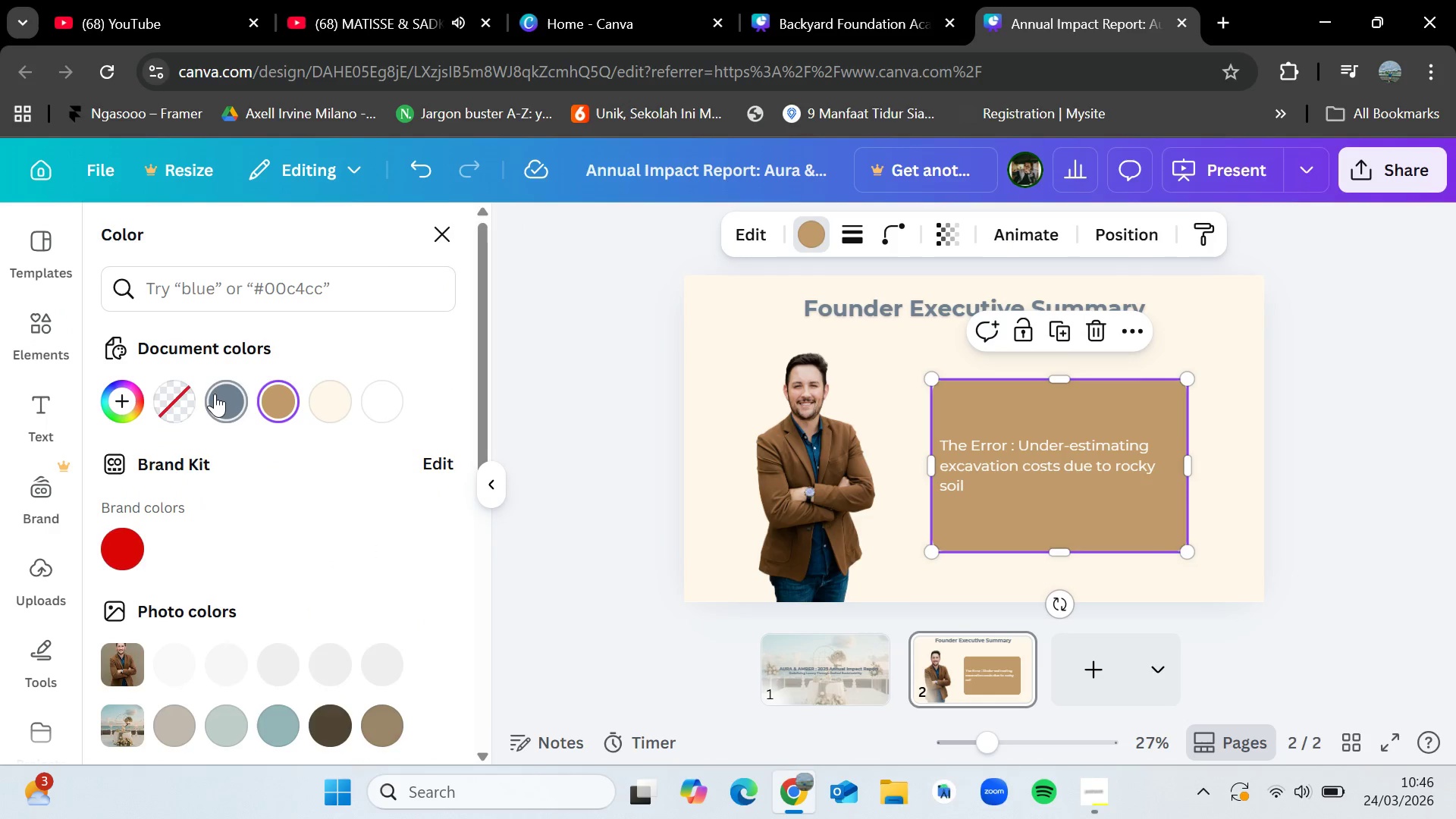 
left_click([215, 394])
 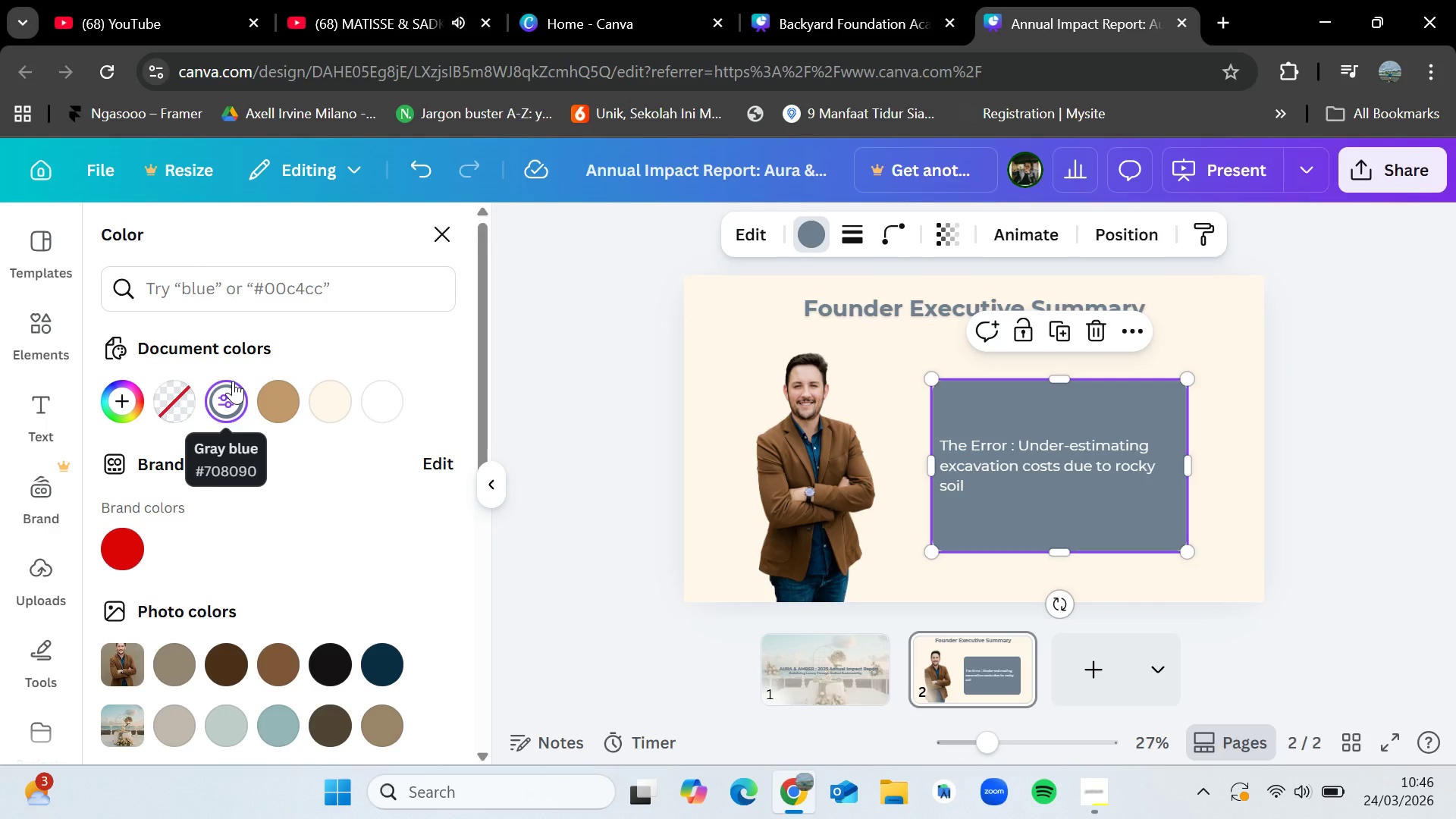 
wait(13.52)
 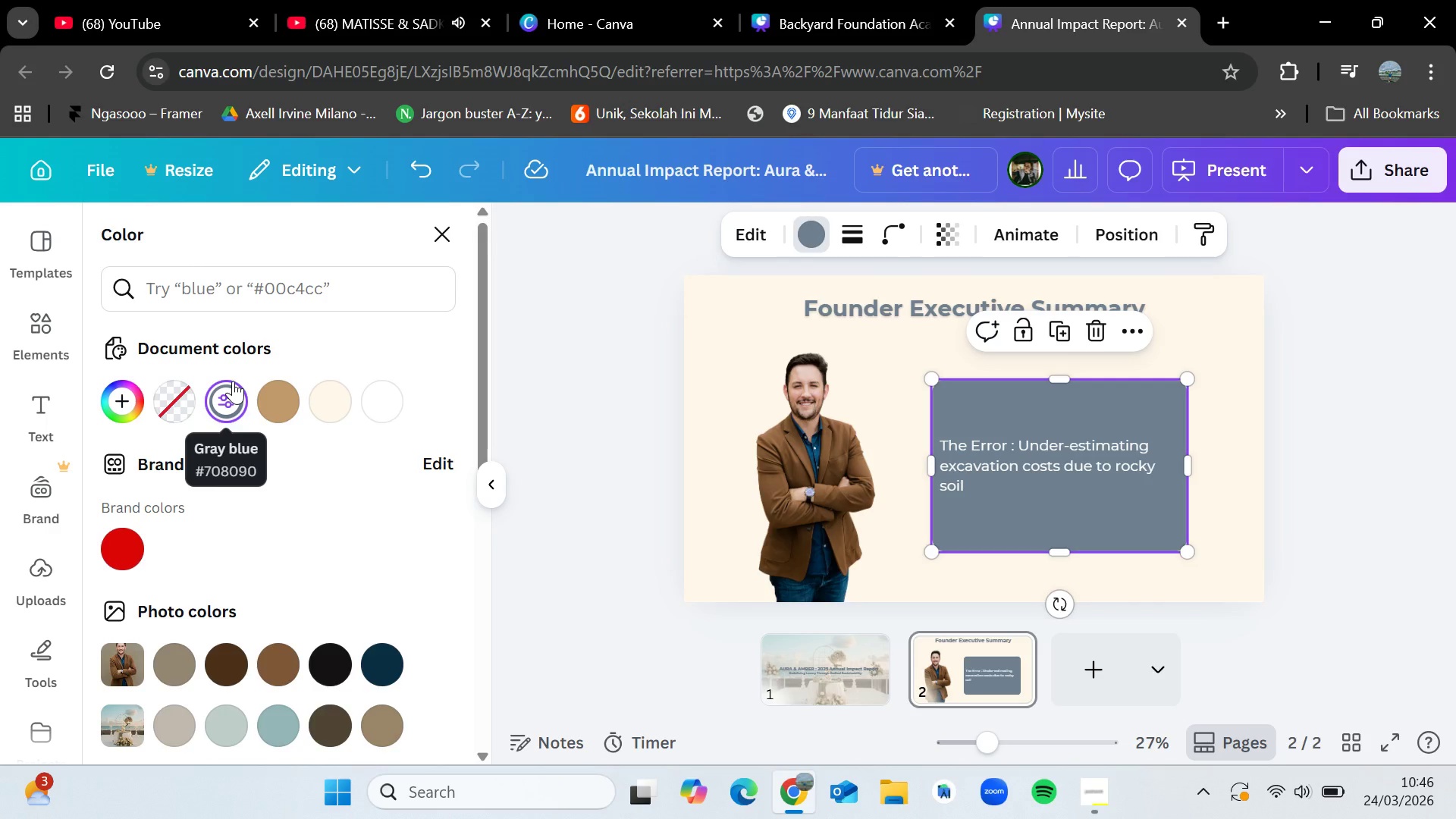 
left_click([276, 298])
 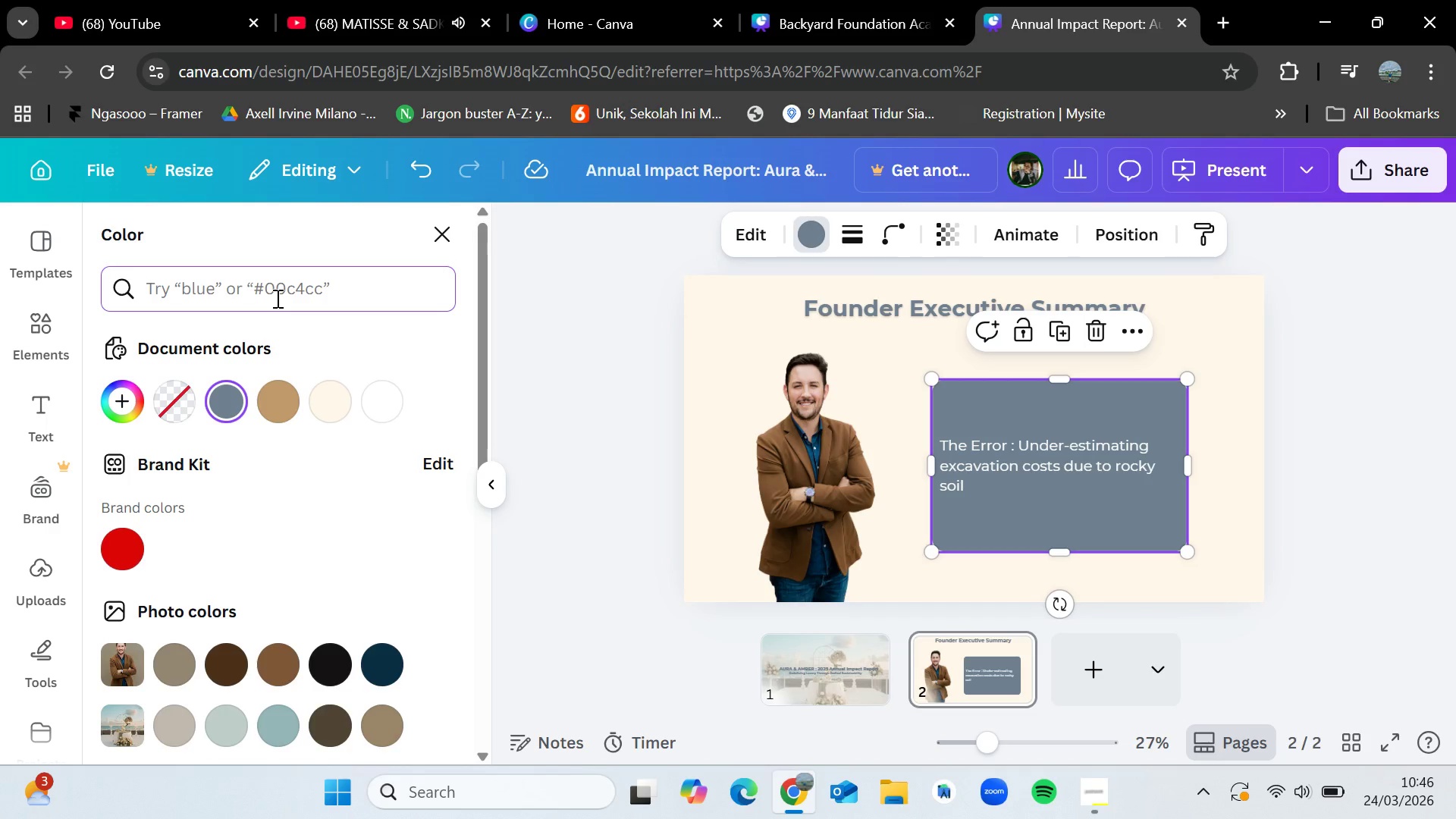 
type(87a96b)
 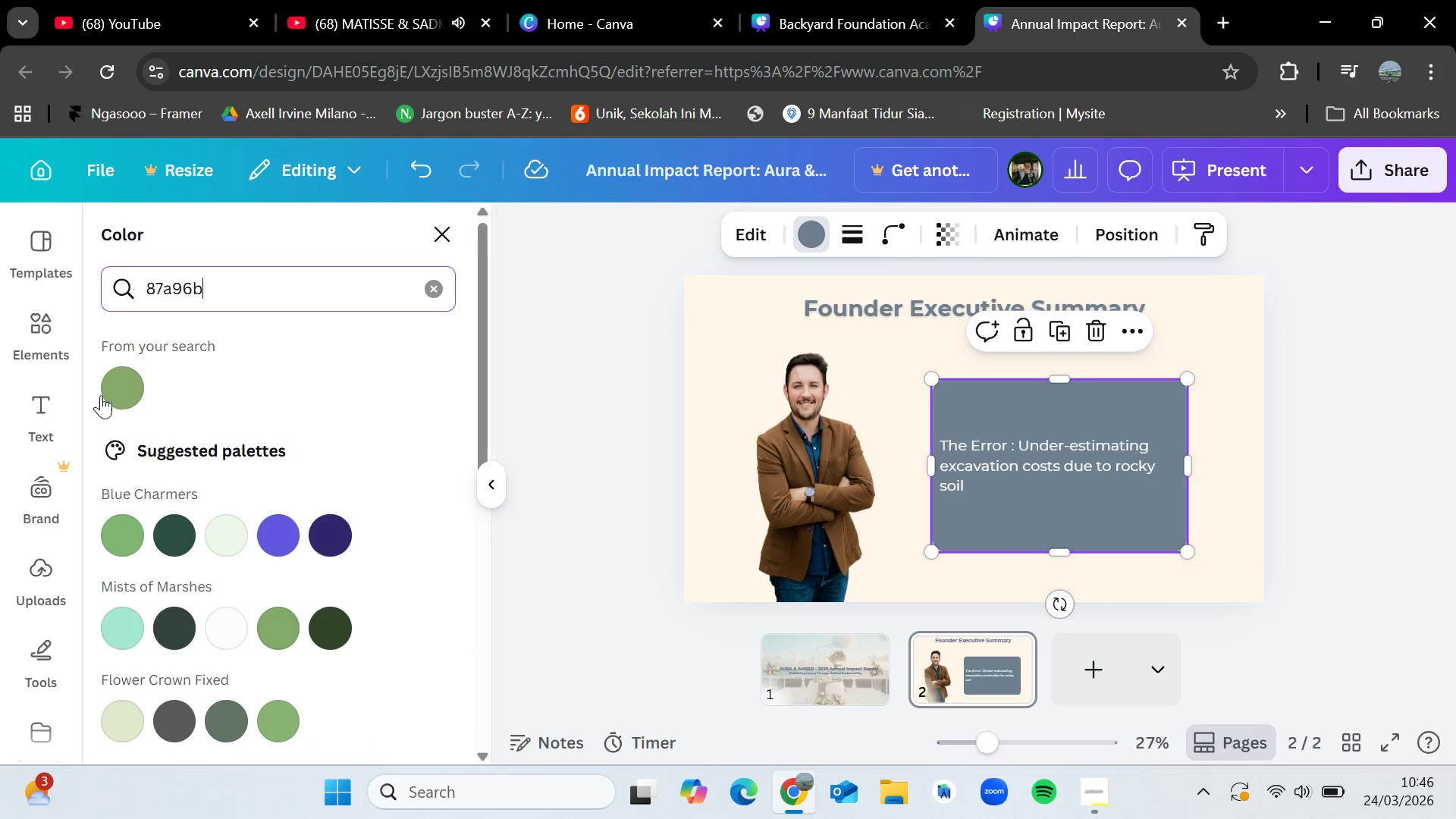 
left_click([115, 390])
 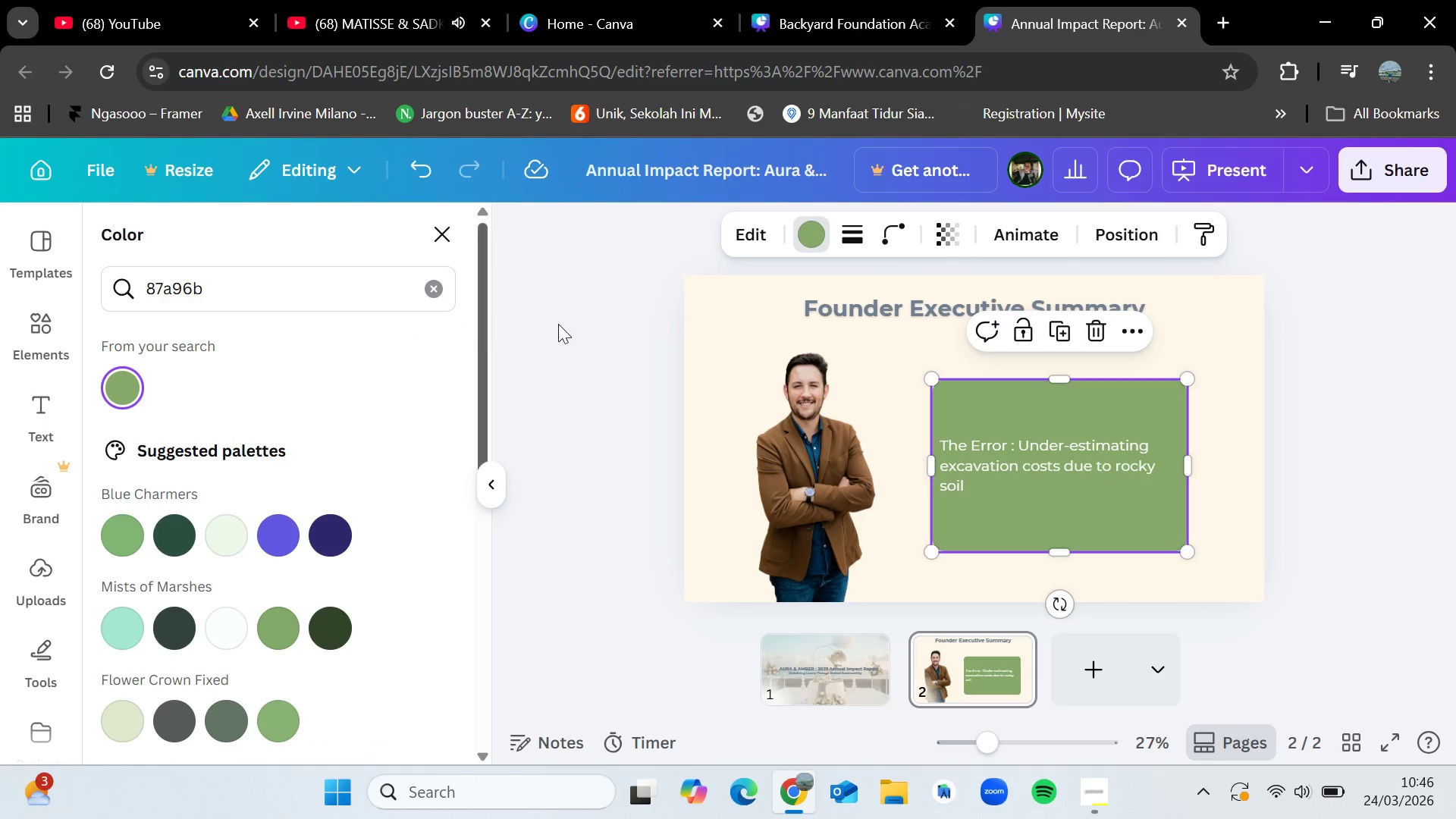 
left_click([1361, 417])
 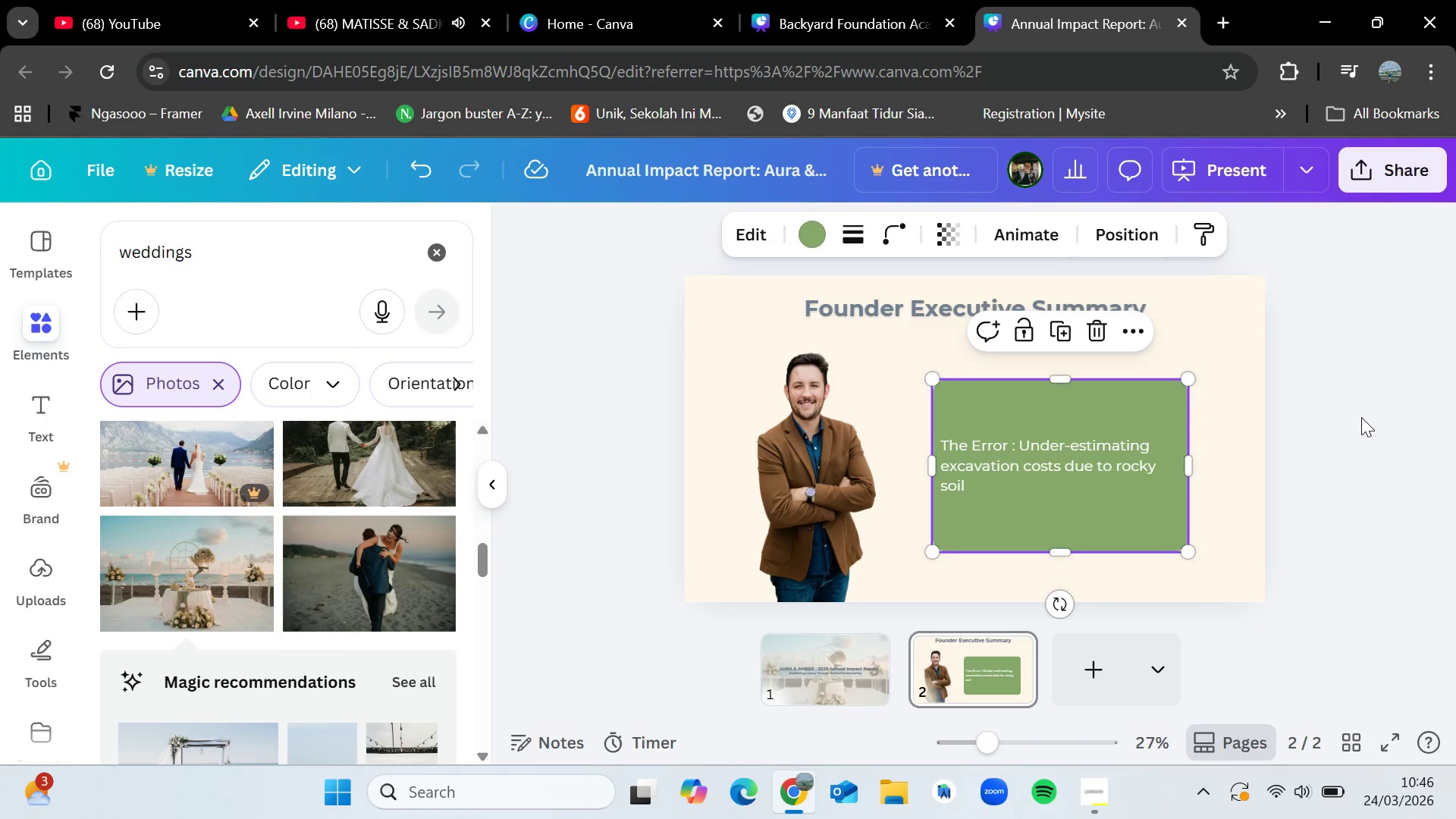 
left_click([1361, 417])
 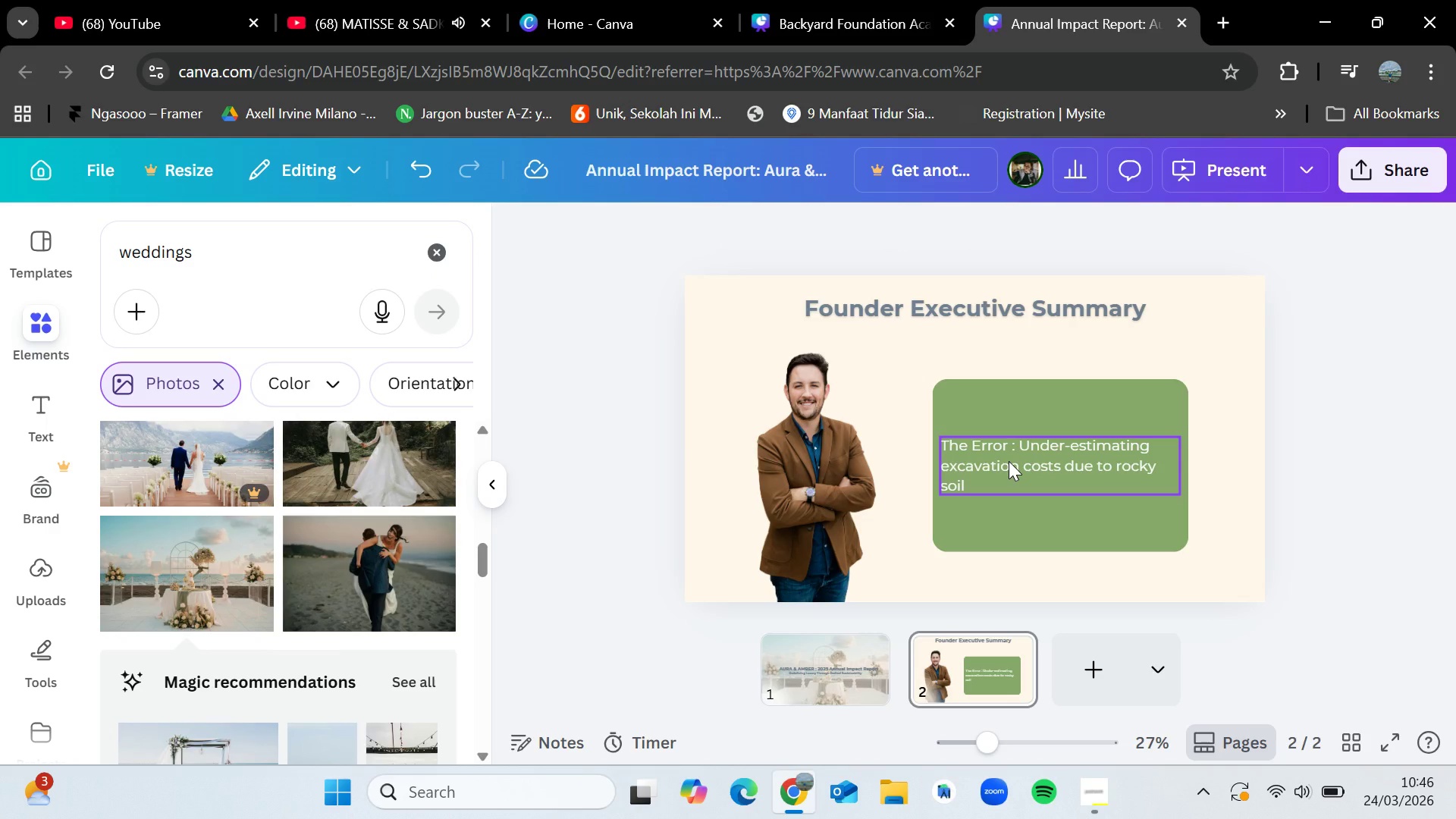 
left_click([1013, 406])
 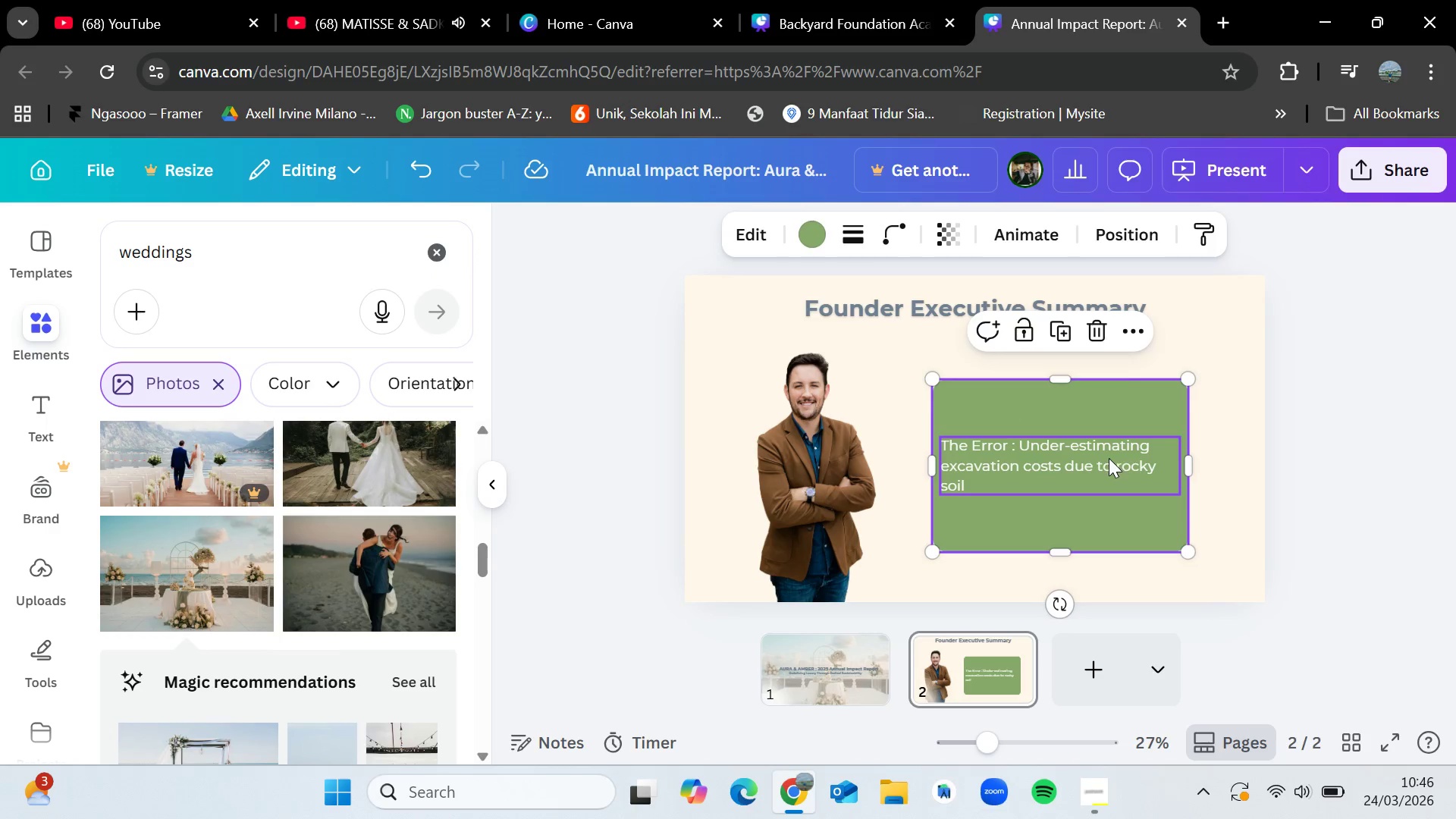 
double_click([1109, 458])
 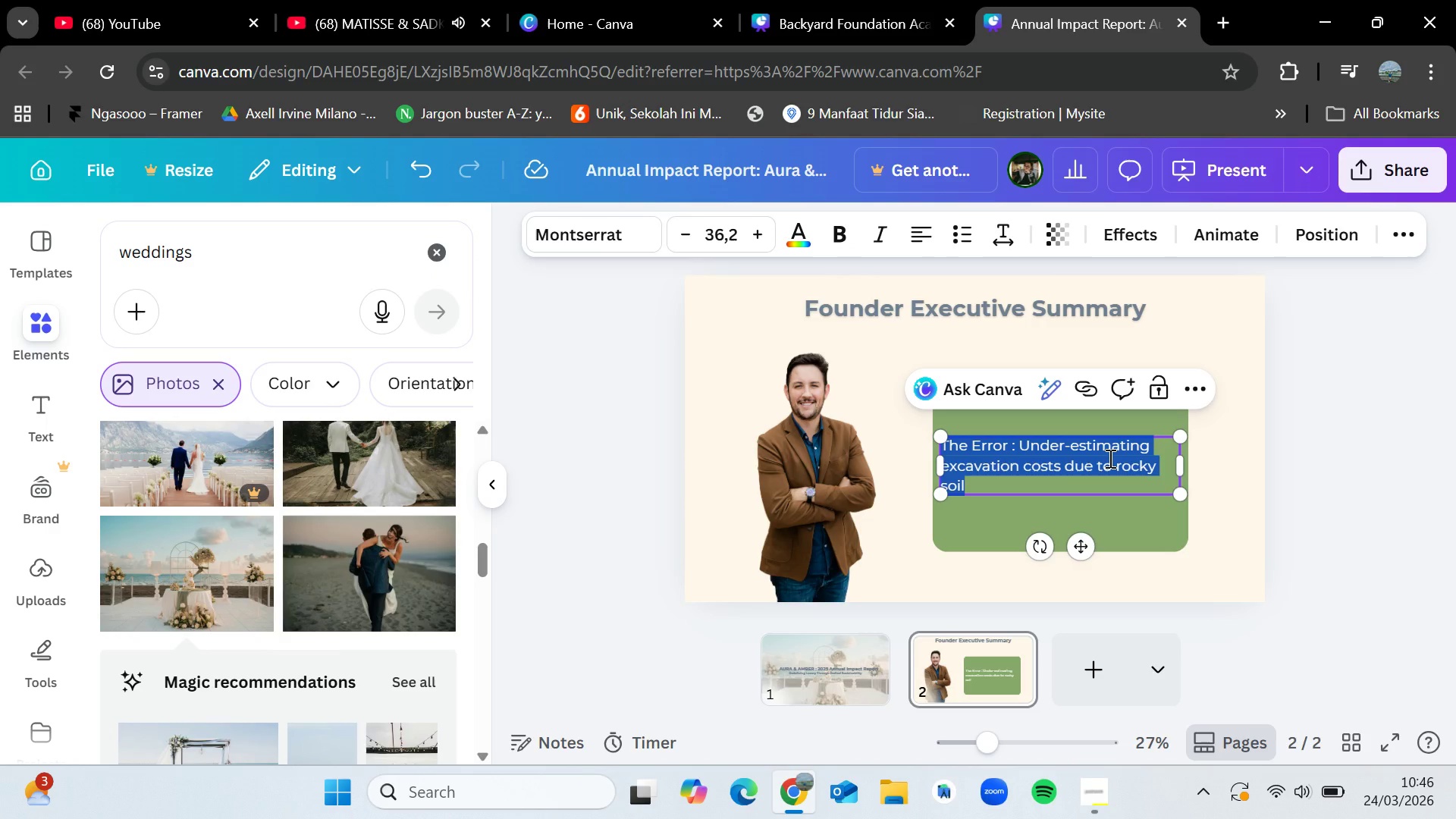 
wait(5.97)
 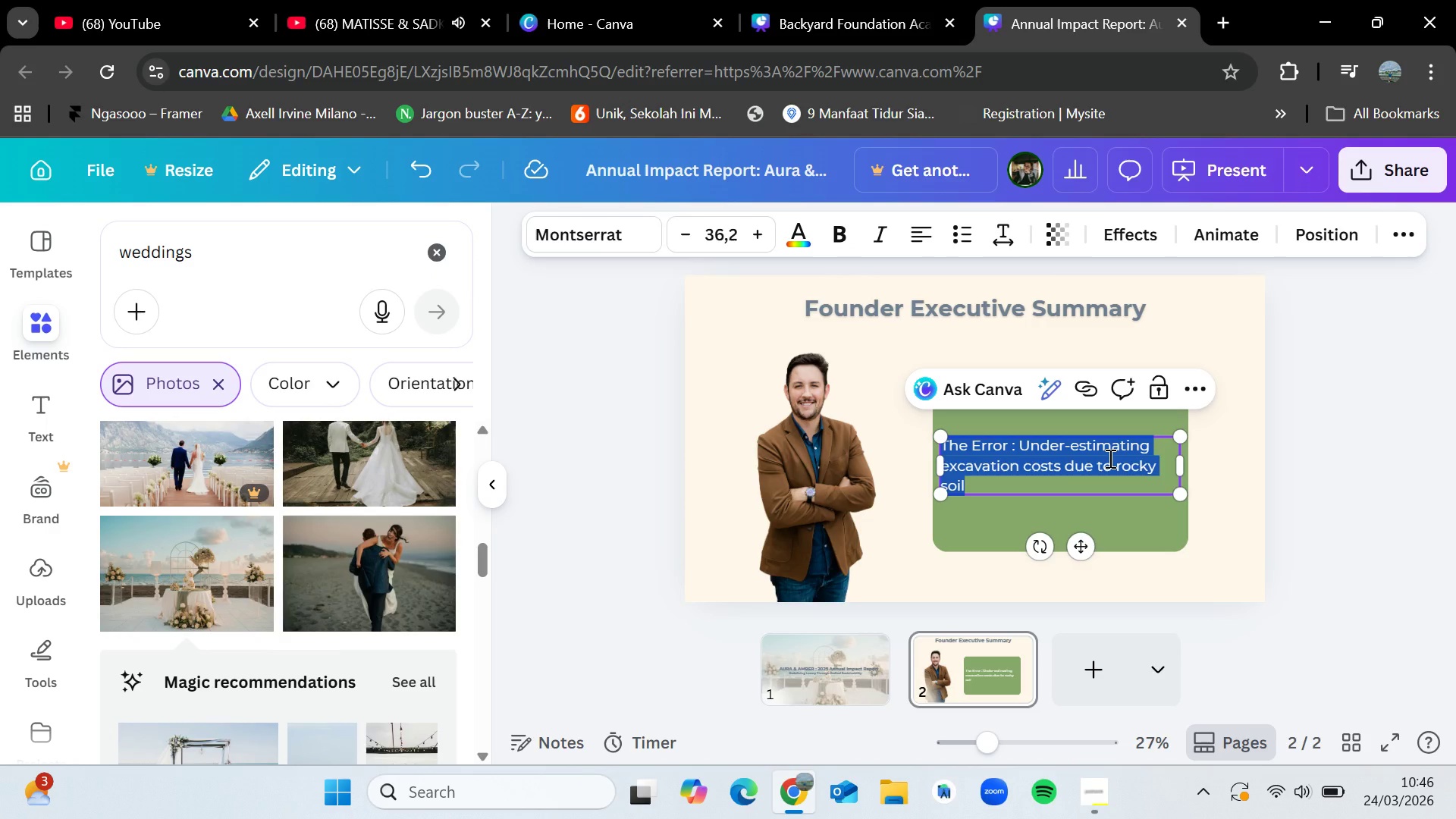 
key(Backspace)
type(In Our)
key(Backspace)
key(Backspace)
key(Backspace)
type(our)
 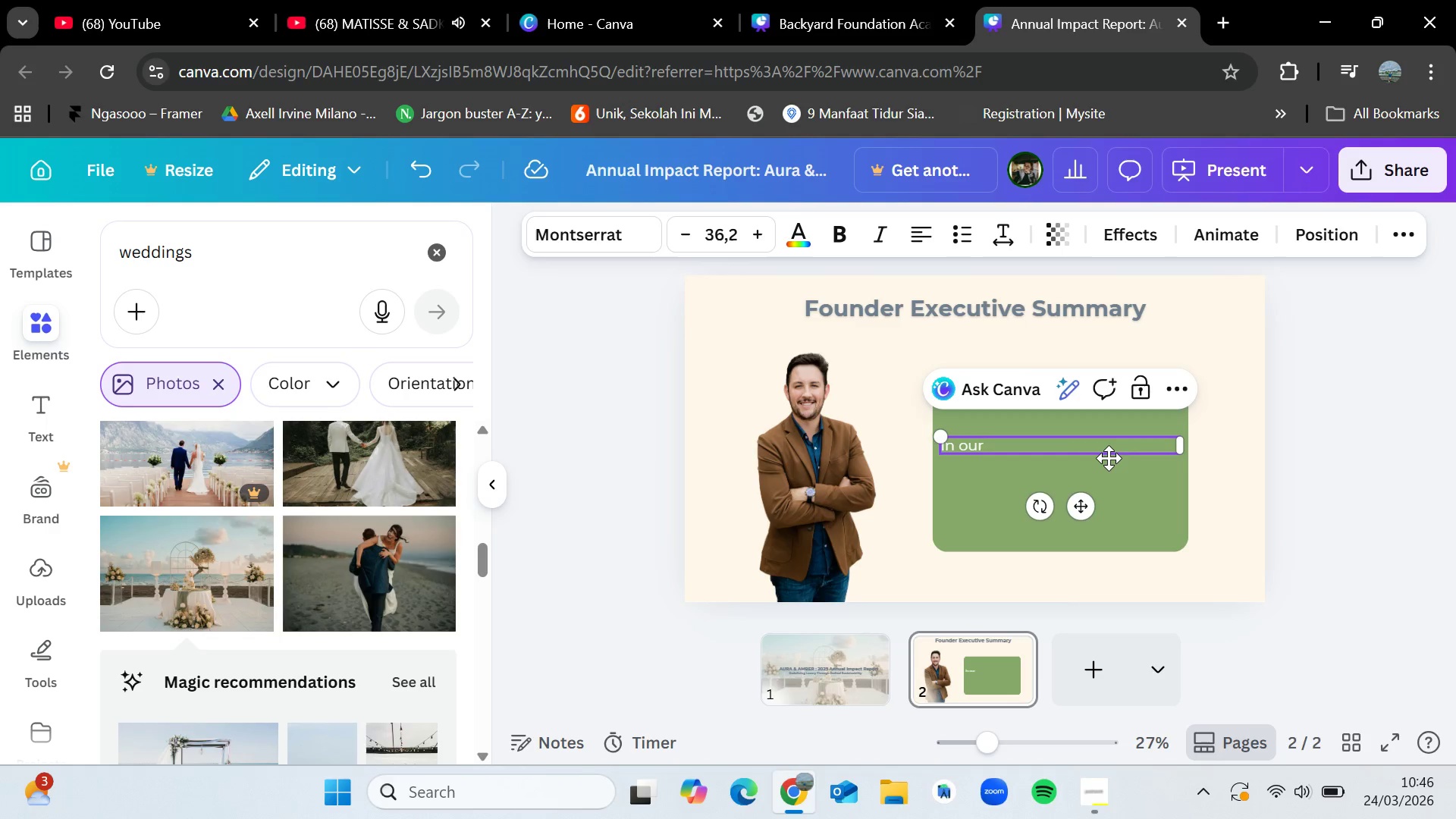 
wait(7.2)
 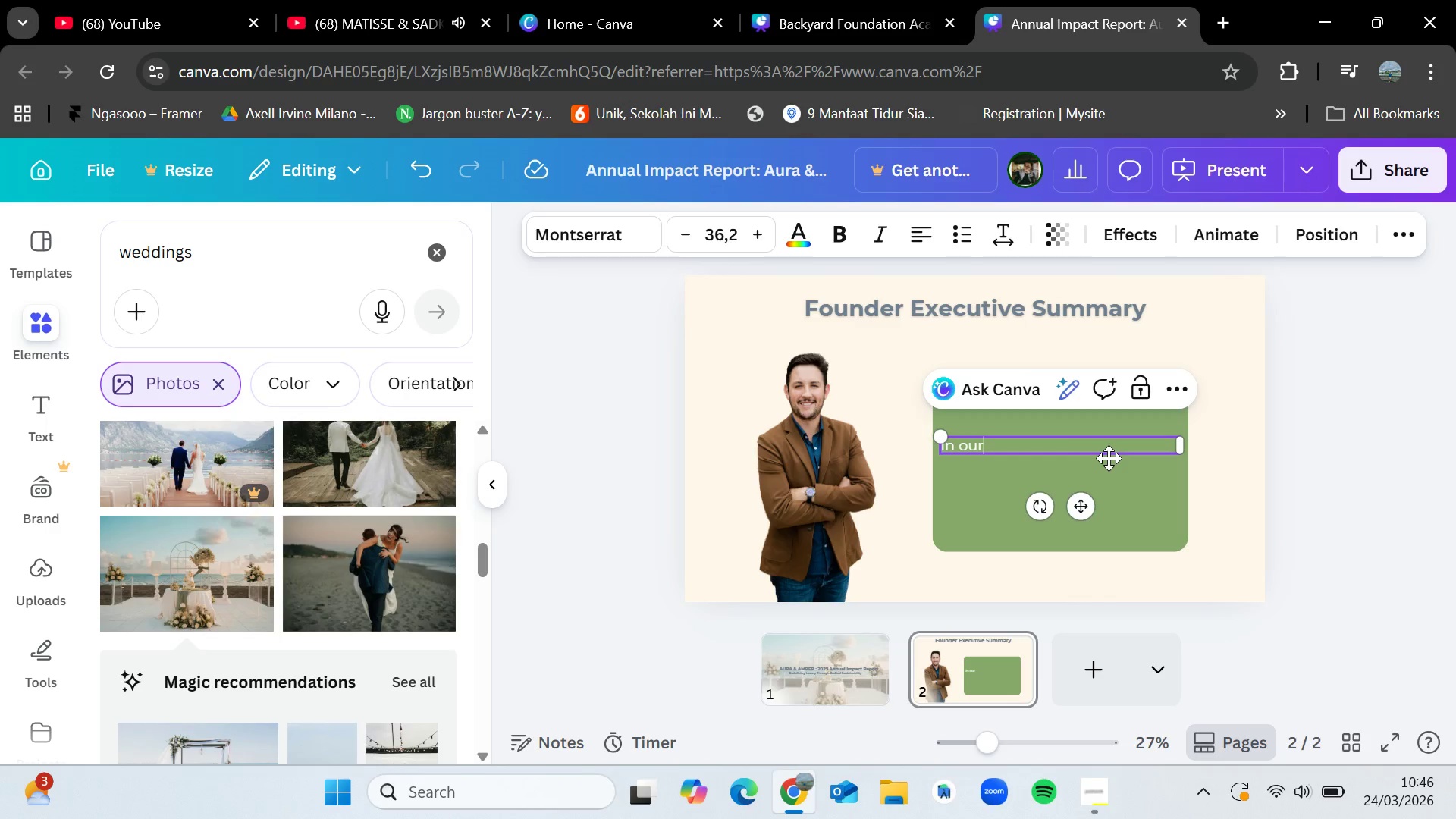 
type( first full year,Aura & Amber)
 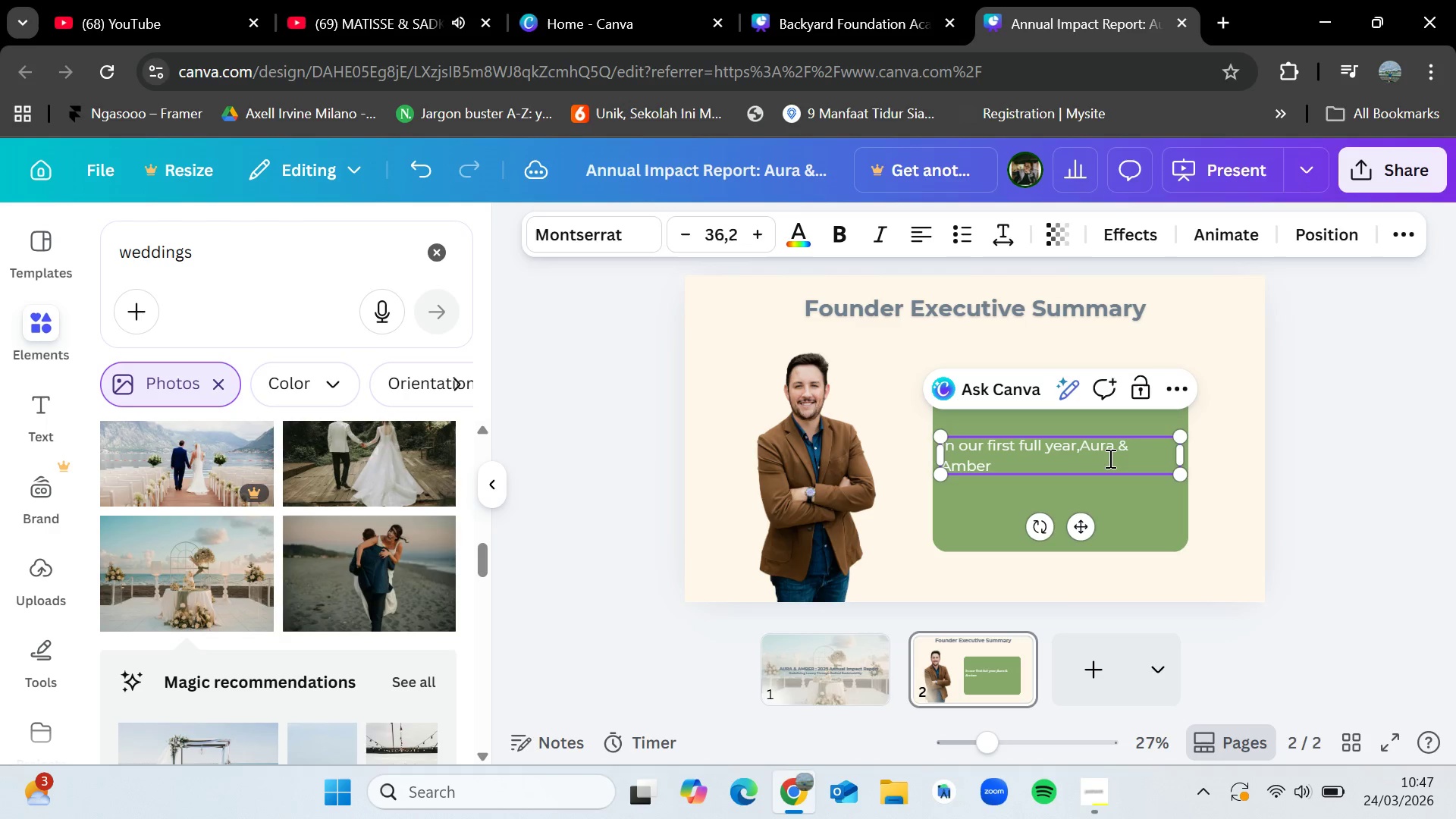 
type( proved that 's)
key(Backspace)
type(zero waste' and l)
key(Backspace)
type('luxury' are not mutually exclusive. We transitioned from a boutique concp)
key(Backspace)
type(ept to a leading voice in eco-certified event planning)
 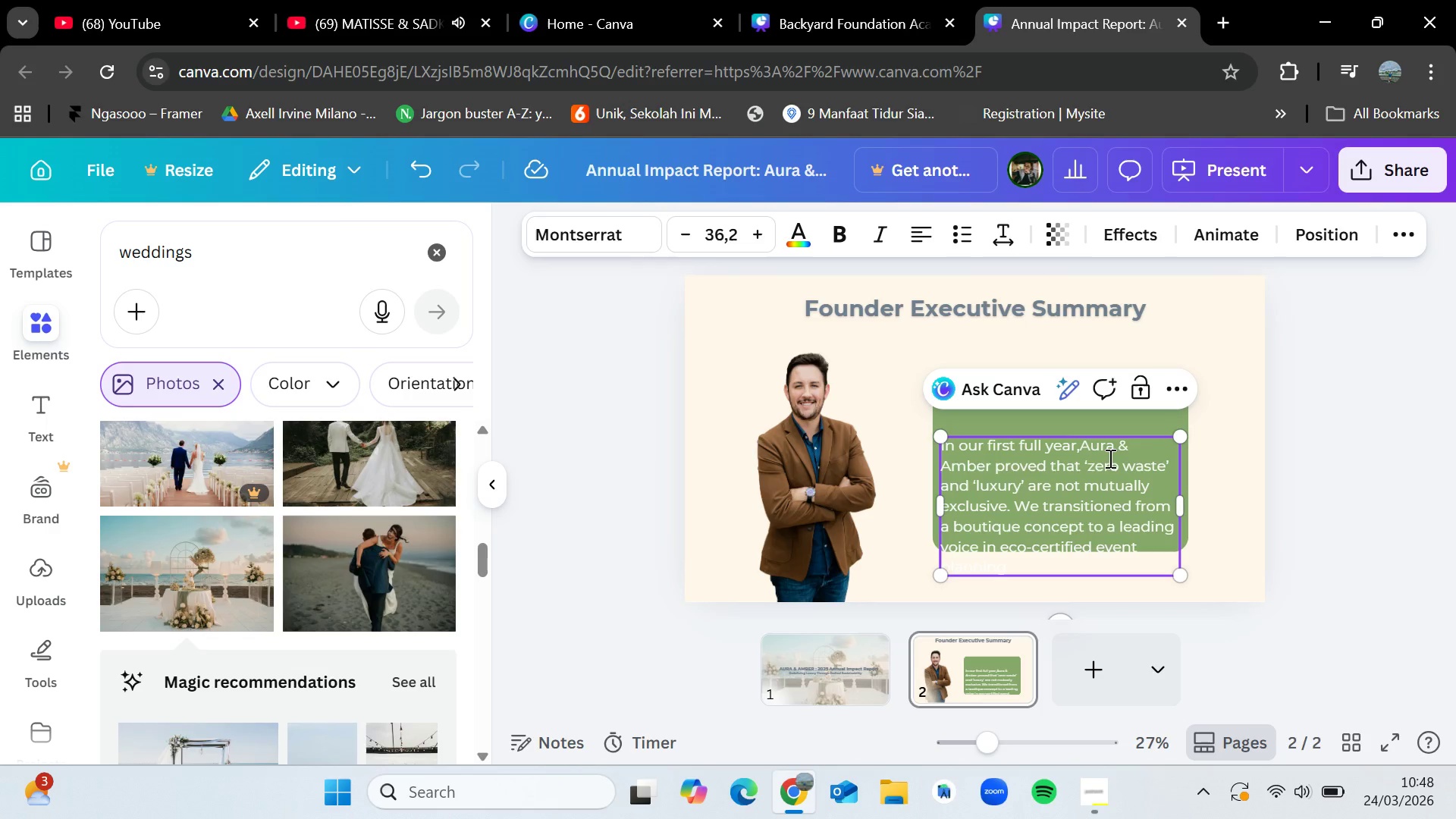 
left_click([1227, 426])
 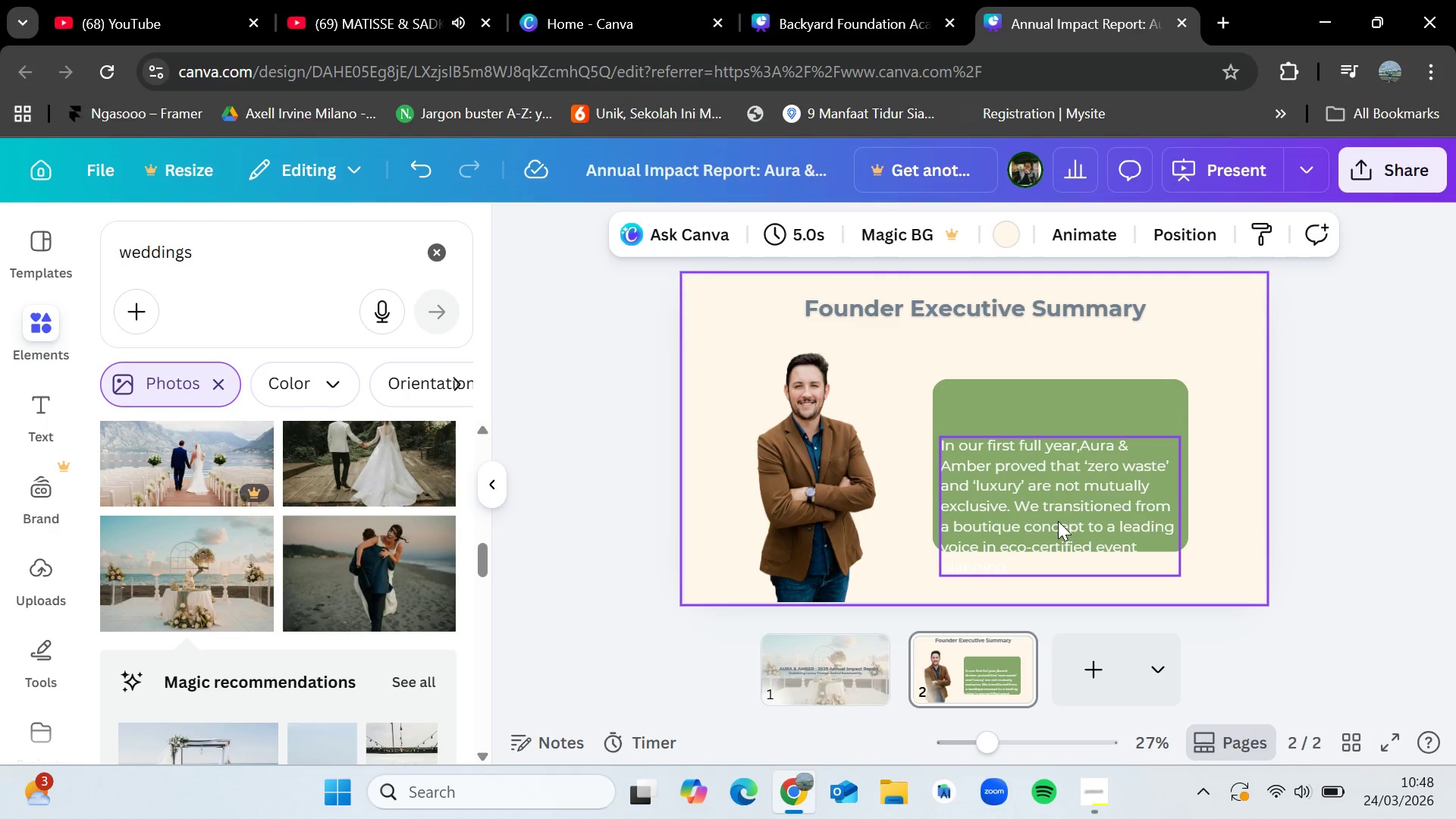 
left_click_drag(start_coordinate=[1058, 521], to_coordinate=[1063, 484])
 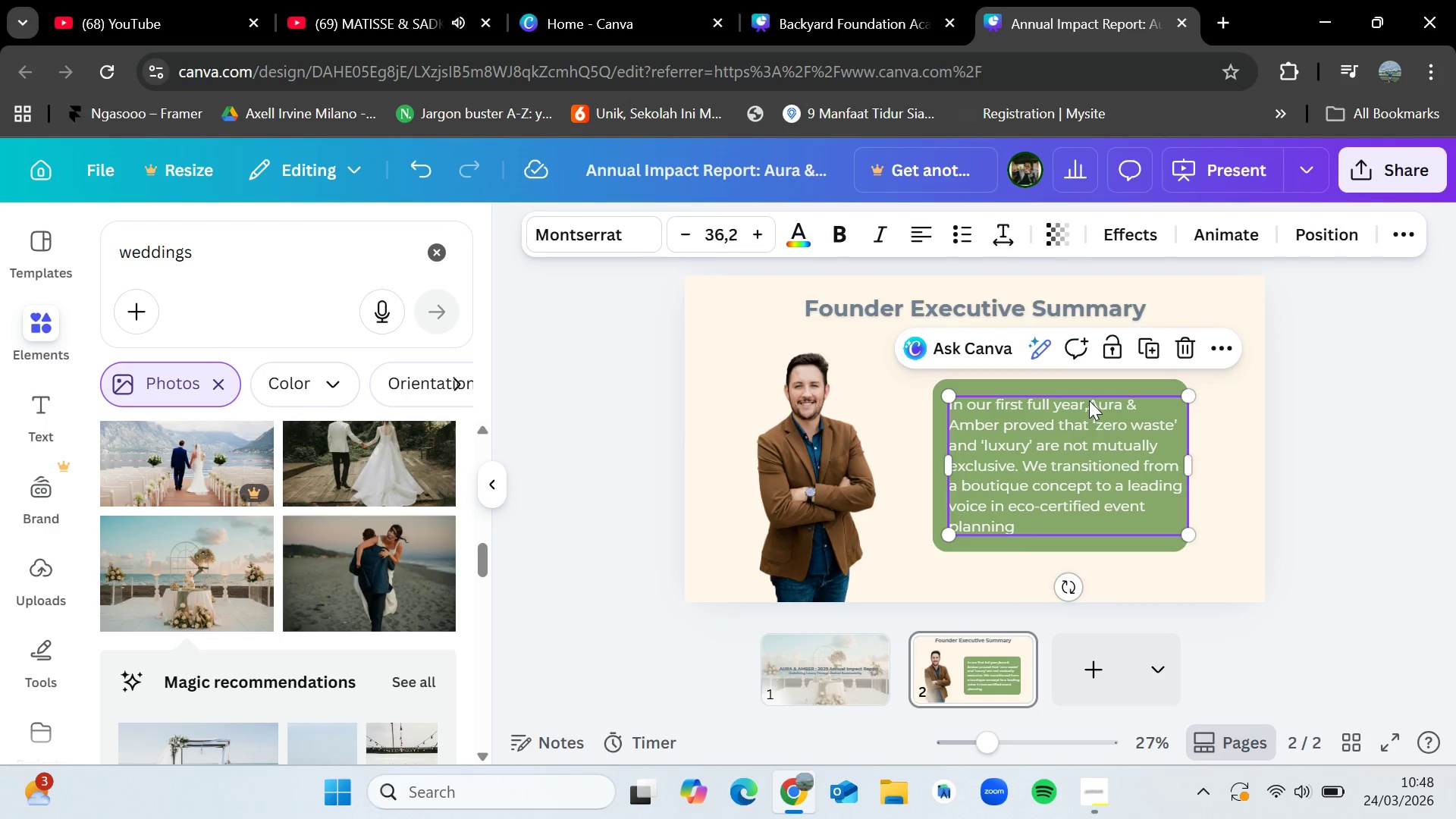 
double_click([1089, 400])
 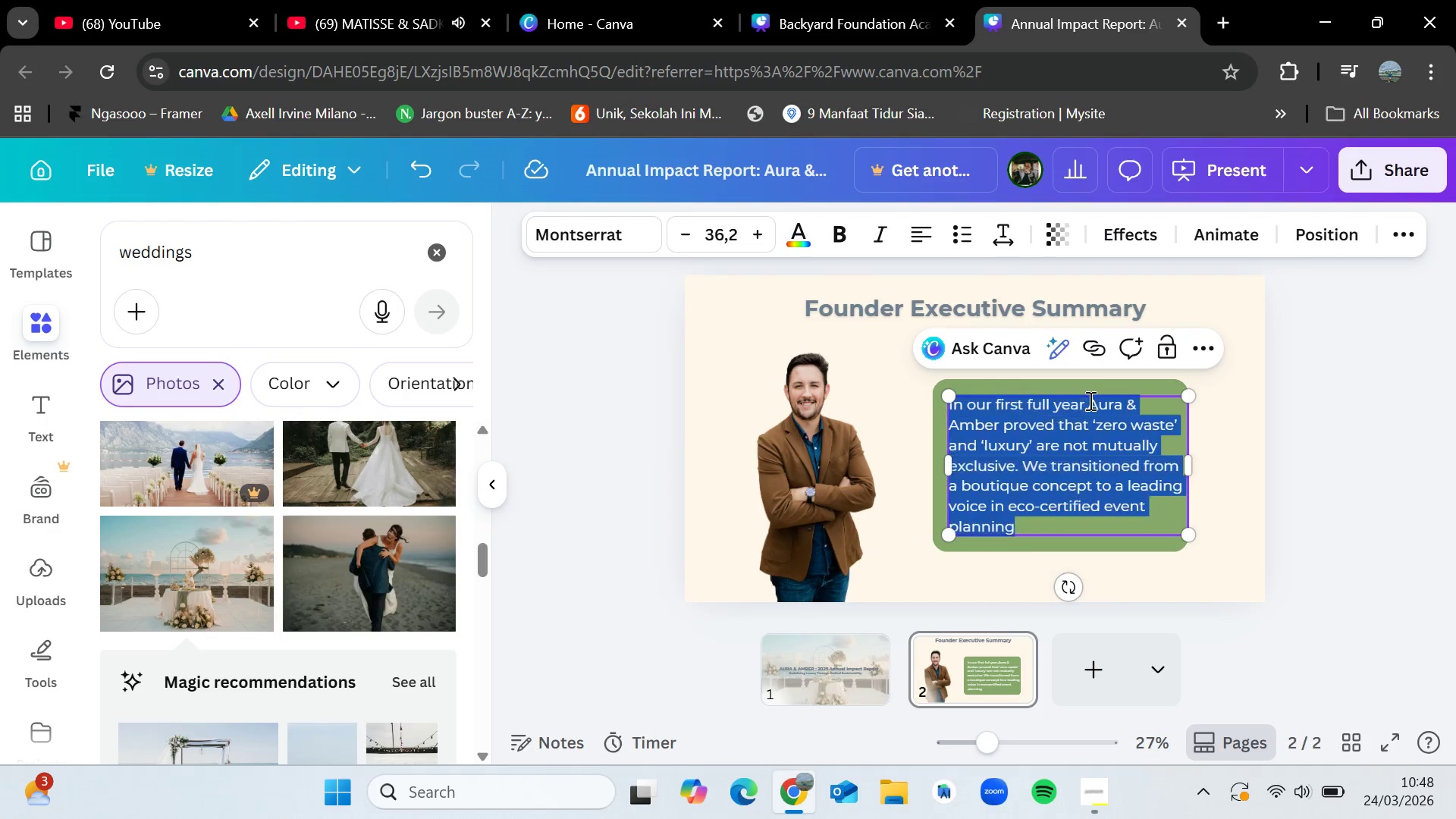 
triple_click([1089, 400])
 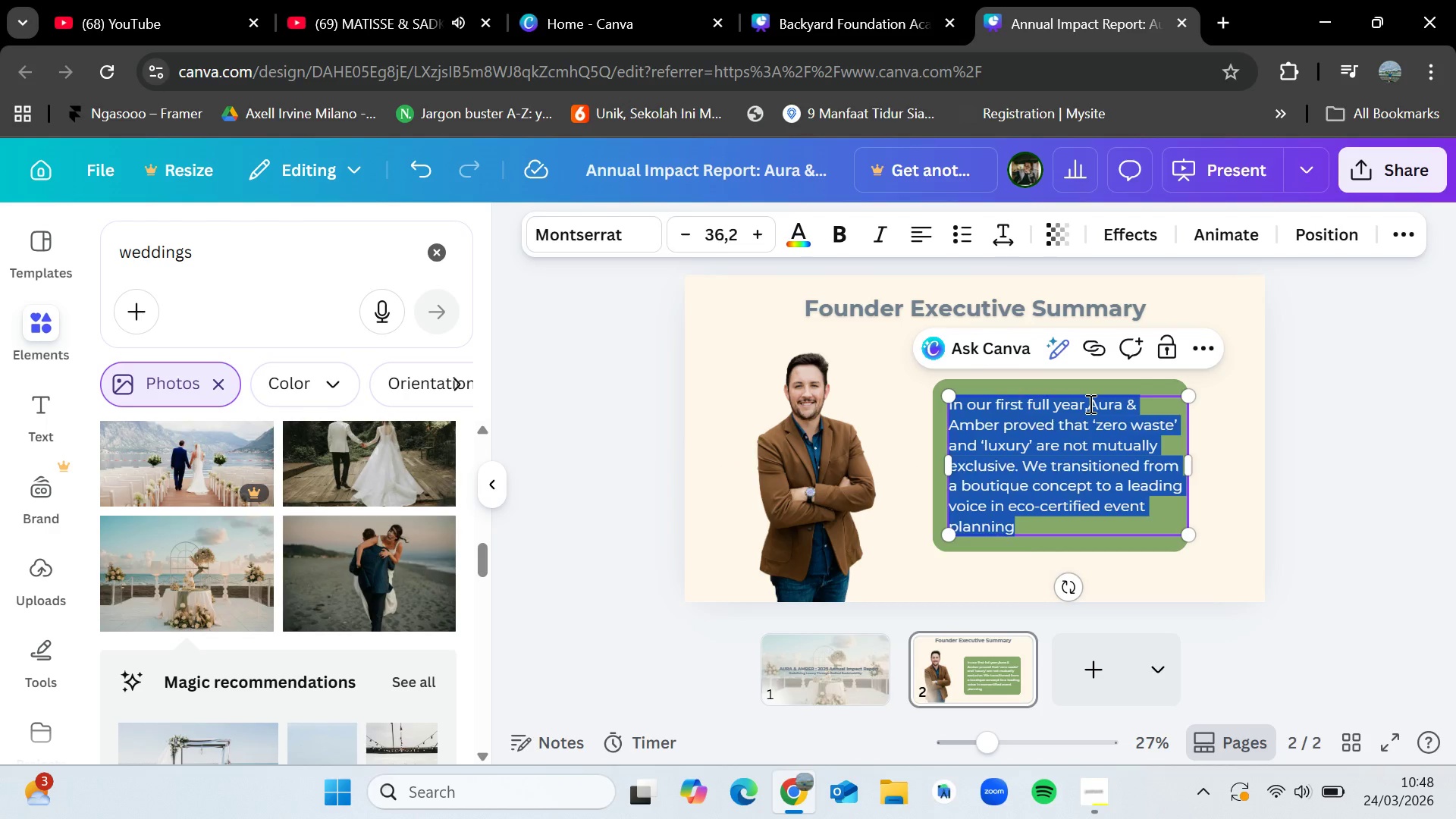 
triple_click([1089, 403])
 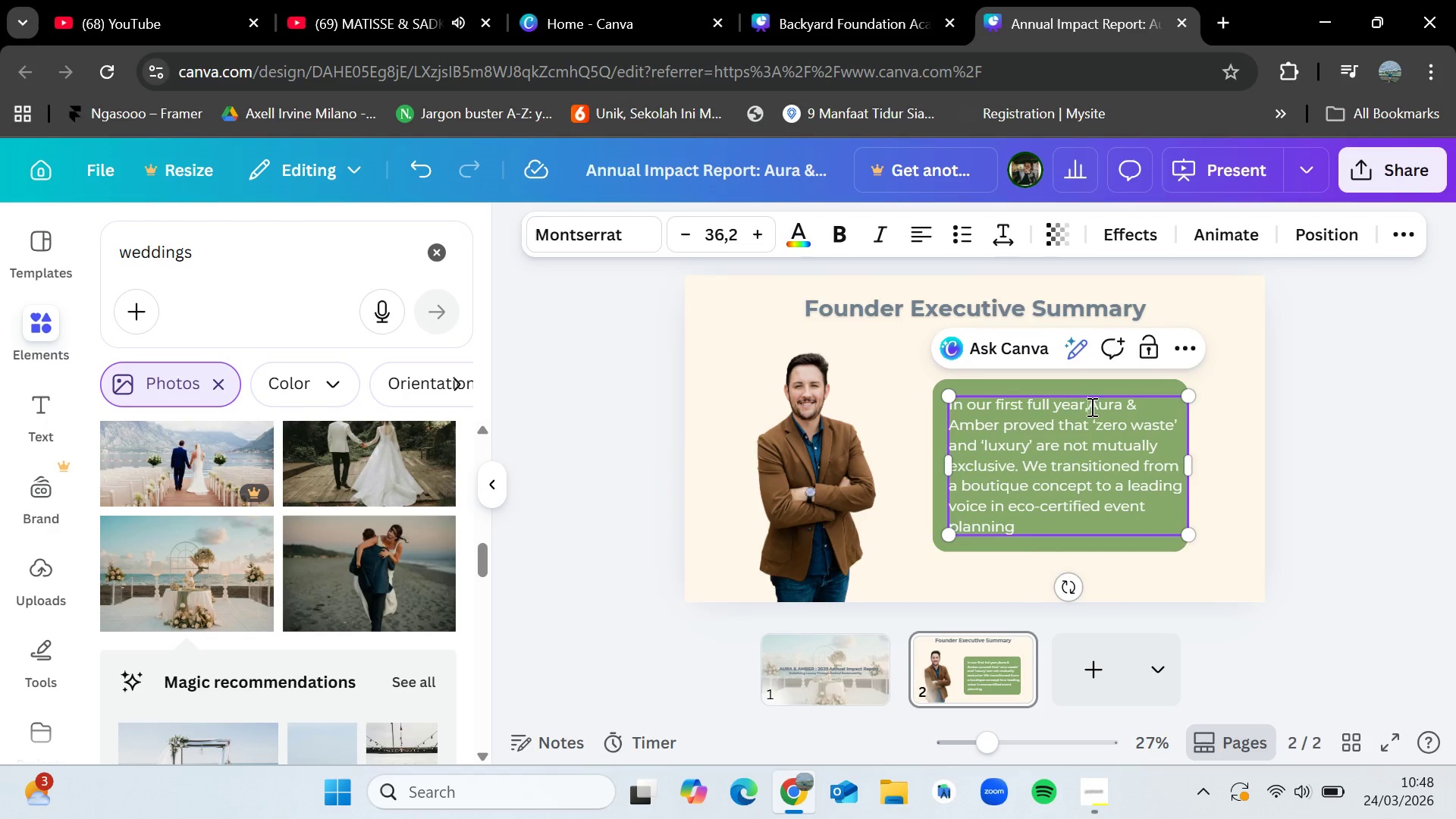 
key(Space)
 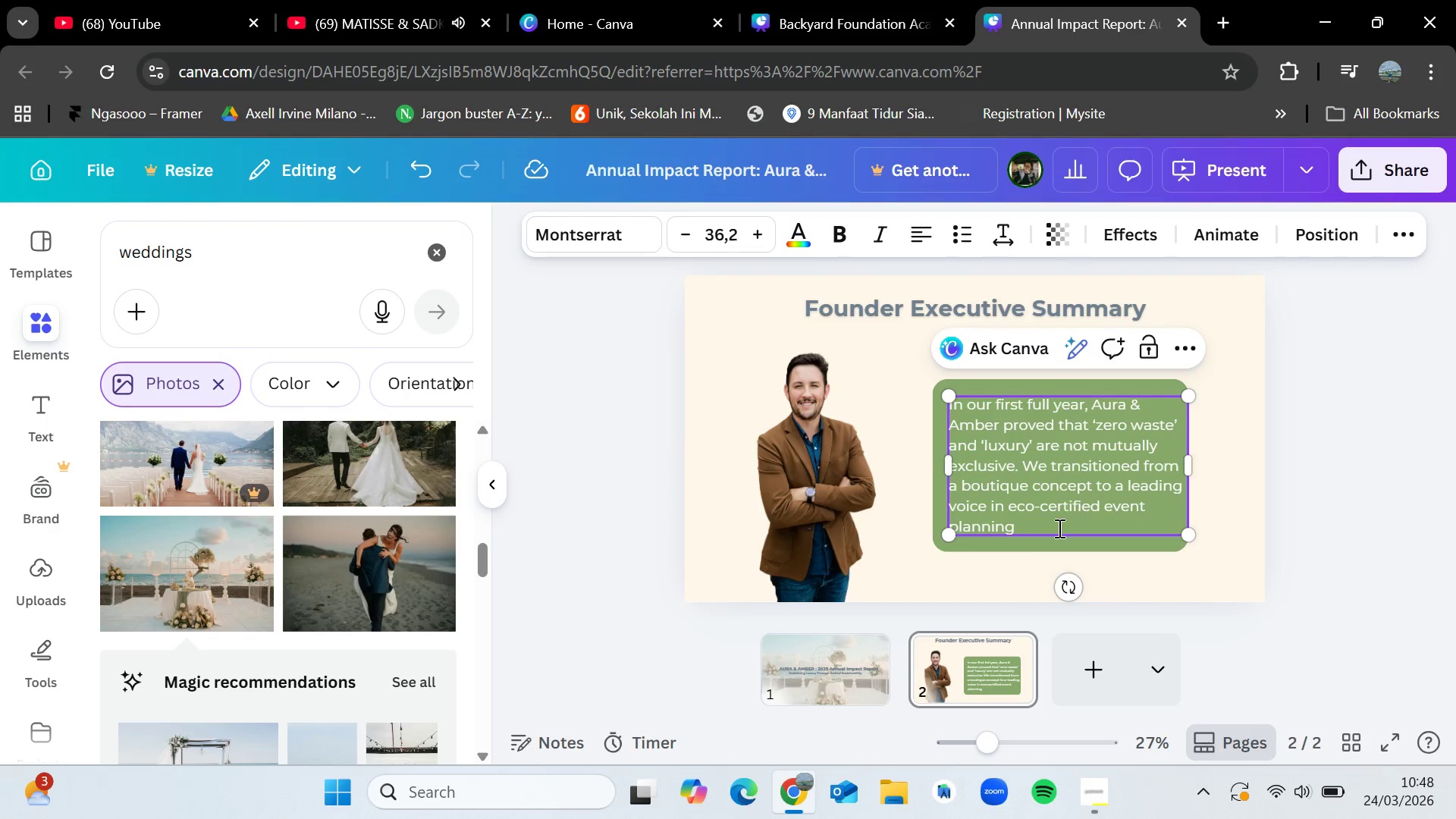 
left_click([1057, 528])
 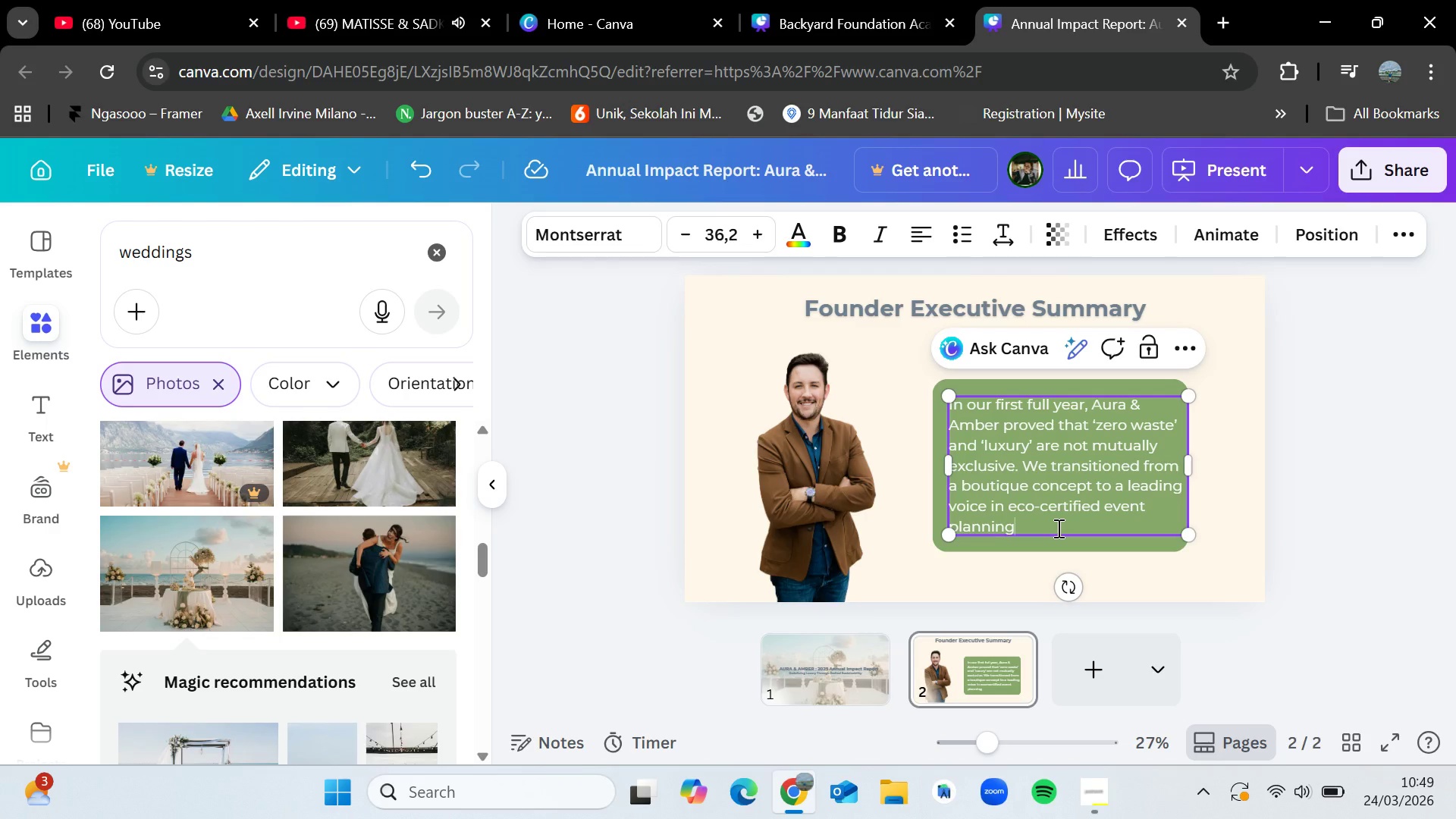 
wait(33.91)
 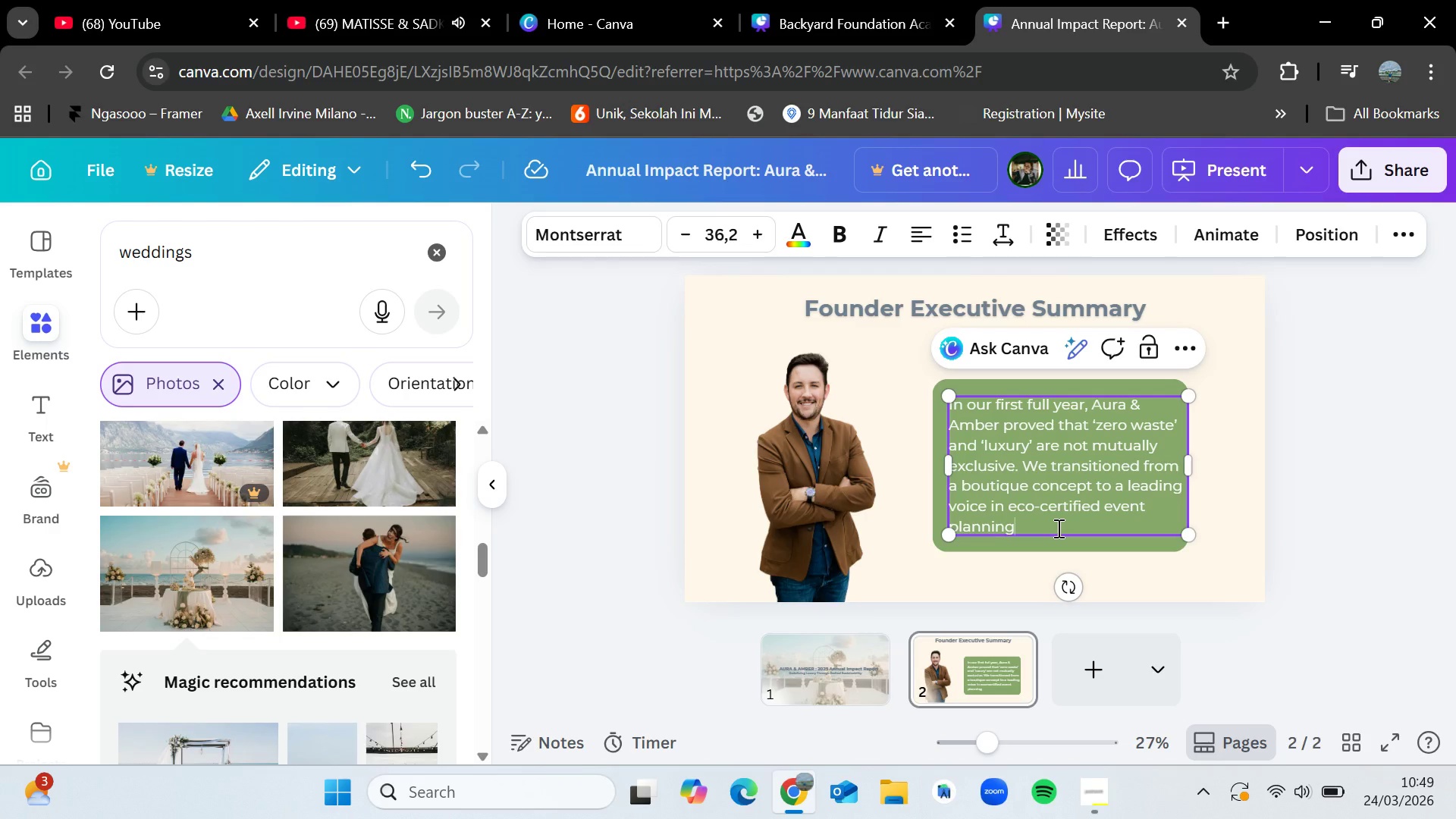 
type(, del=)
key(Backspace)
key(Backspace)
type(livering high-end experiences while diverting tons of waste from landfills)
 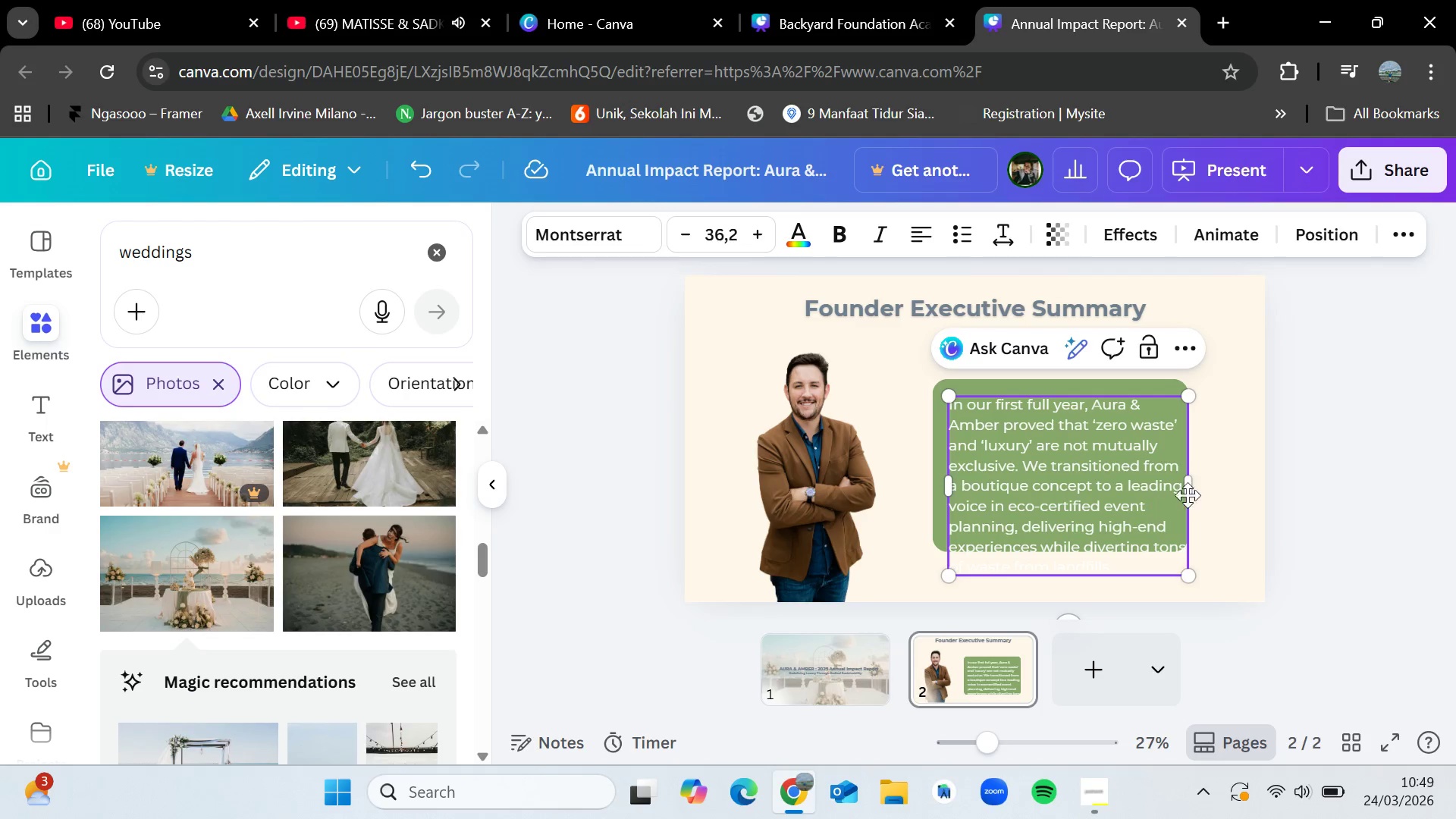 
left_click([1241, 458])
 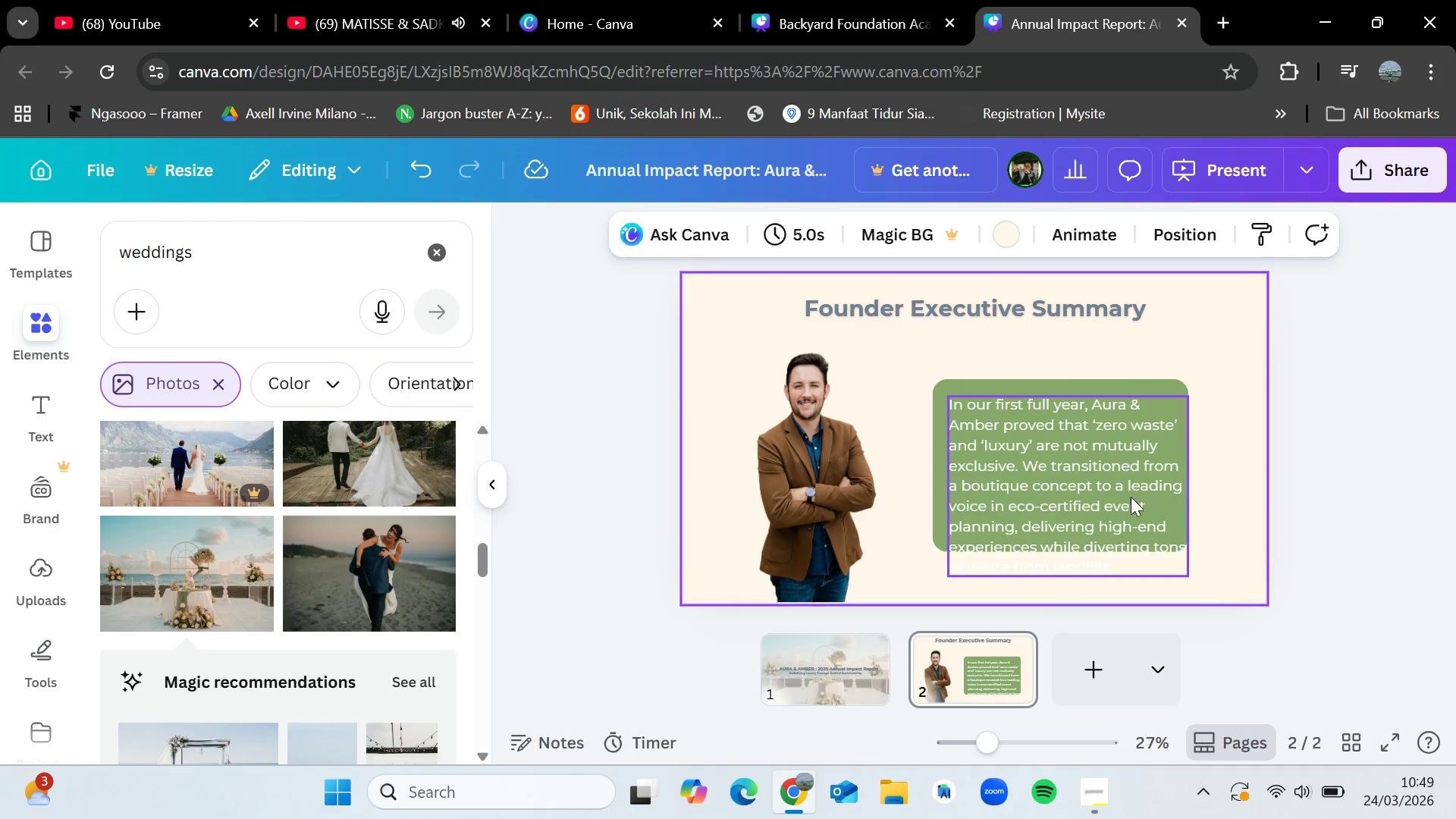 
left_click([1121, 496])
 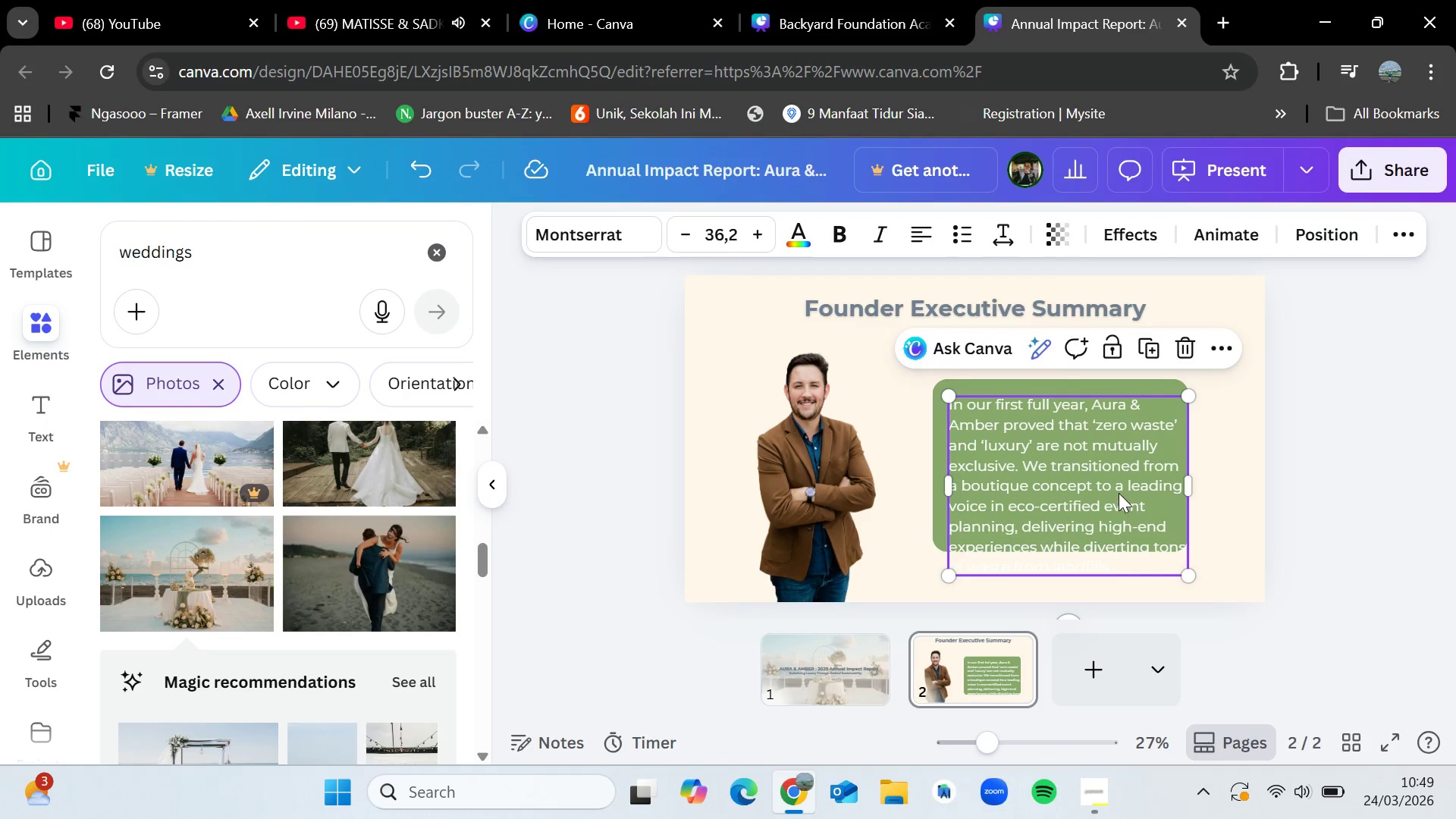 
left_click_drag(start_coordinate=[1121, 496], to_coordinate=[1112, 483])
 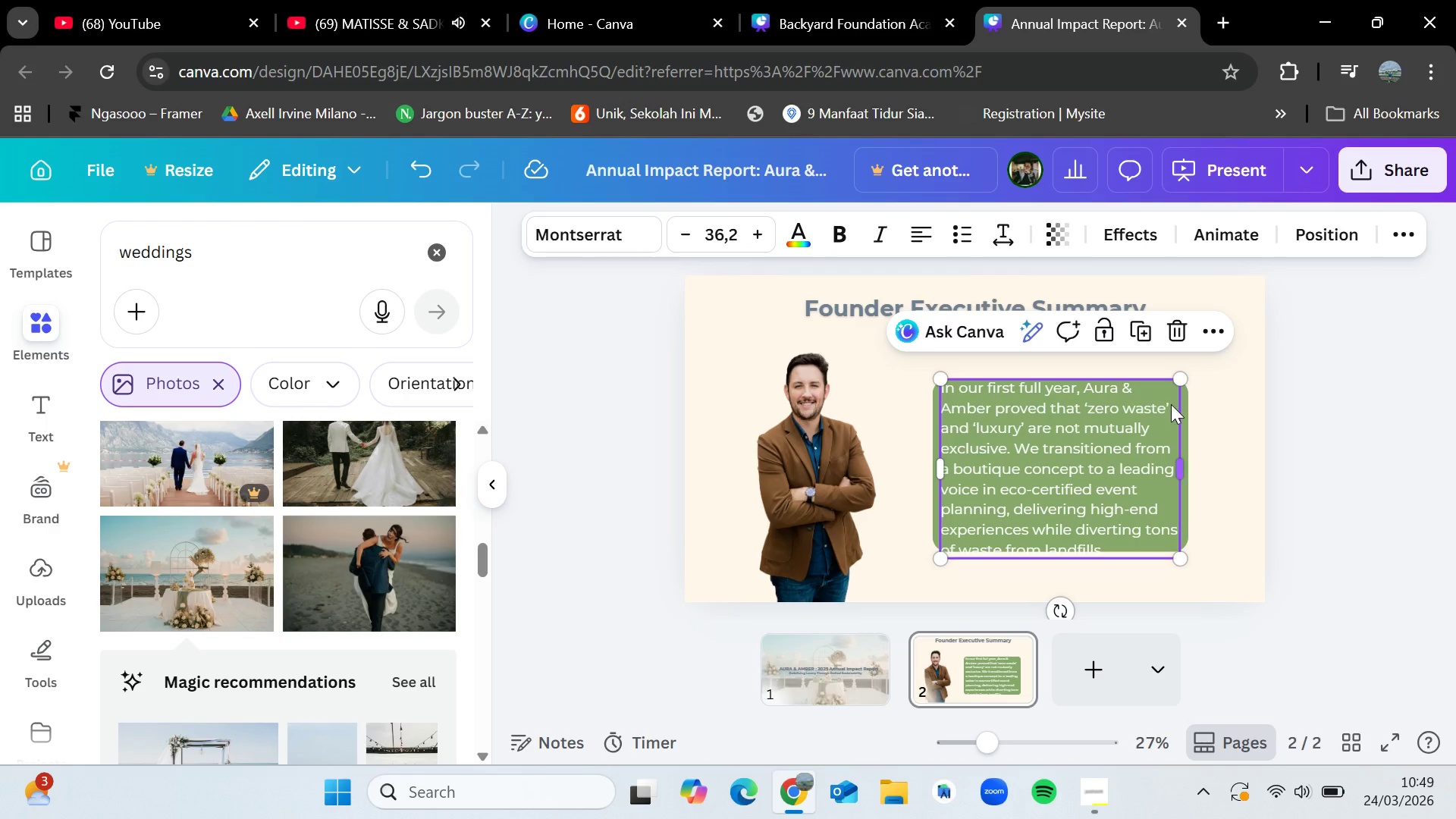 
left_click_drag(start_coordinate=[1093, 430], to_coordinate=[1097, 441])
 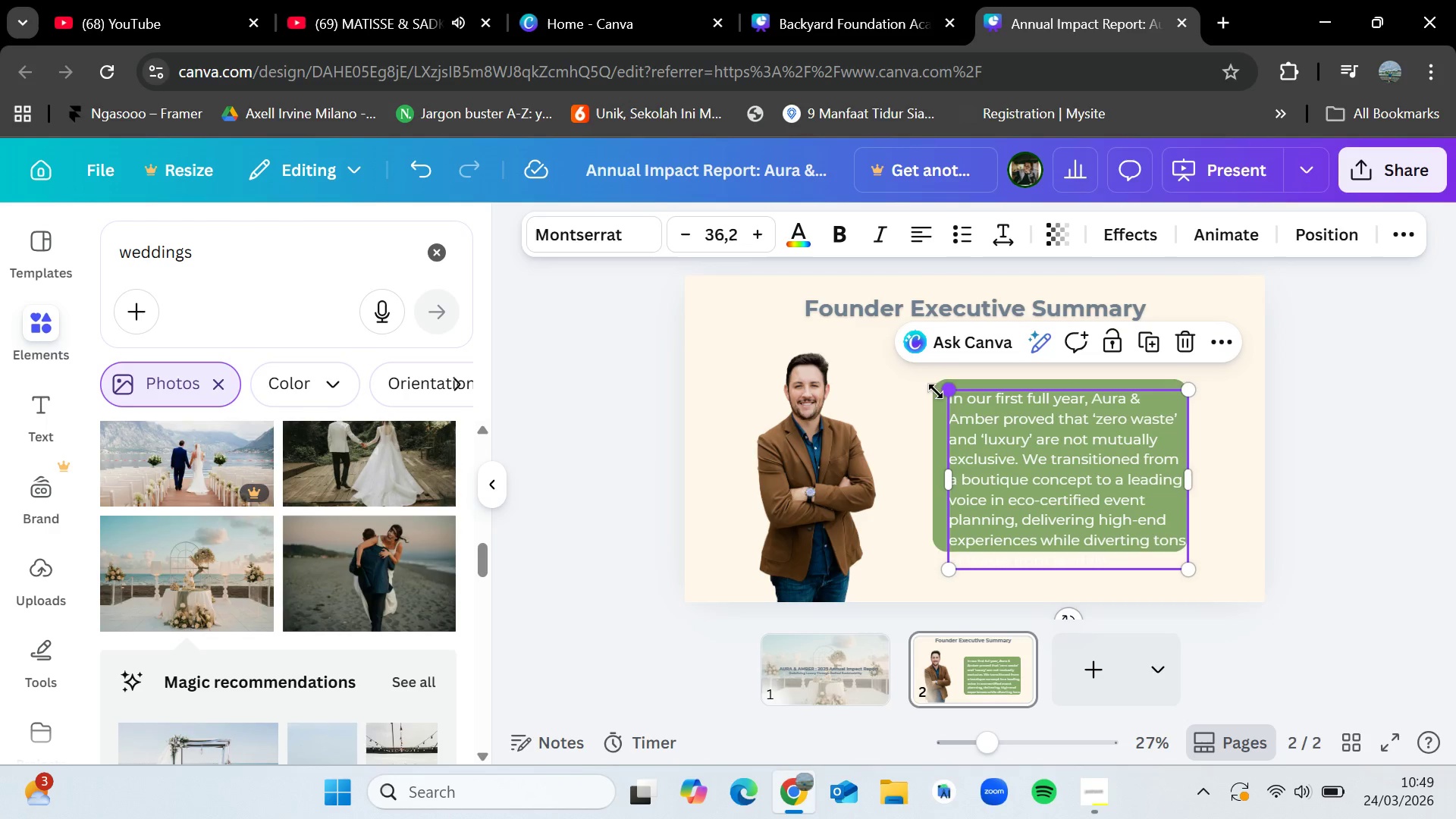 
left_click([933, 391])
 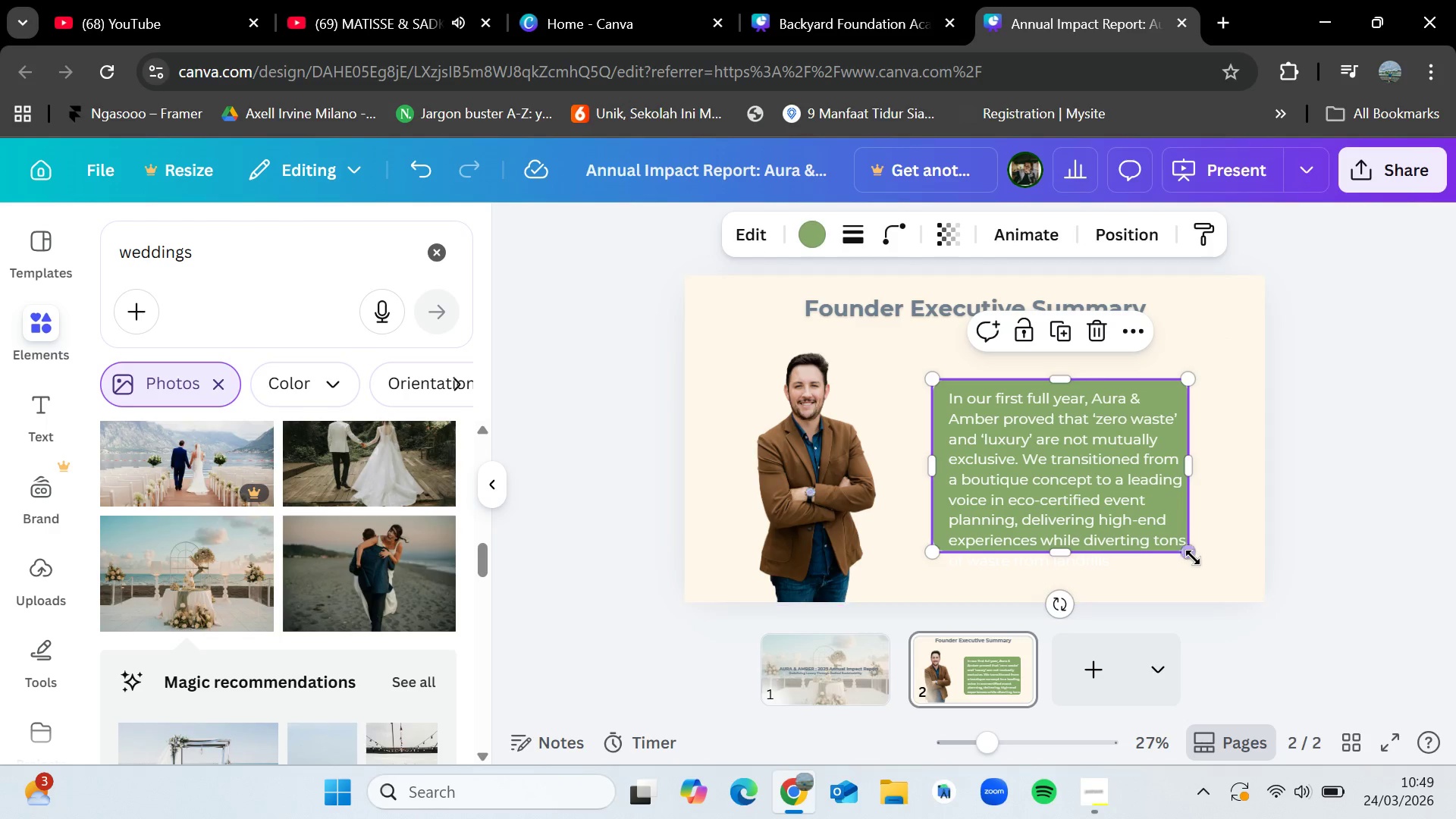 
left_click_drag(start_coordinate=[1191, 554], to_coordinate=[1241, 594])
 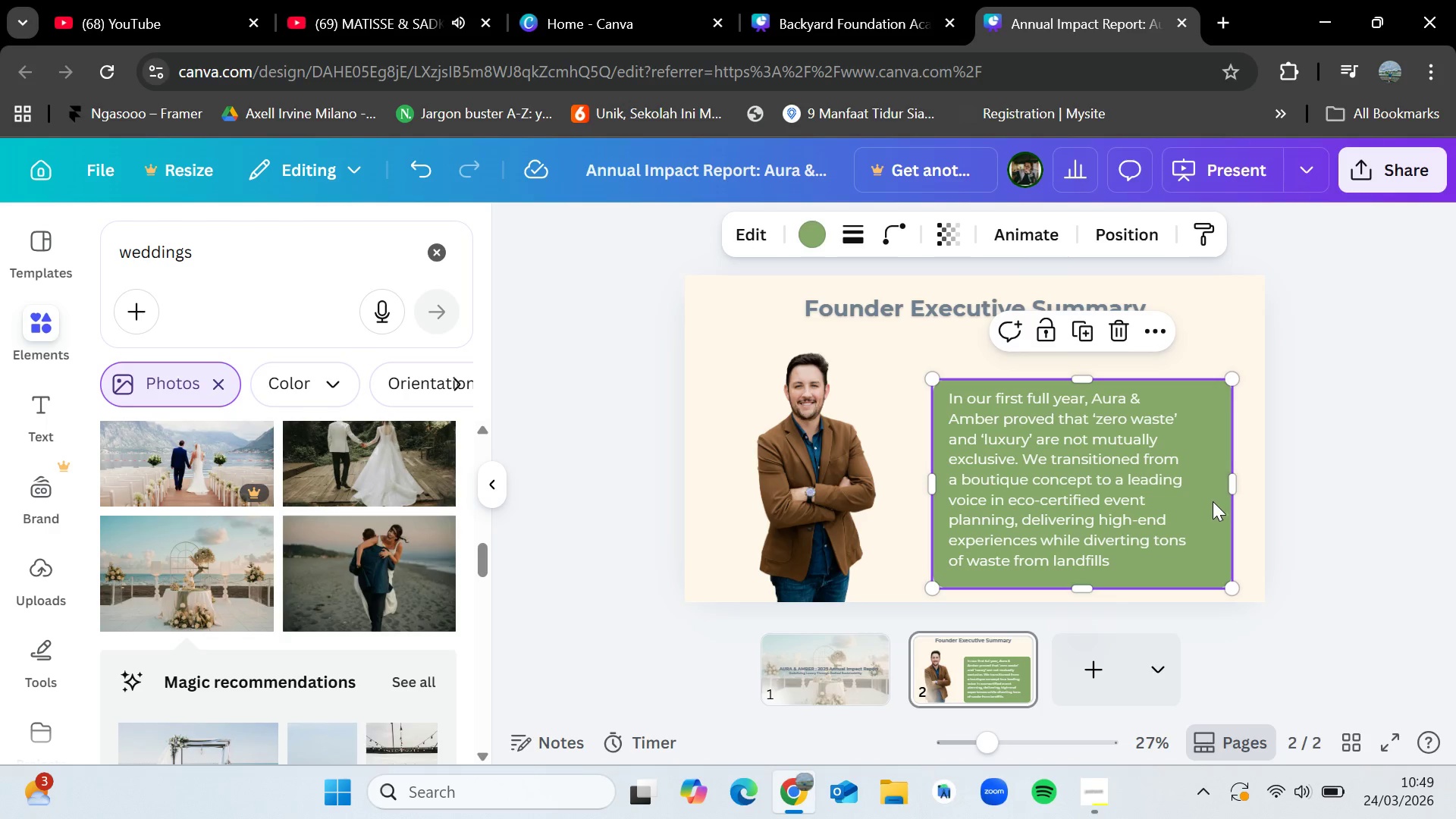 
left_click([1342, 456])
 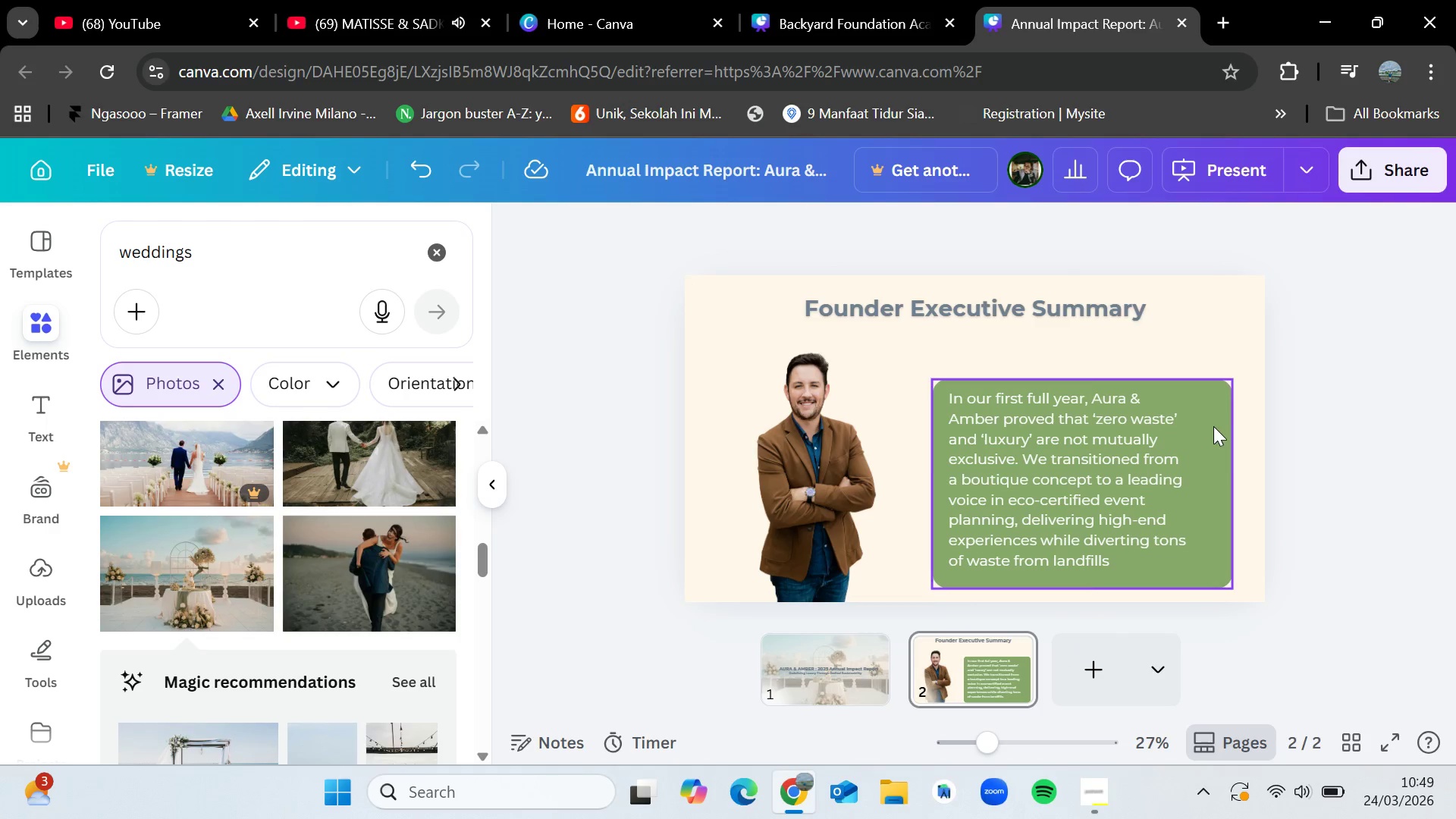 
left_click_drag(start_coordinate=[1213, 426], to_coordinate=[1201, 419])
 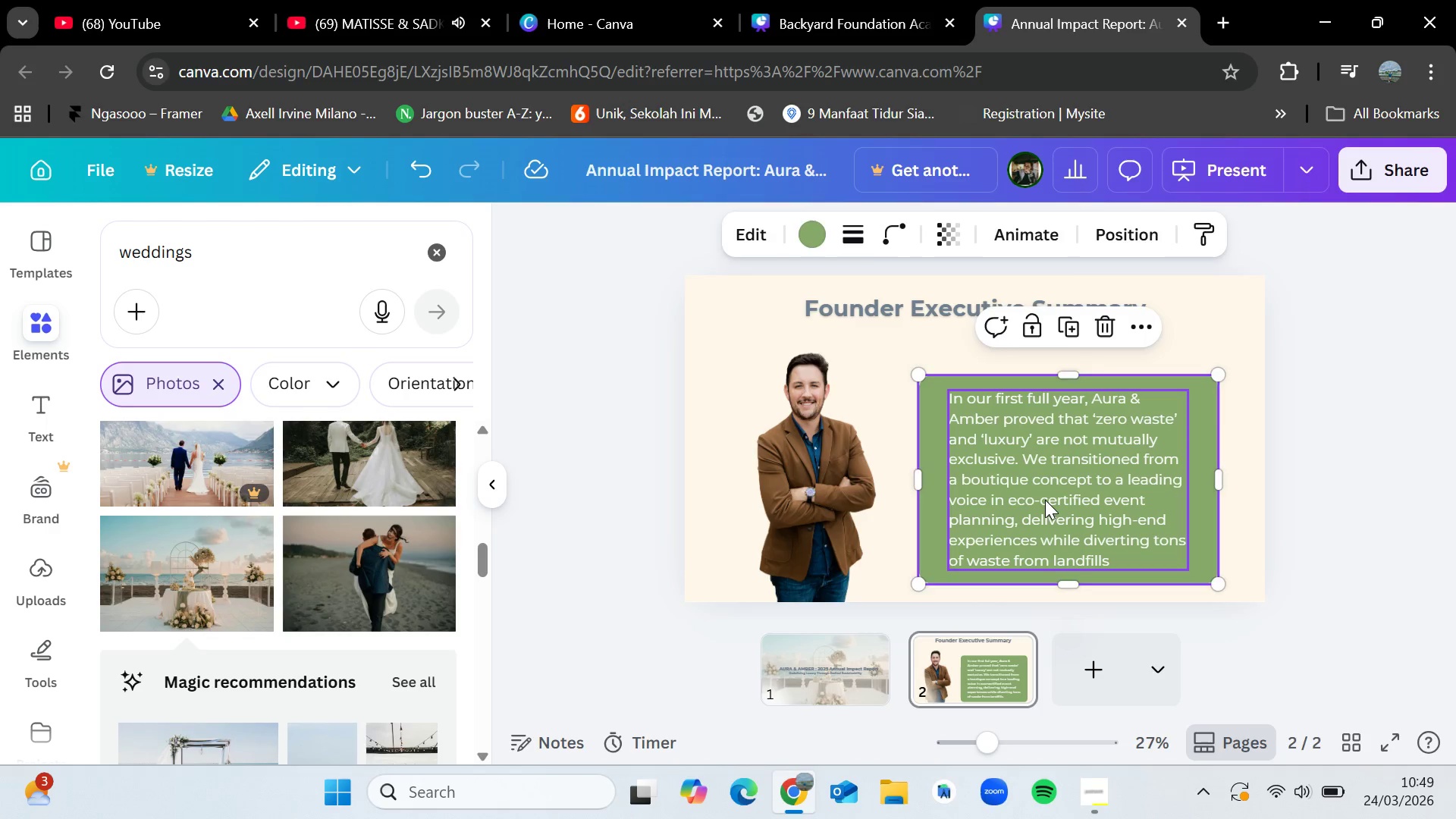 
left_click([1046, 500])
 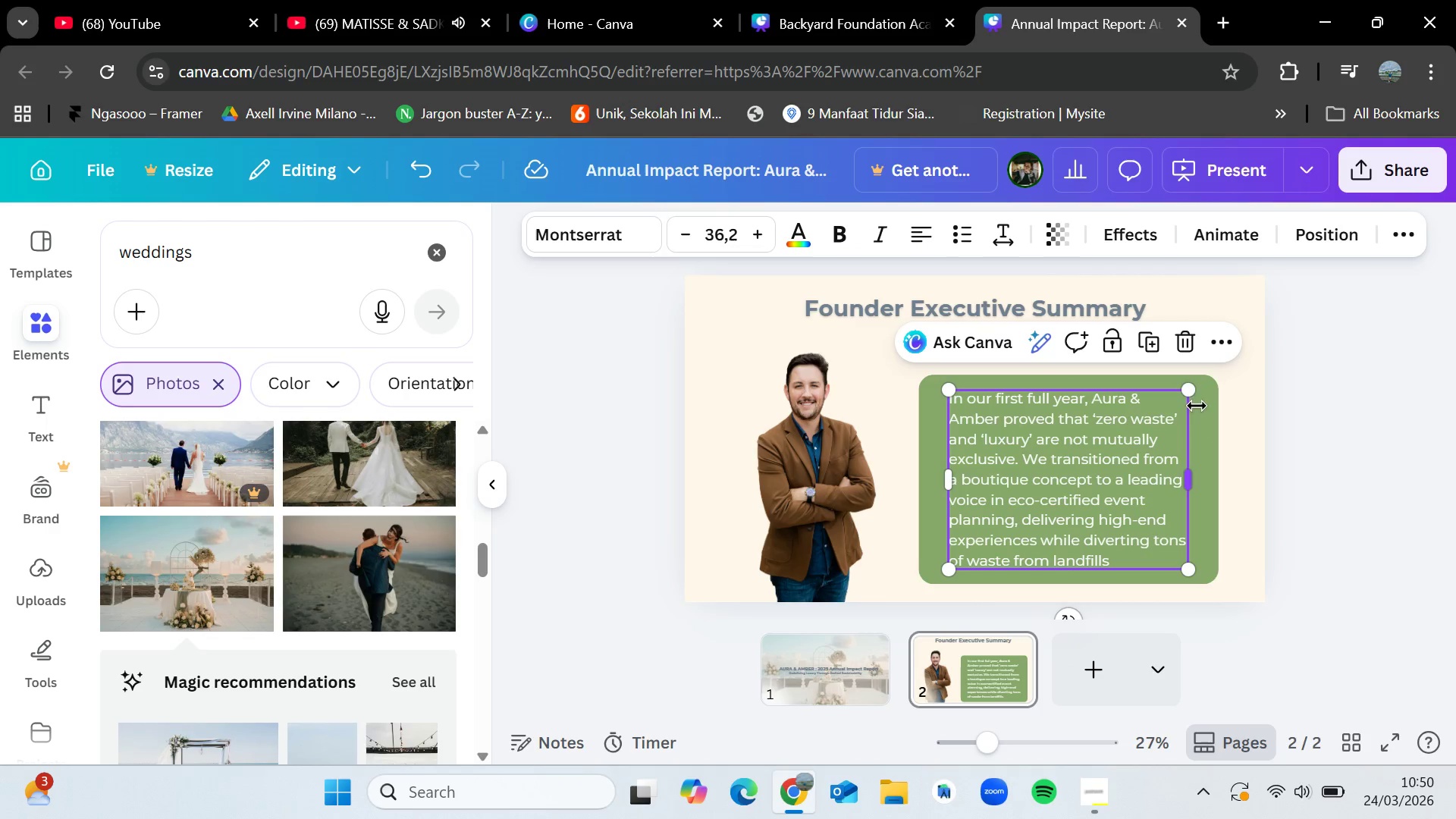 
left_click_drag(start_coordinate=[1190, 391], to_coordinate=[1197, 400])
 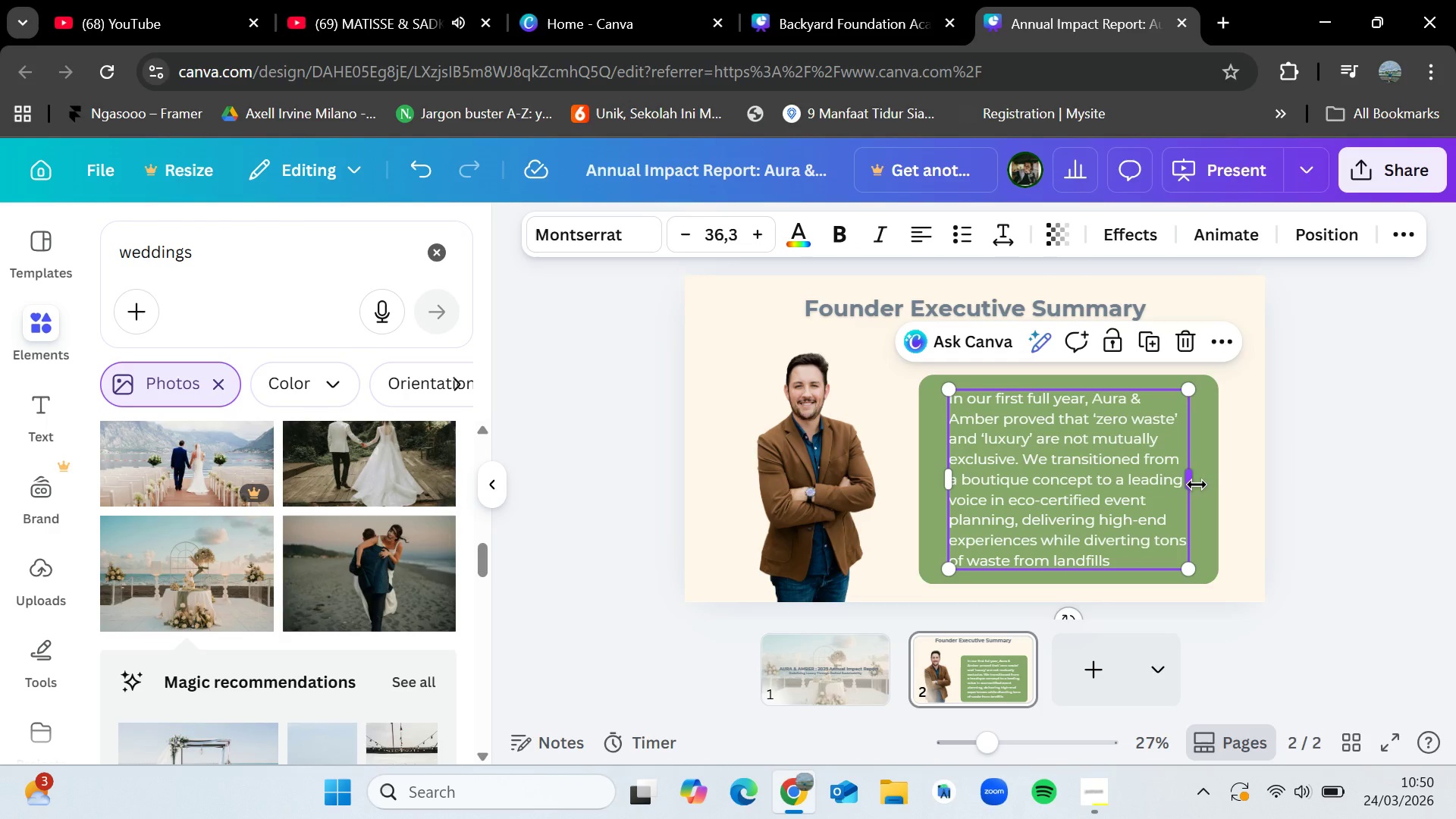 
left_click_drag(start_coordinate=[1197, 485], to_coordinate=[1210, 482])
 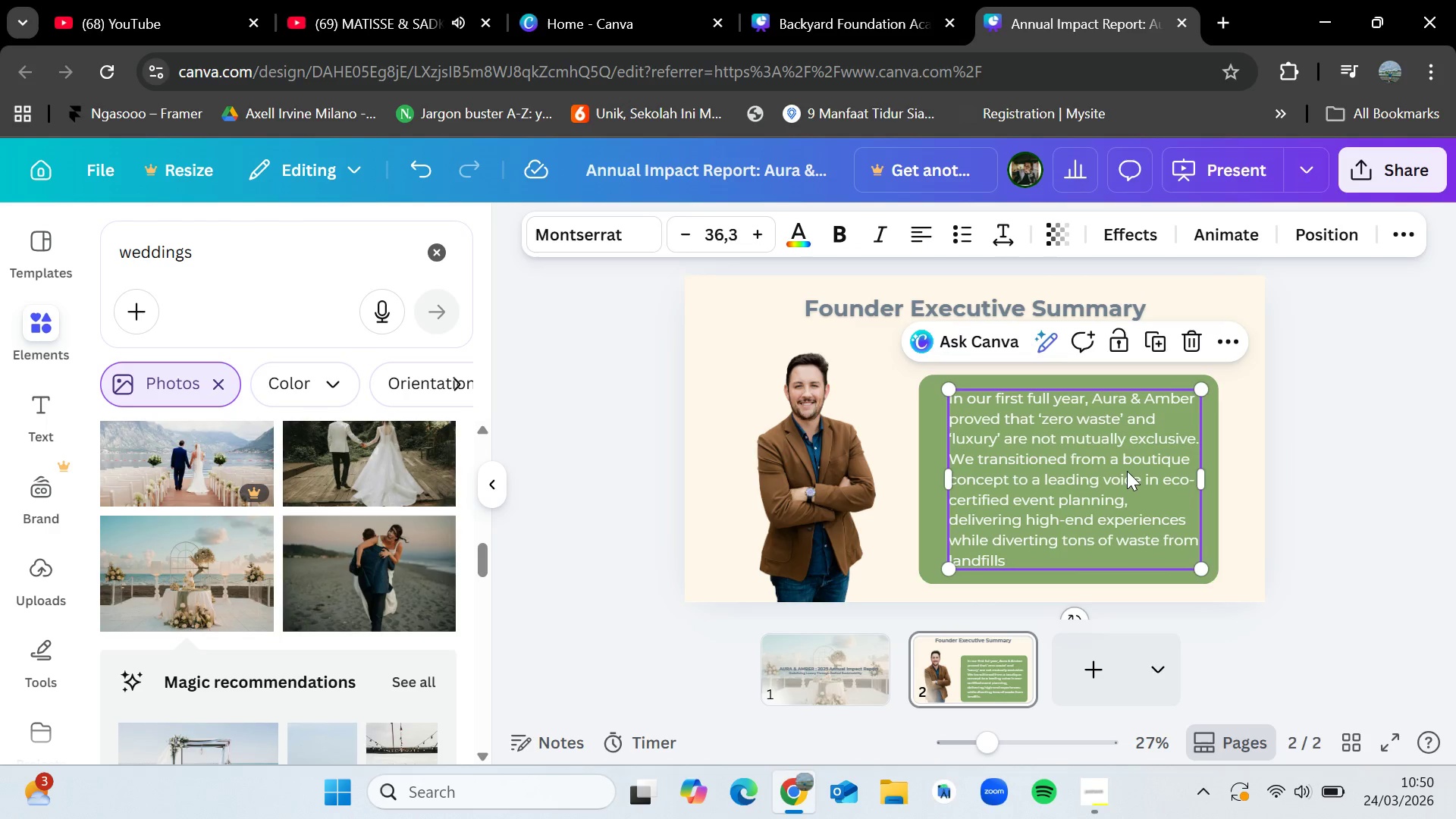 
left_click_drag(start_coordinate=[1127, 471], to_coordinate=[1118, 473])
 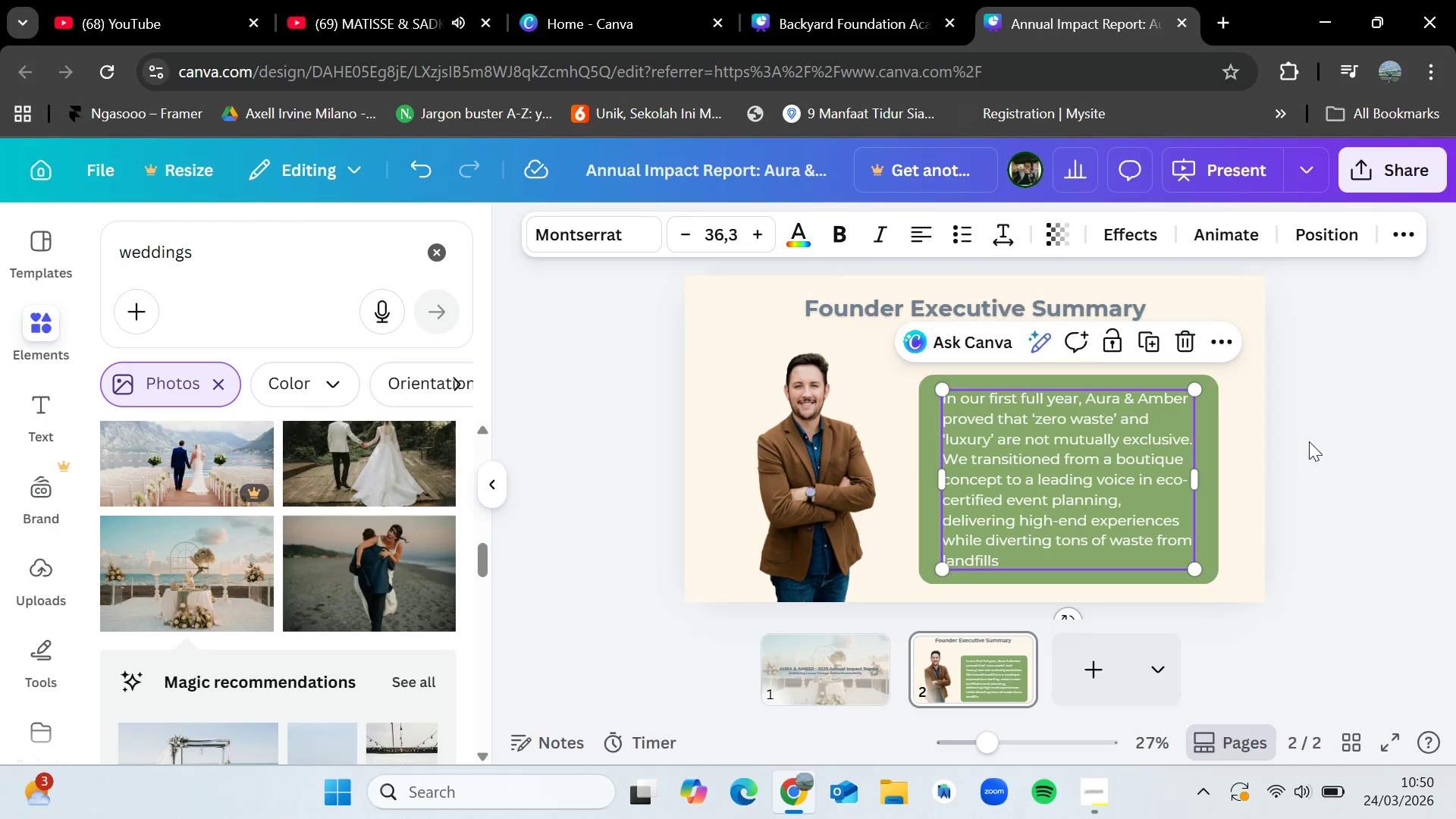 
left_click([1309, 441])
 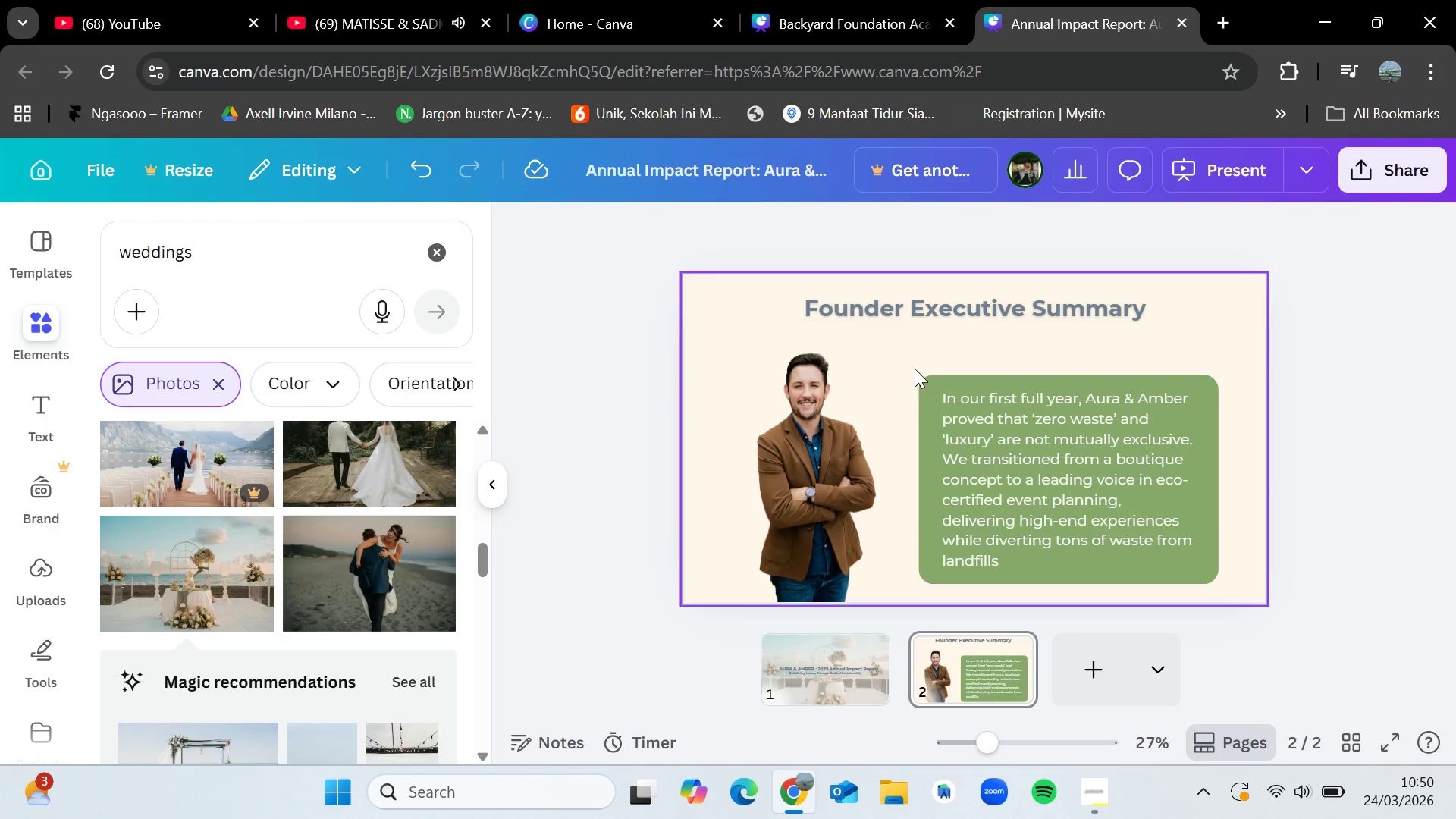 
left_click_drag(start_coordinate=[906, 364], to_coordinate=[874, 360])
 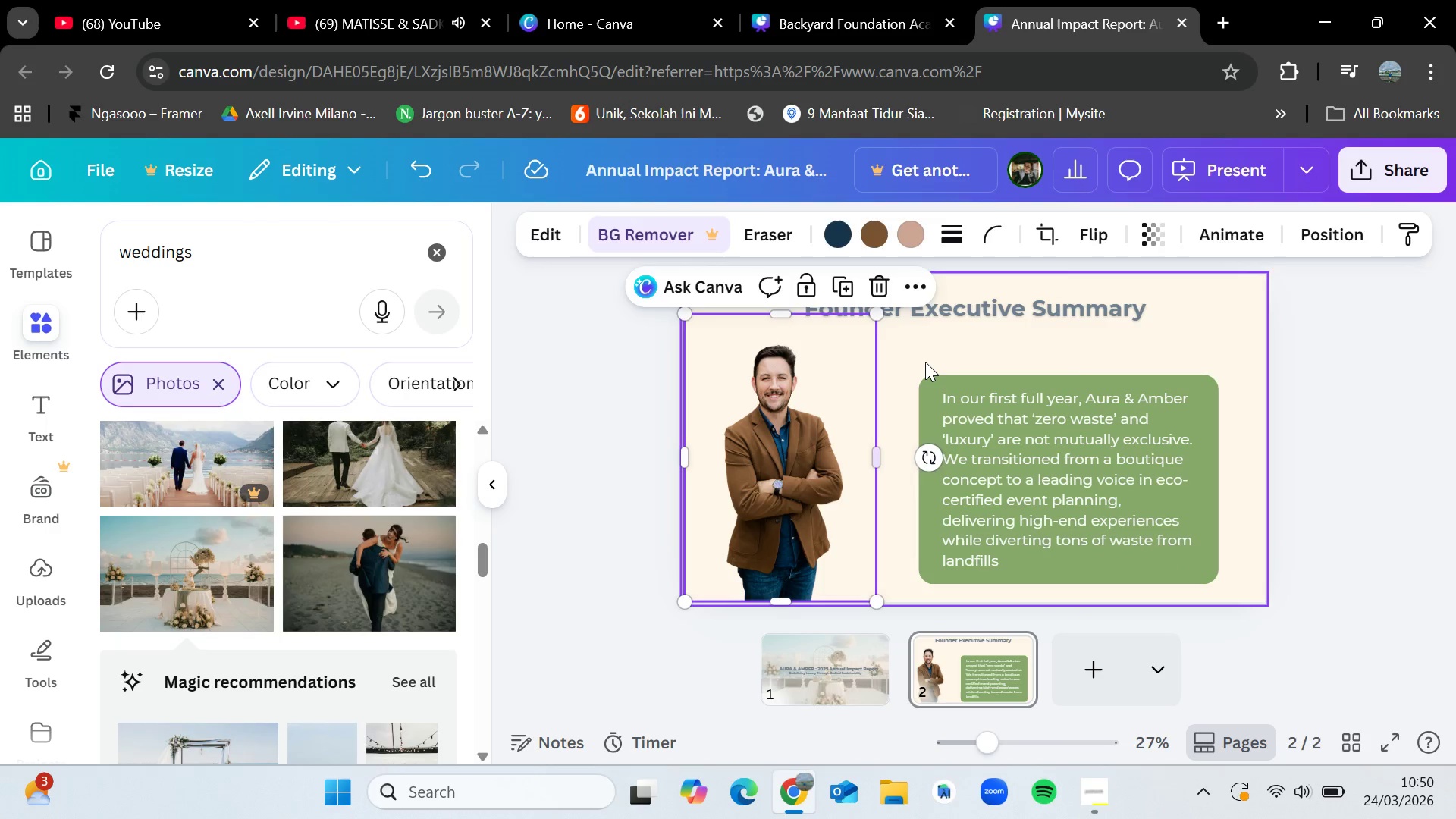 
left_click([925, 362])
 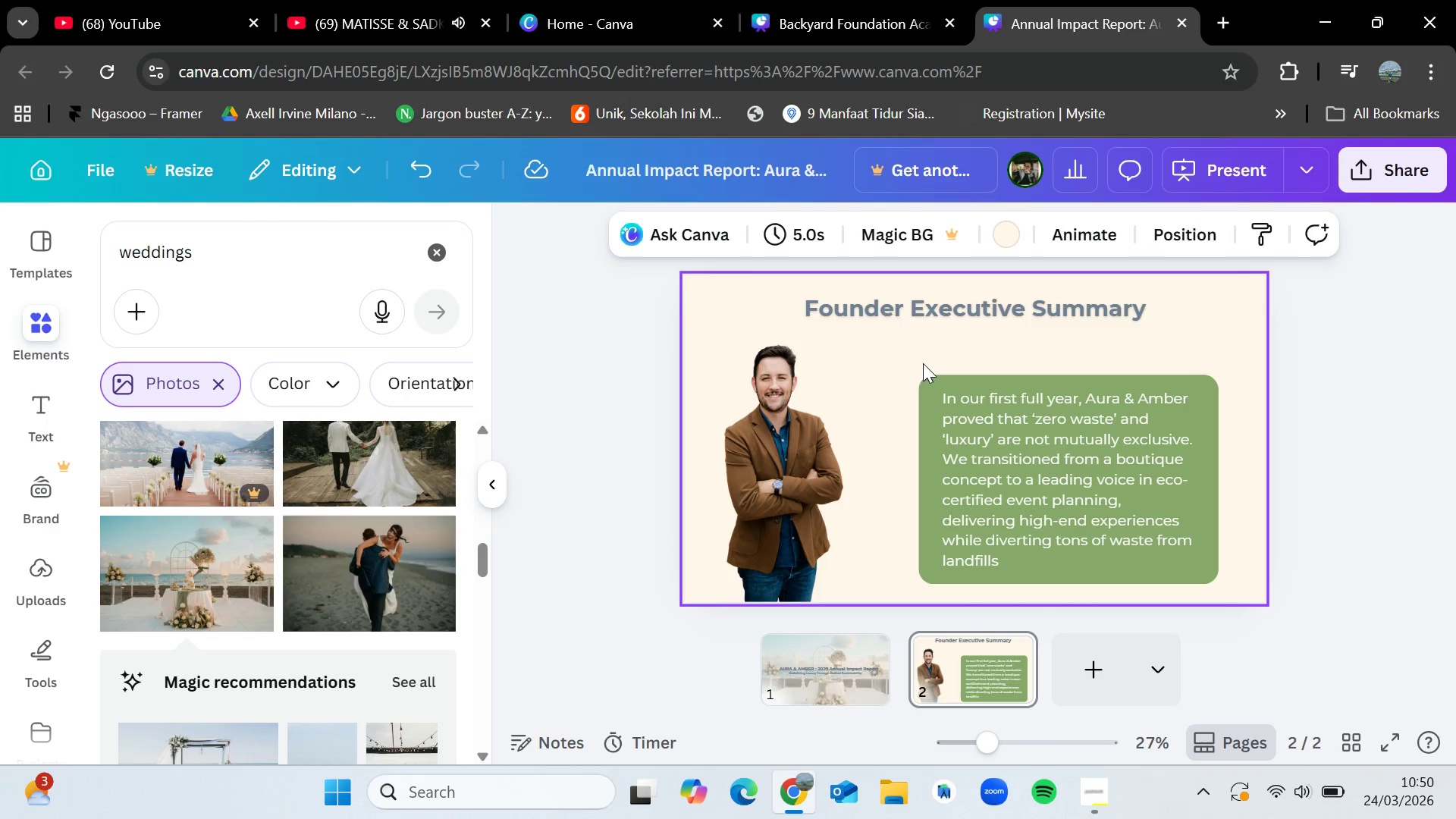 
left_click_drag(start_coordinate=[923, 363], to_coordinate=[1235, 581])
 